 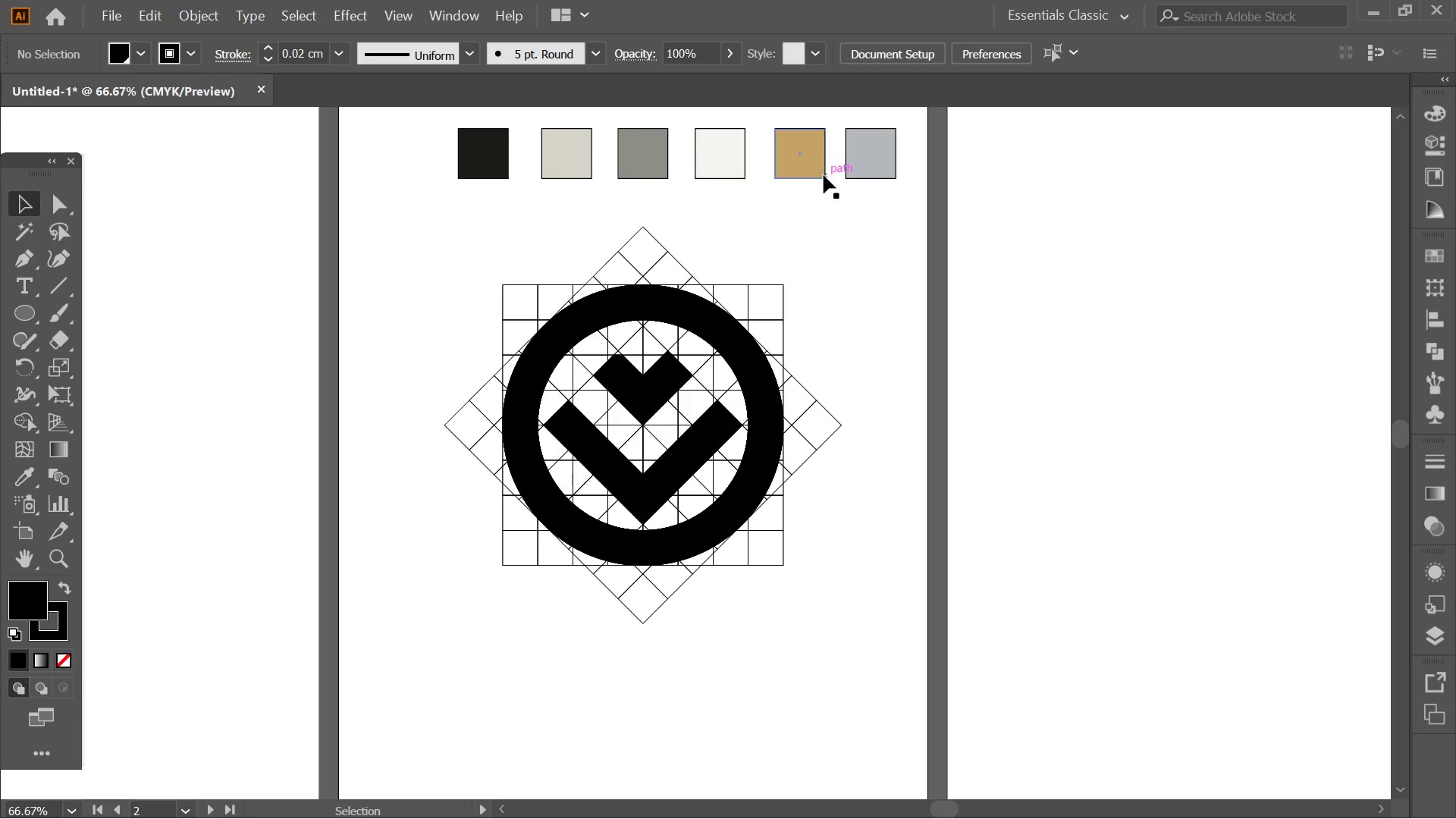 
scroll: coordinate [619, 373], scroll_direction: up, amount: 2.0
 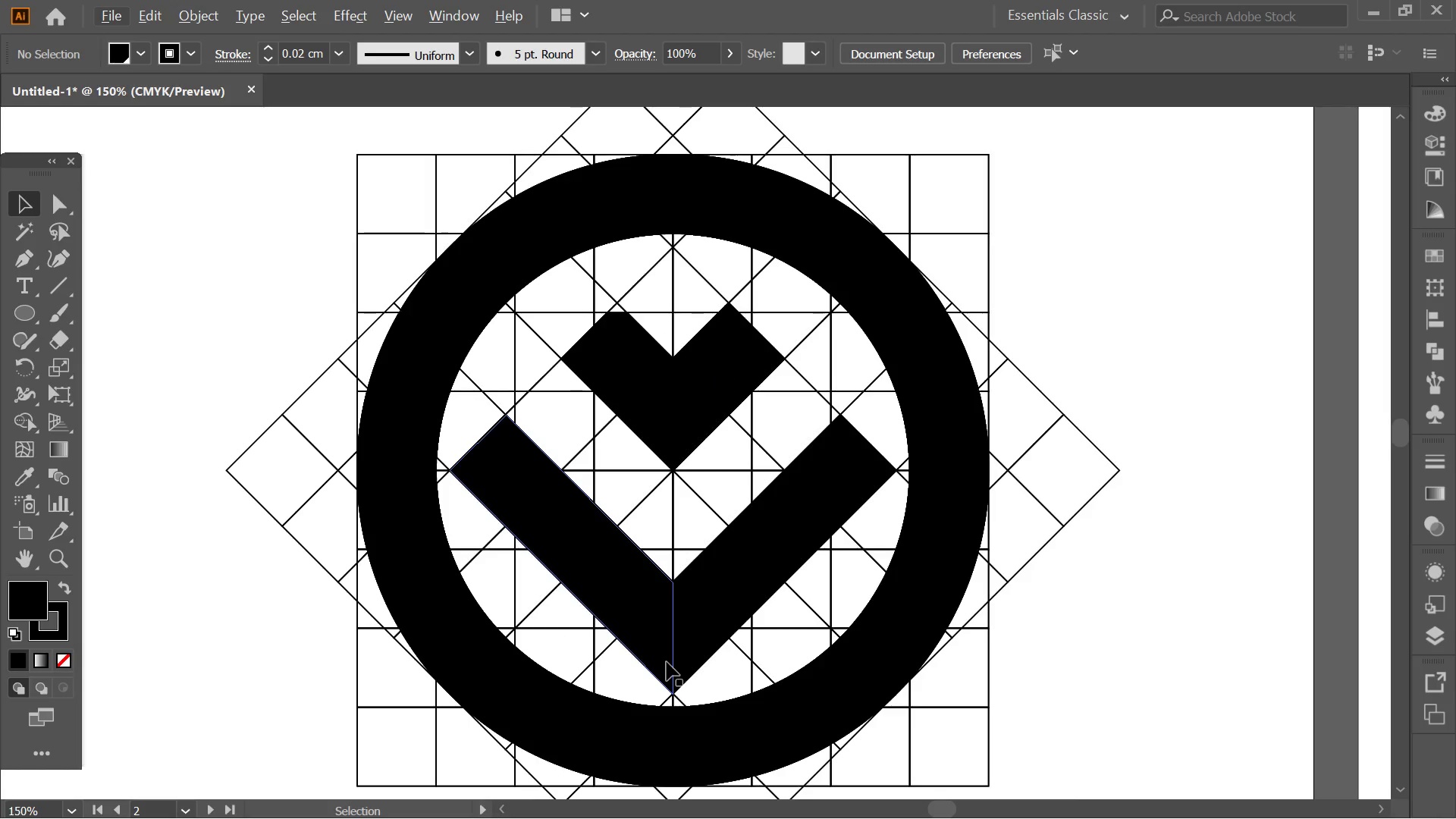 
left_click([667, 662])
 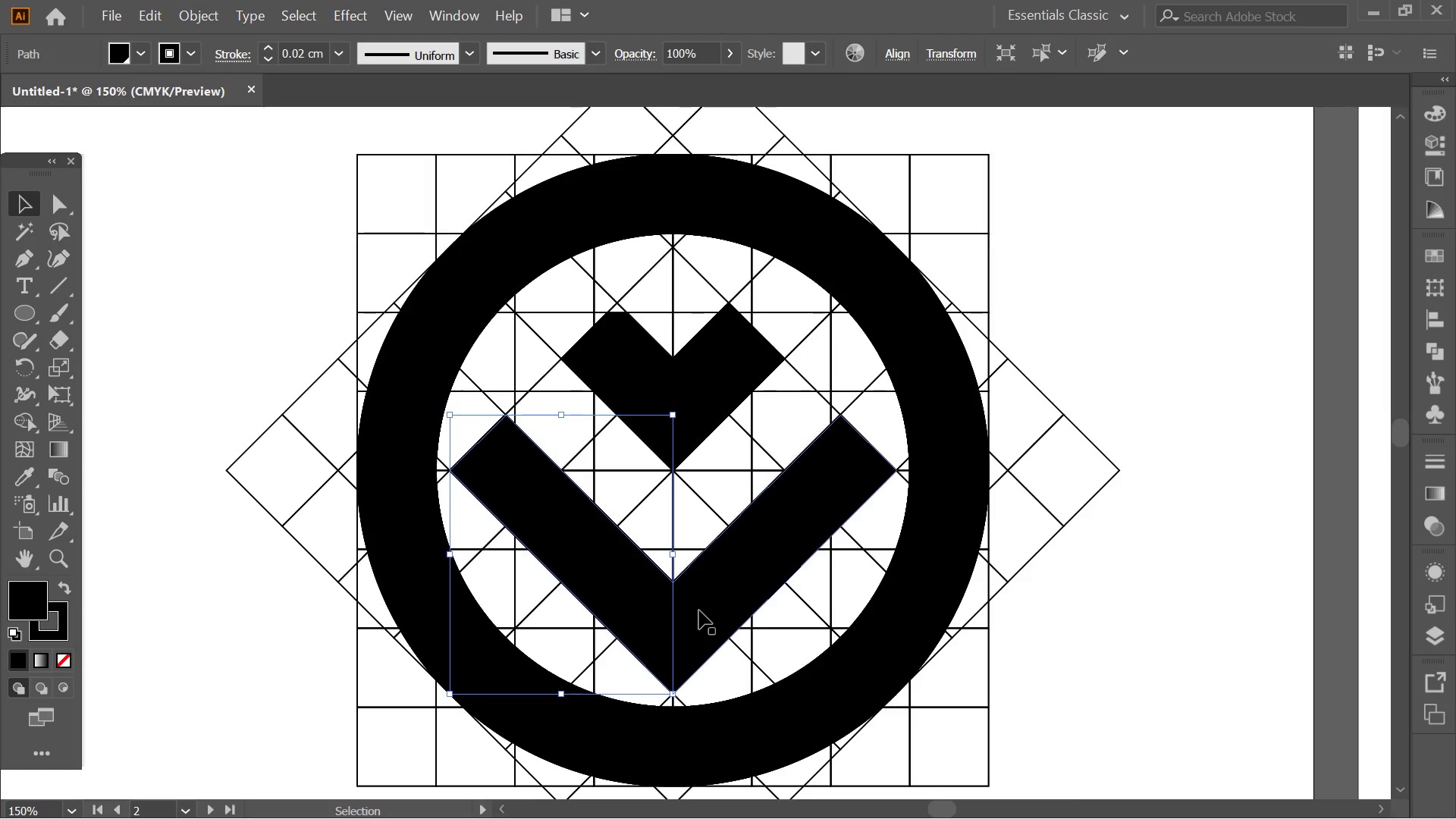 
key(Shift+ShiftLeft)
 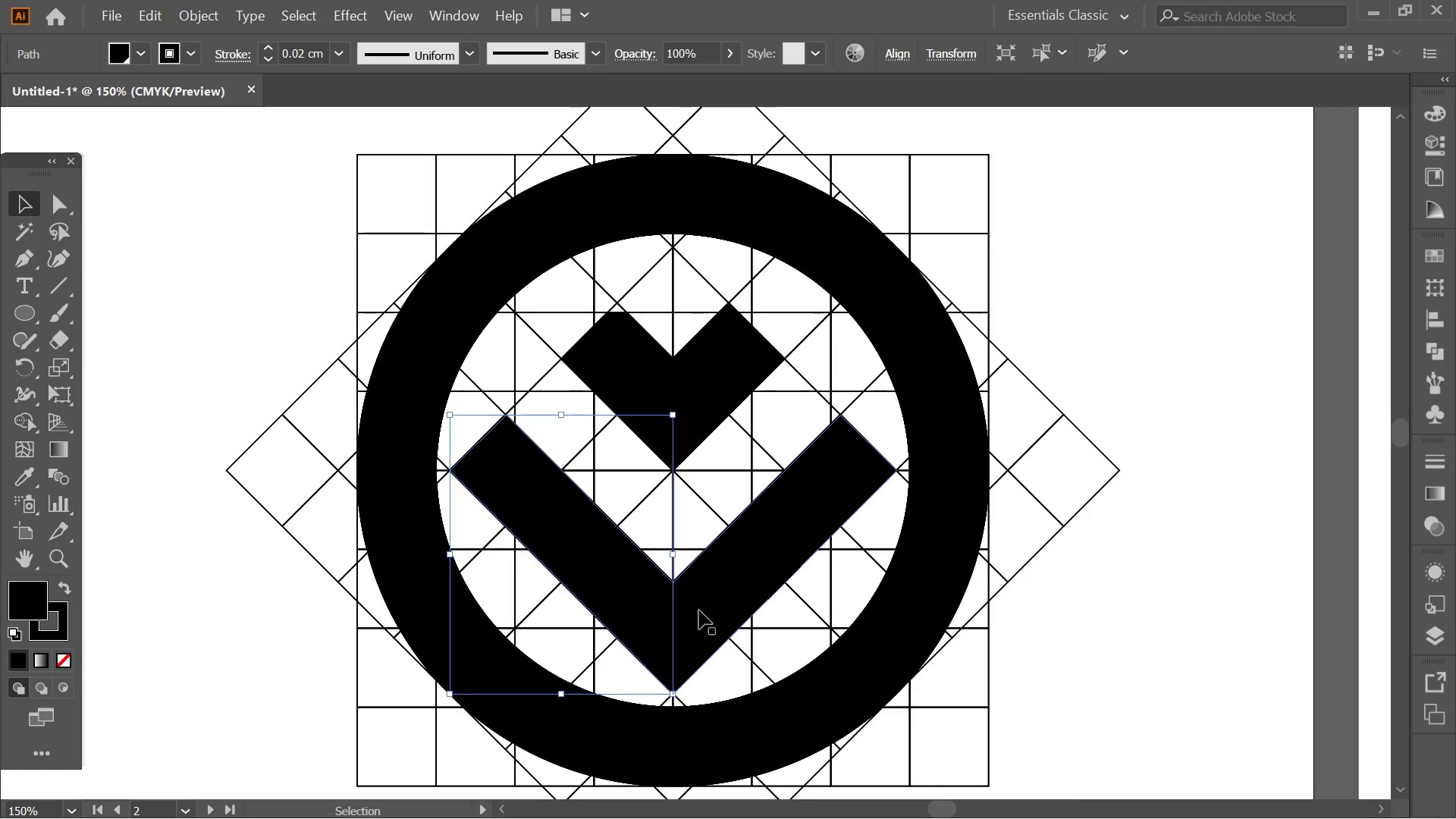 
hold_key(key=ControlLeft, duration=0.47)
left_click([699, 610])
 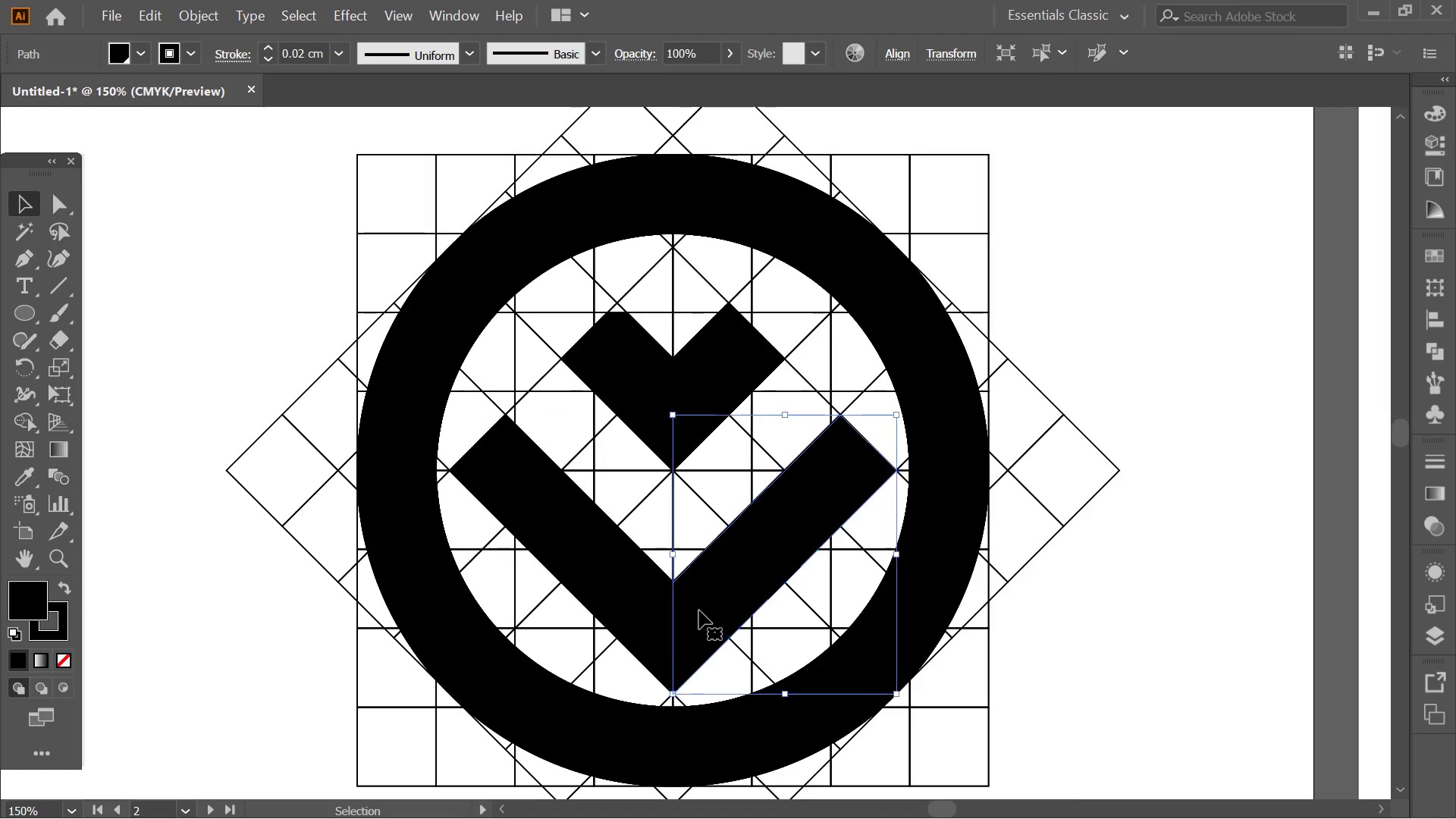 
hold_key(key=ShiftLeft, duration=0.64)
left_click([629, 610])
 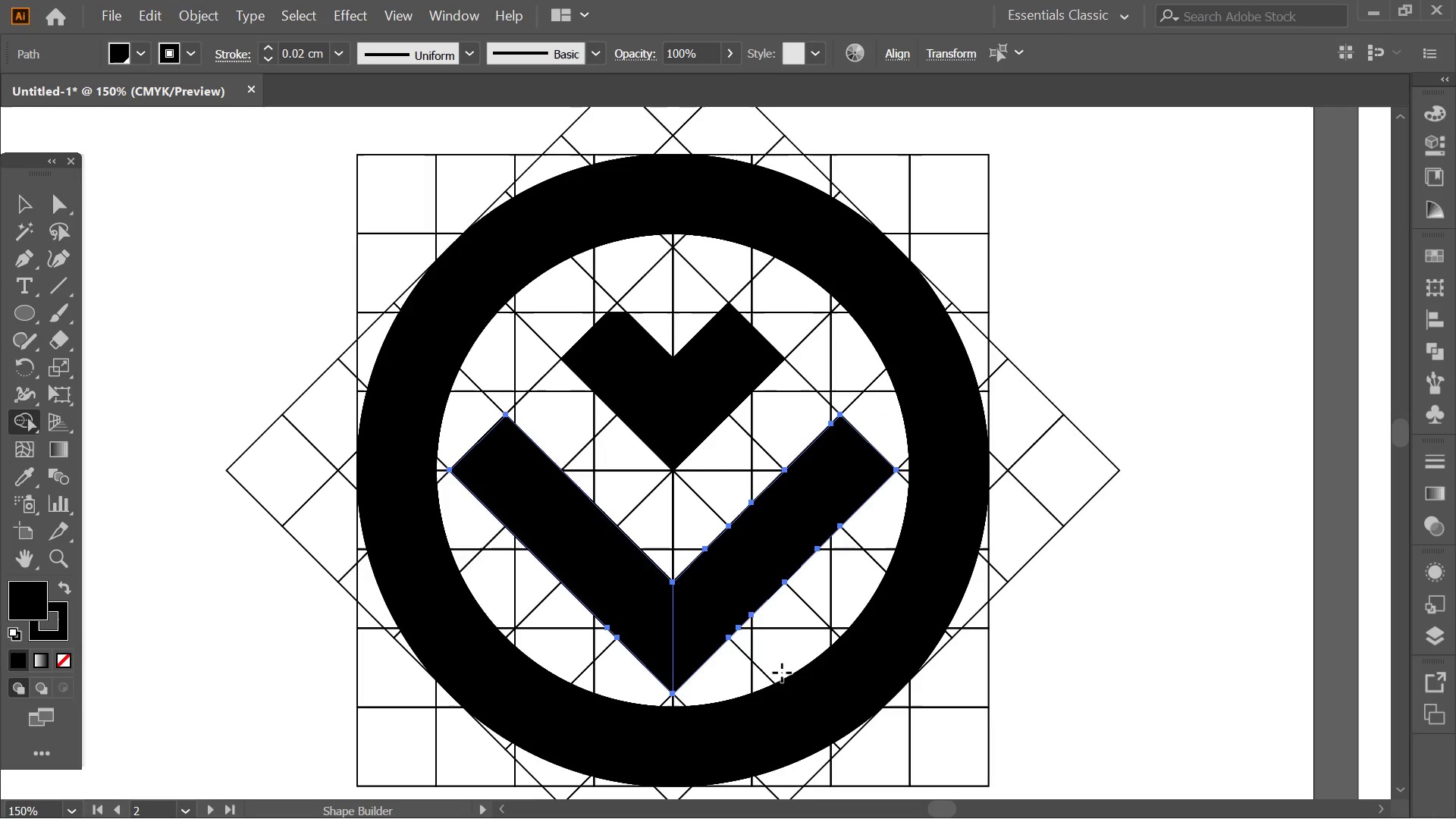 
left_click_drag(start_coordinate=[702, 632], to_coordinate=[637, 635])
 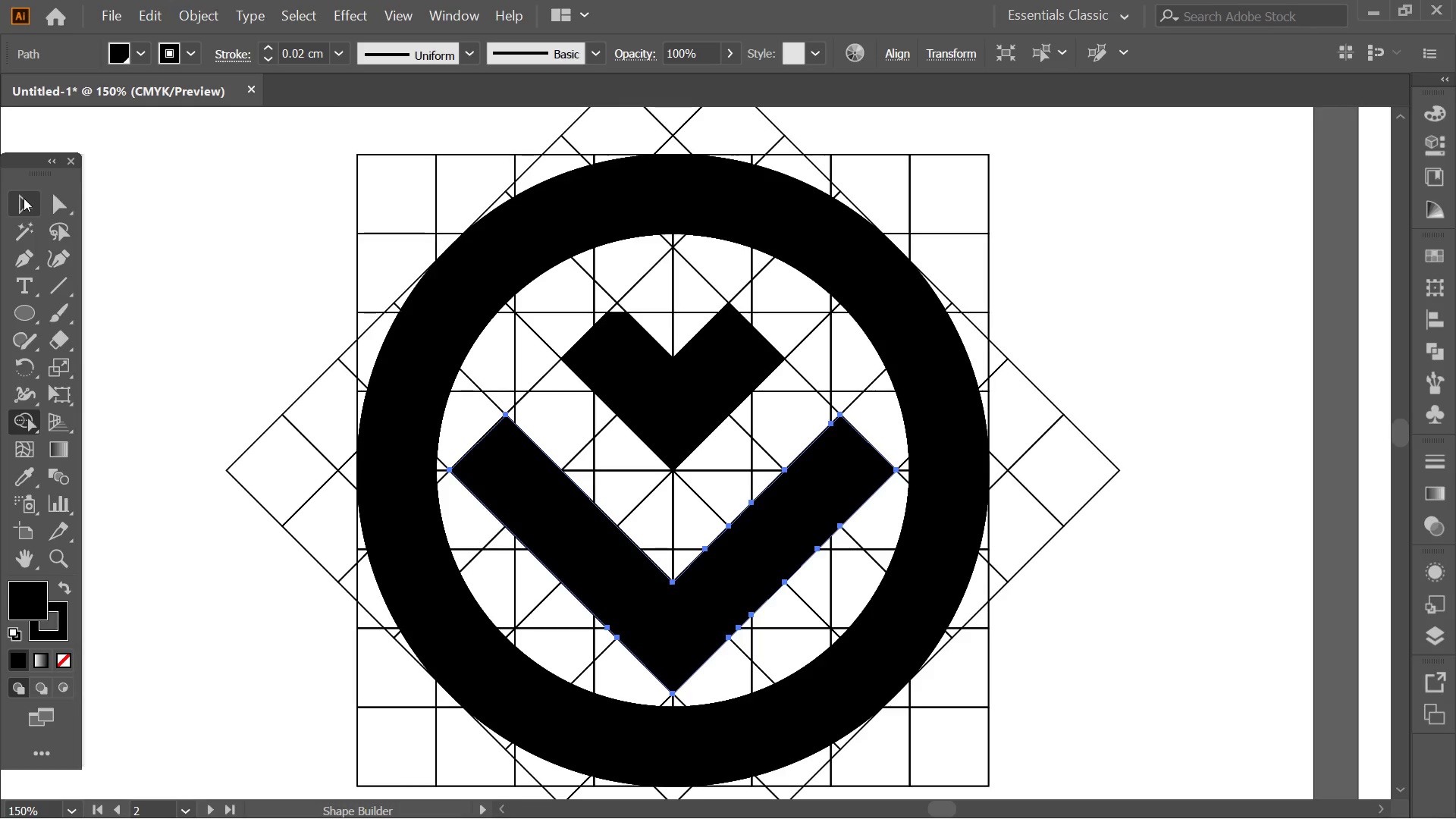 
double_click([137, 203])
 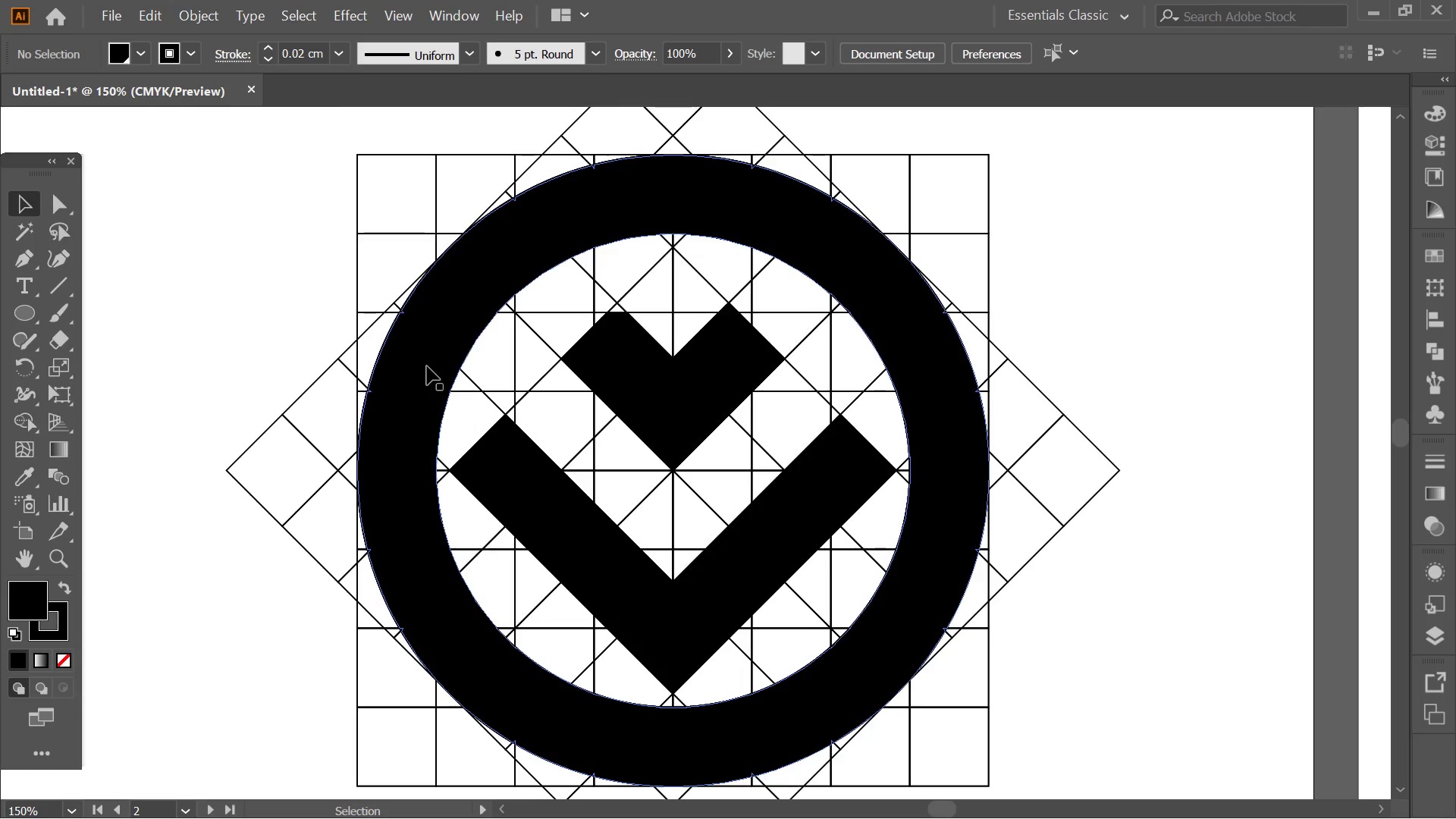 
hold_key(key=AltLeft, duration=0.31)
 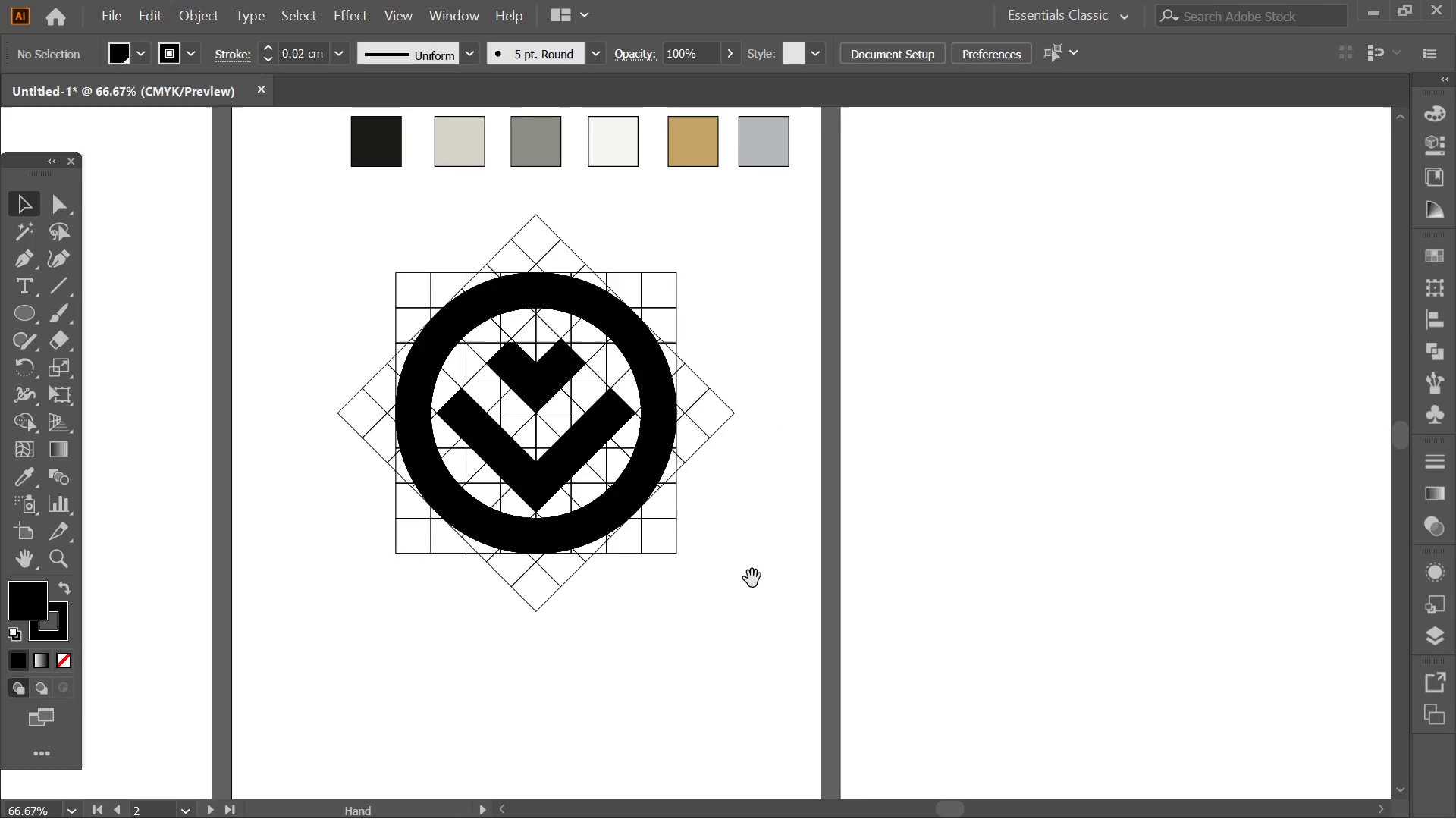 
hold_key(key=Space, duration=0.44)
 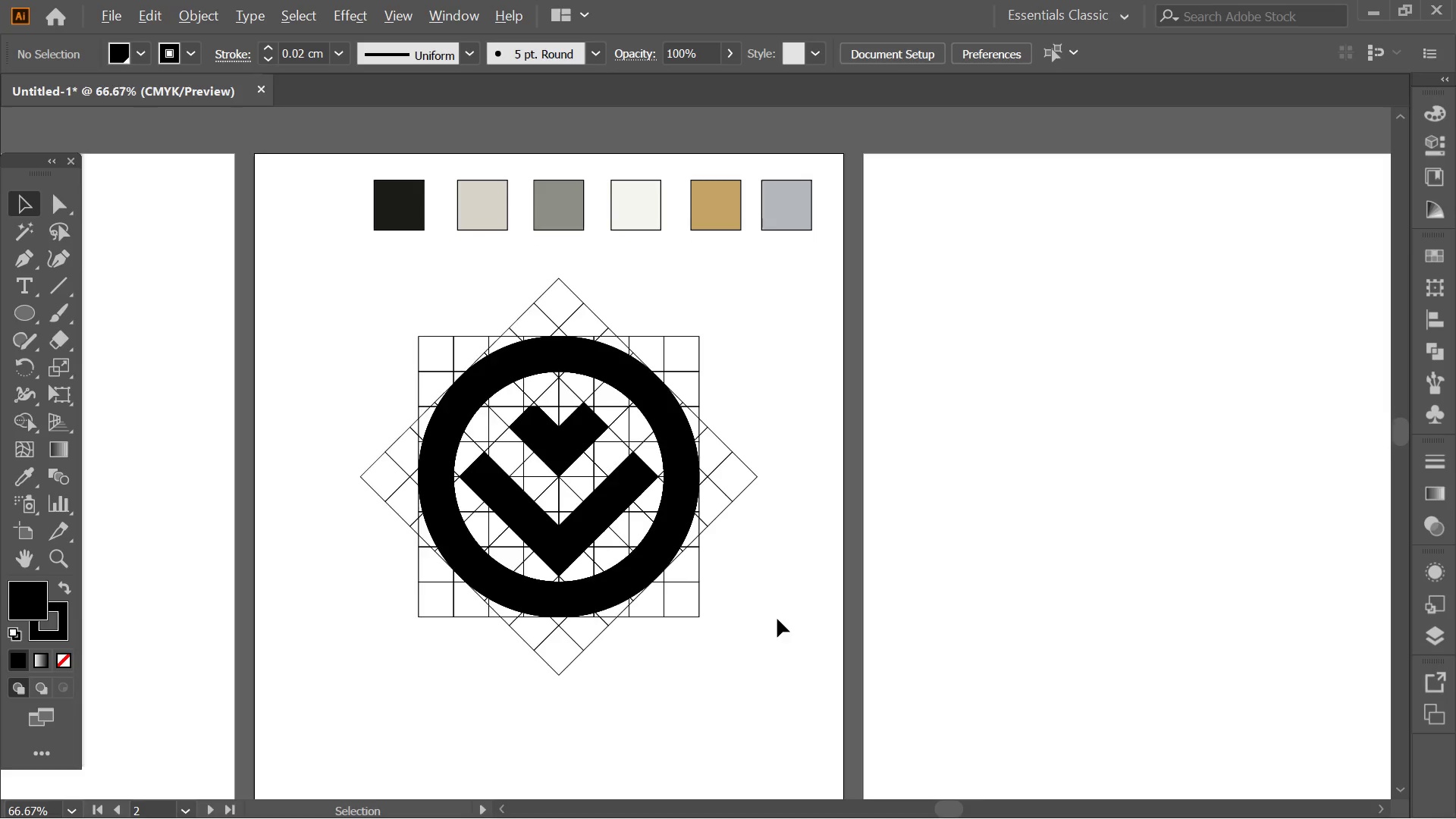 
scroll: coordinate [427, 366], scroll_direction: down, amount: 2.0
 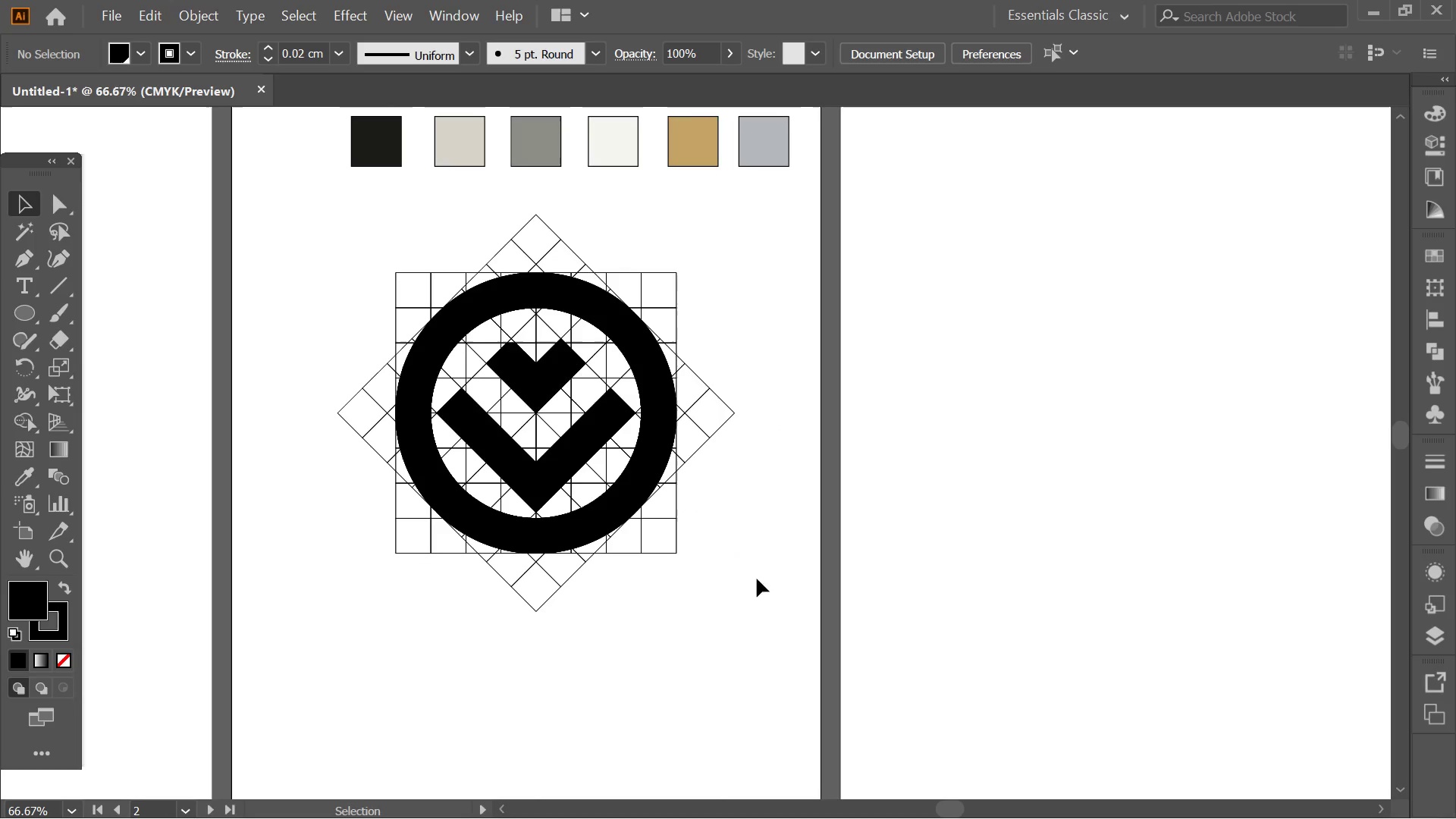 
left_click_drag(start_coordinate=[752, 582], to_coordinate=[774, 662])
 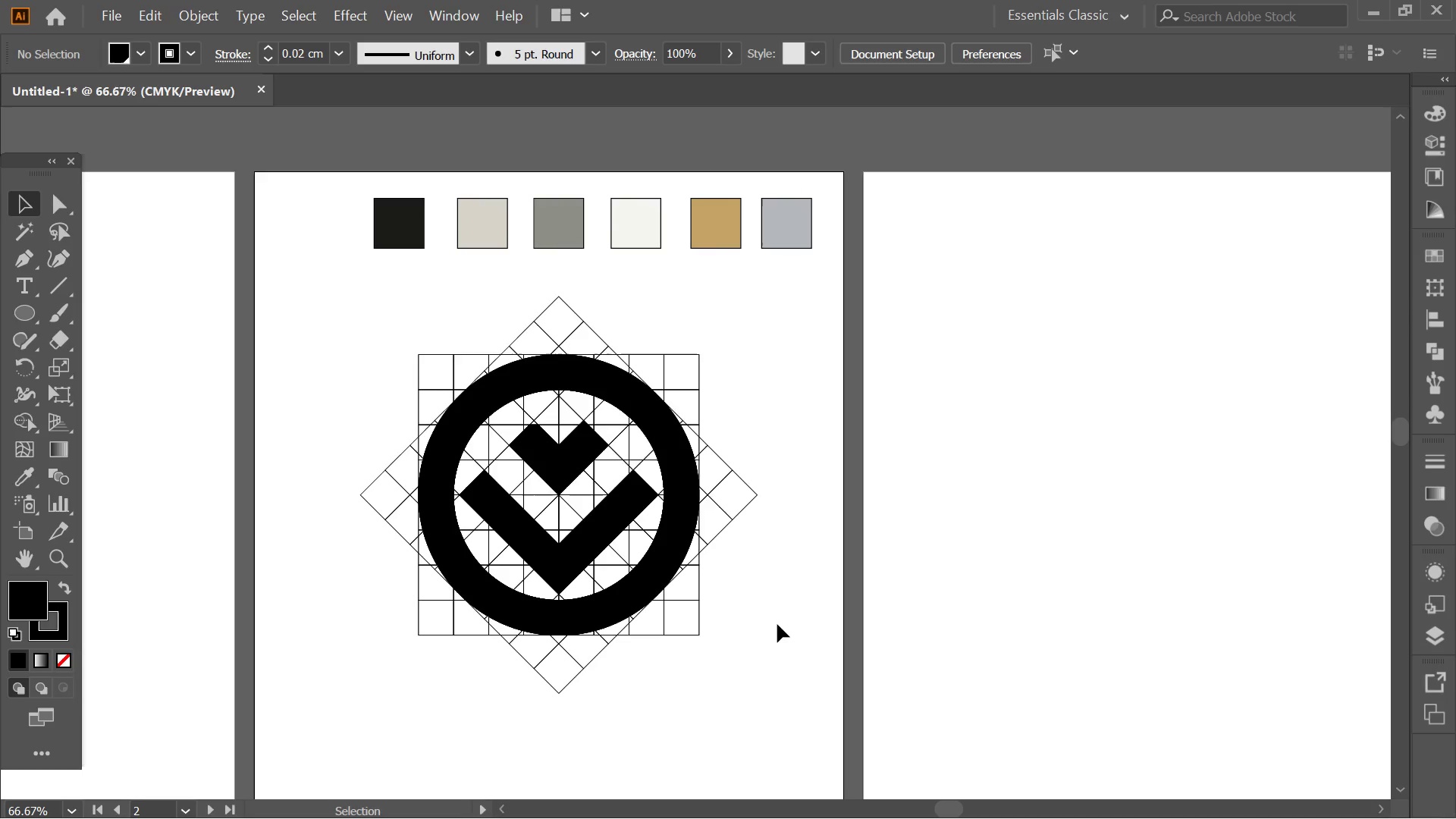 
key(Alt+AltLeft)
 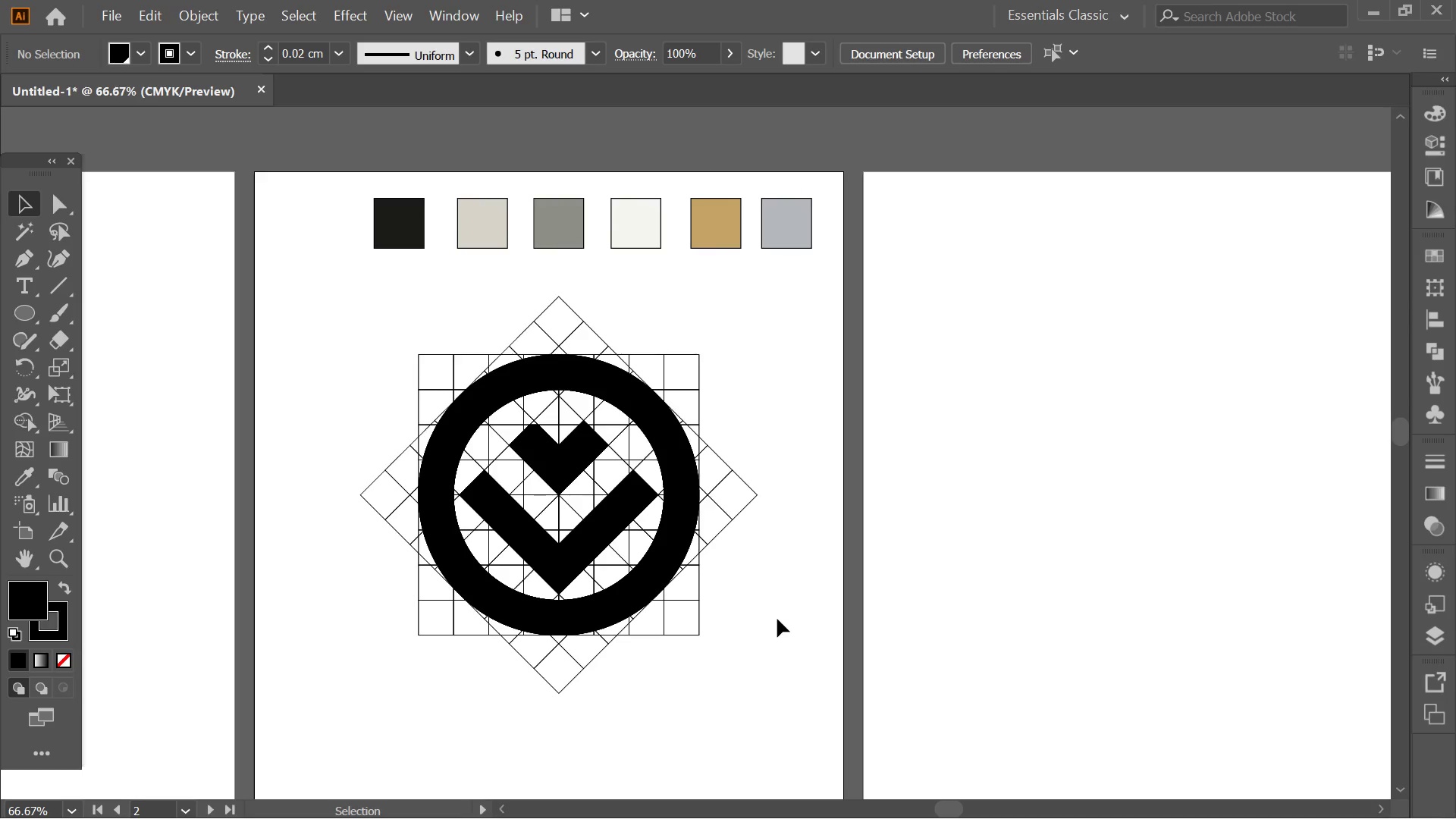 
hold_key(key=AltLeft, duration=0.66)
 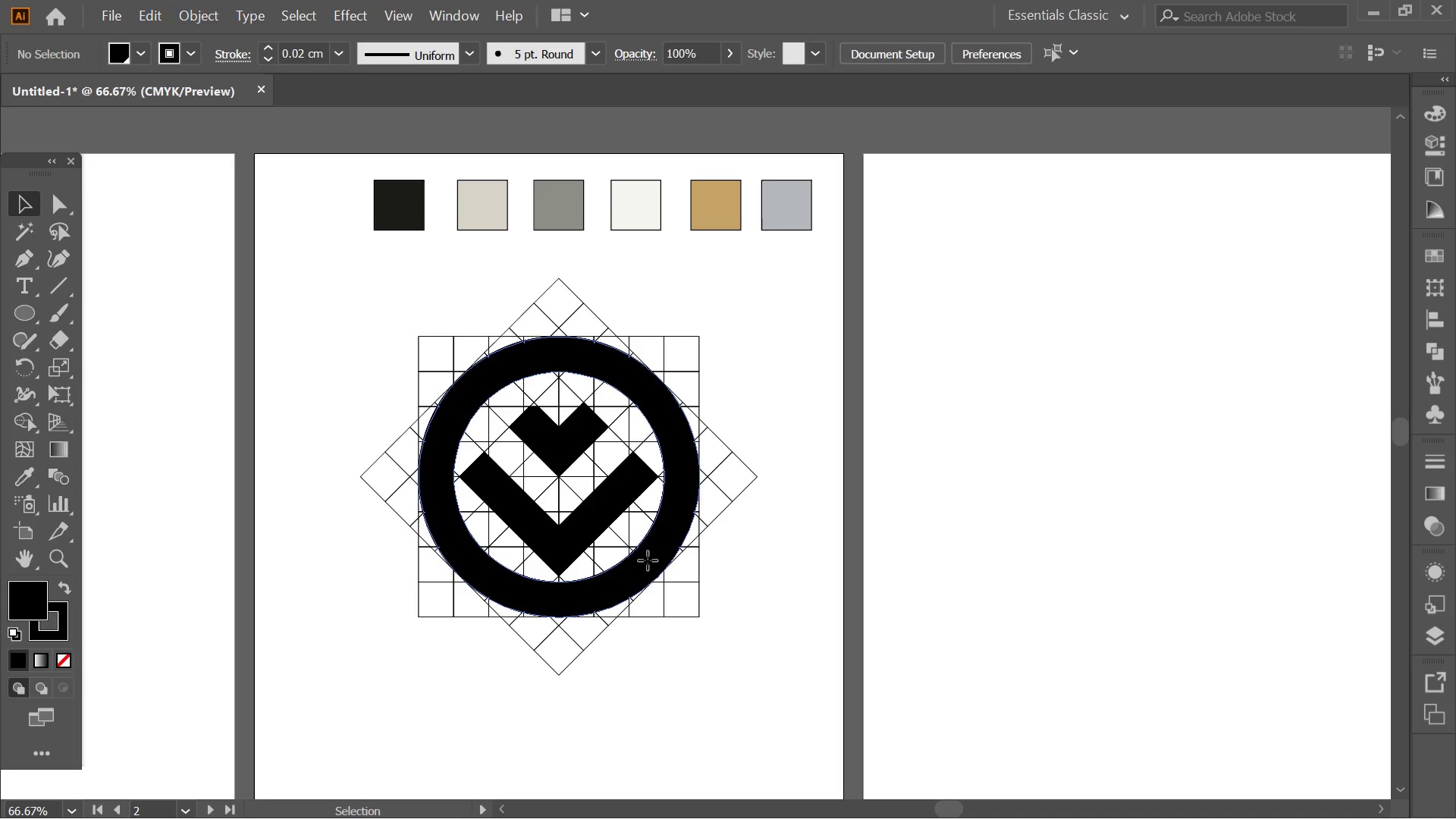 
scroll: coordinate [777, 619], scroll_direction: down, amount: 2.0
 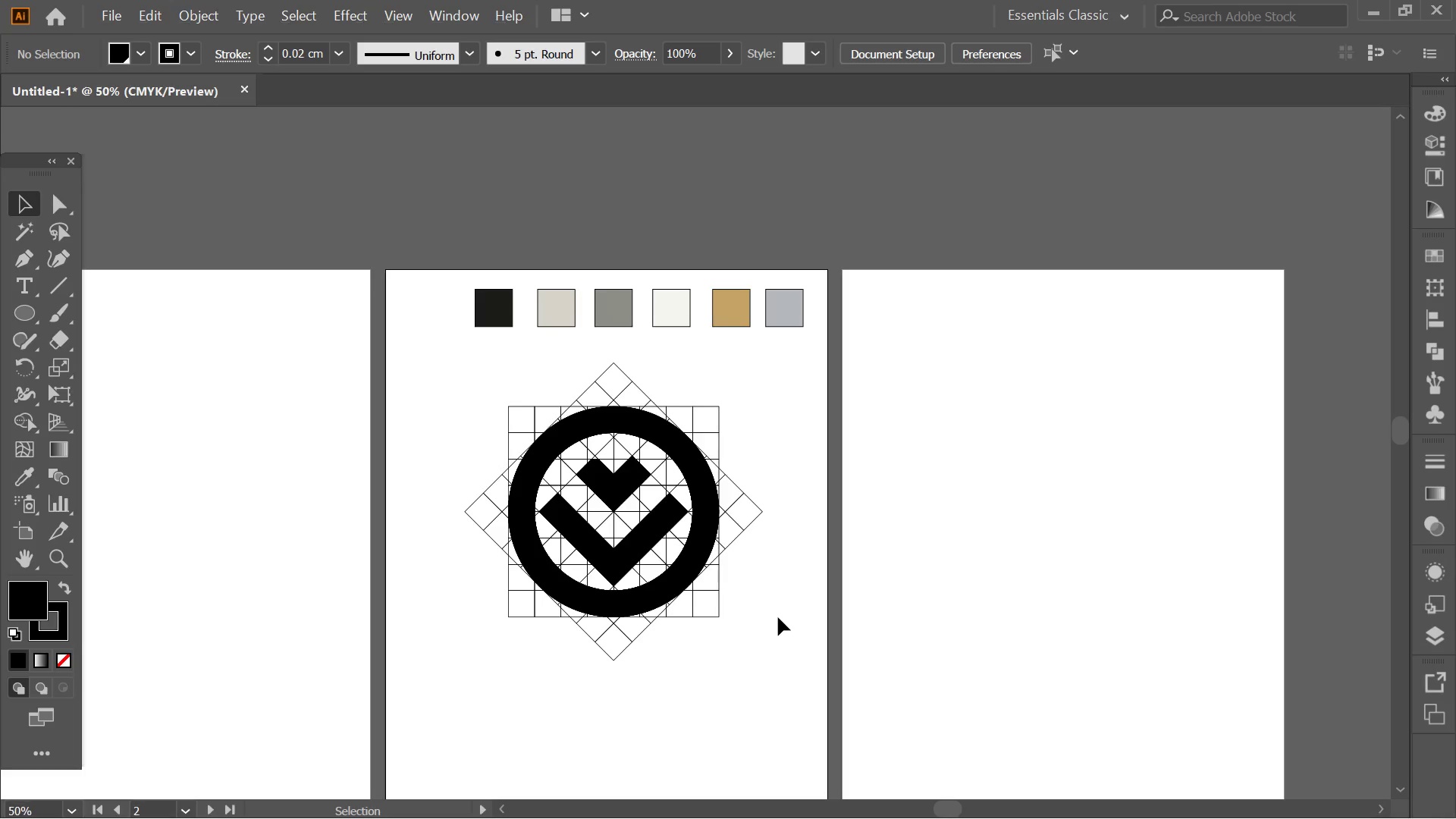 
scroll: coordinate [778, 617], scroll_direction: up, amount: 1.0
 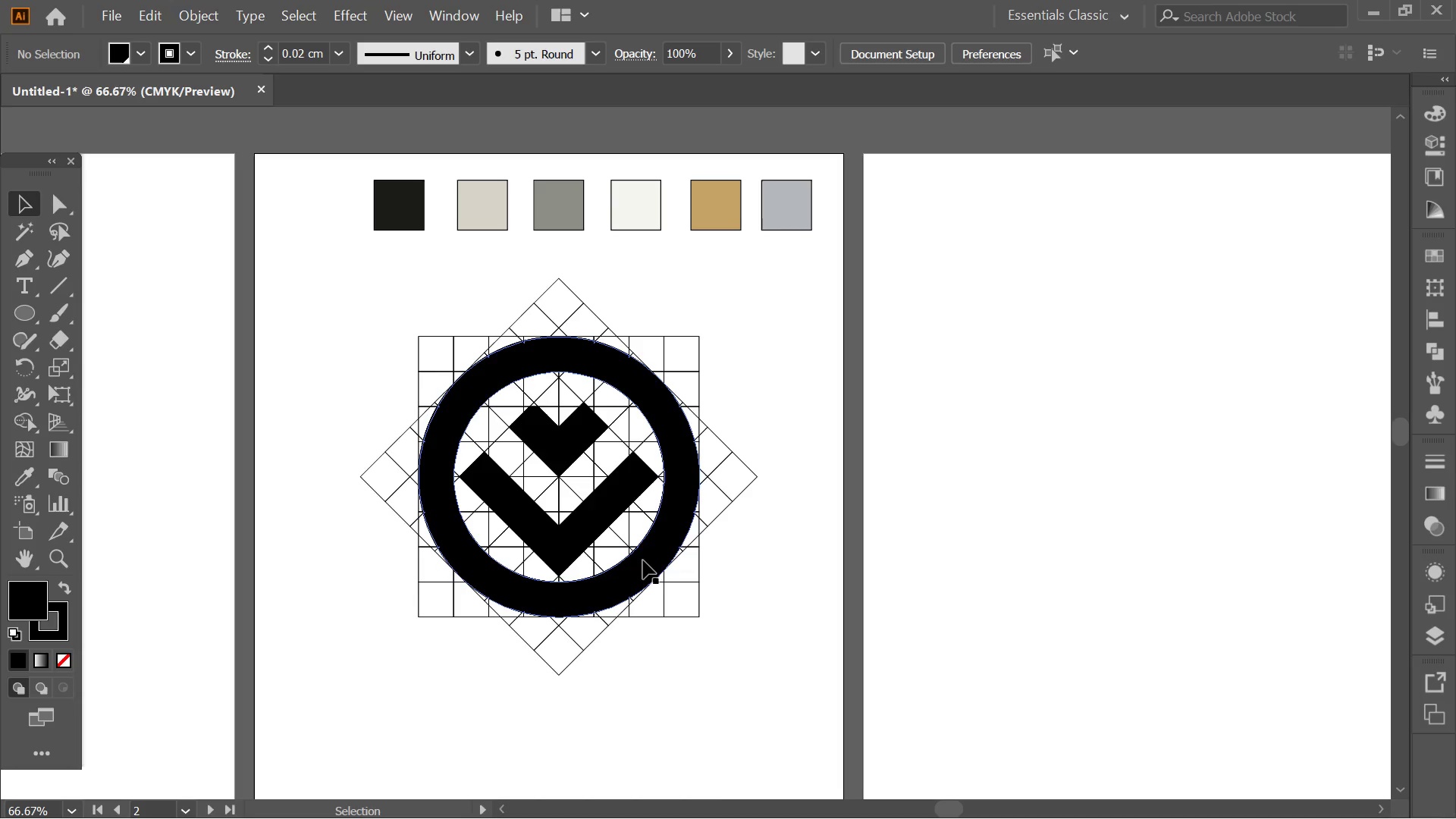 
left_click([648, 560])
 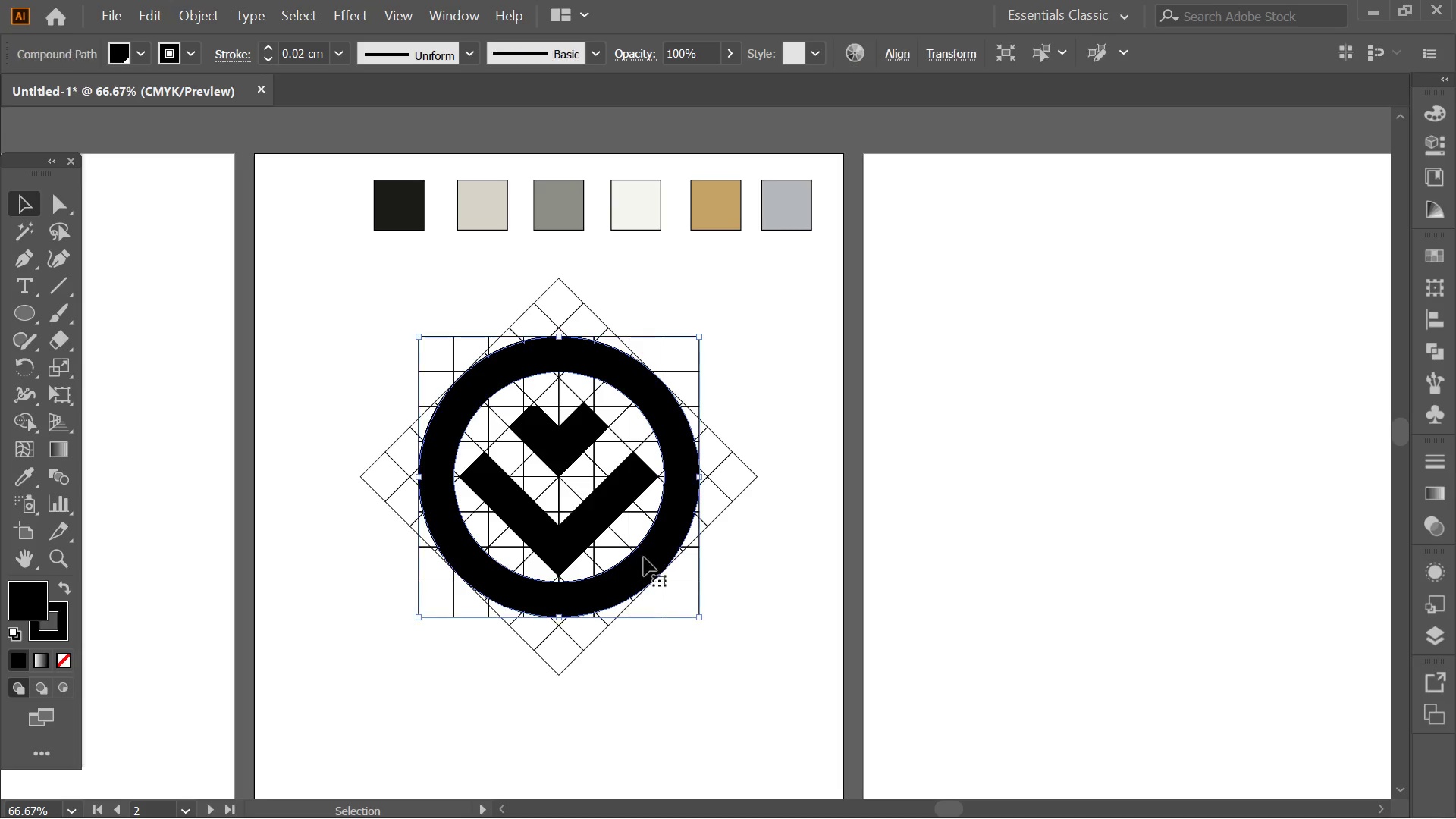 
hold_key(key=ControlLeft, duration=0.78)
left_click([597, 510])
 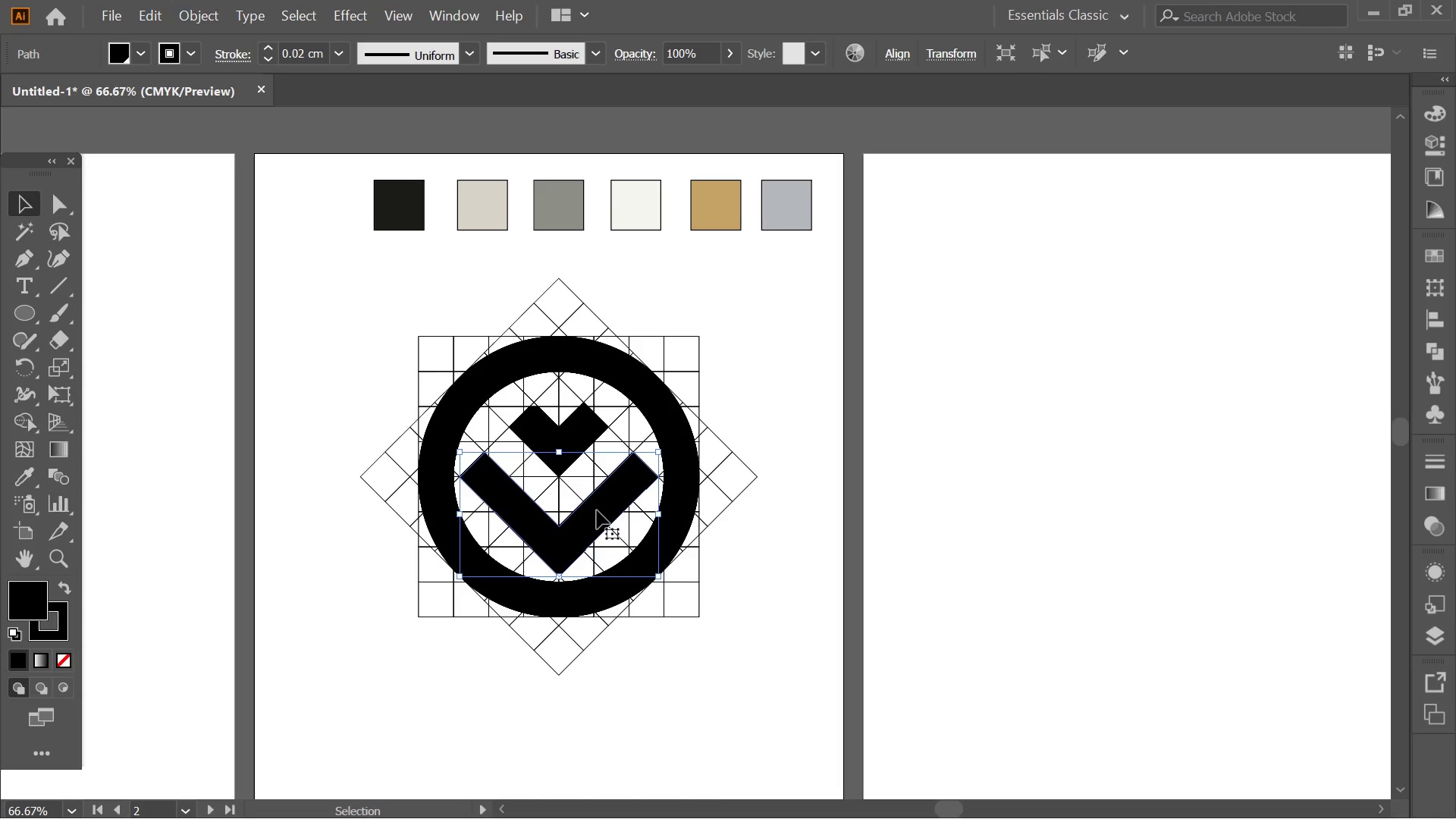 
hold_key(key=ShiftLeft, duration=1.38)
left_click([563, 440])
 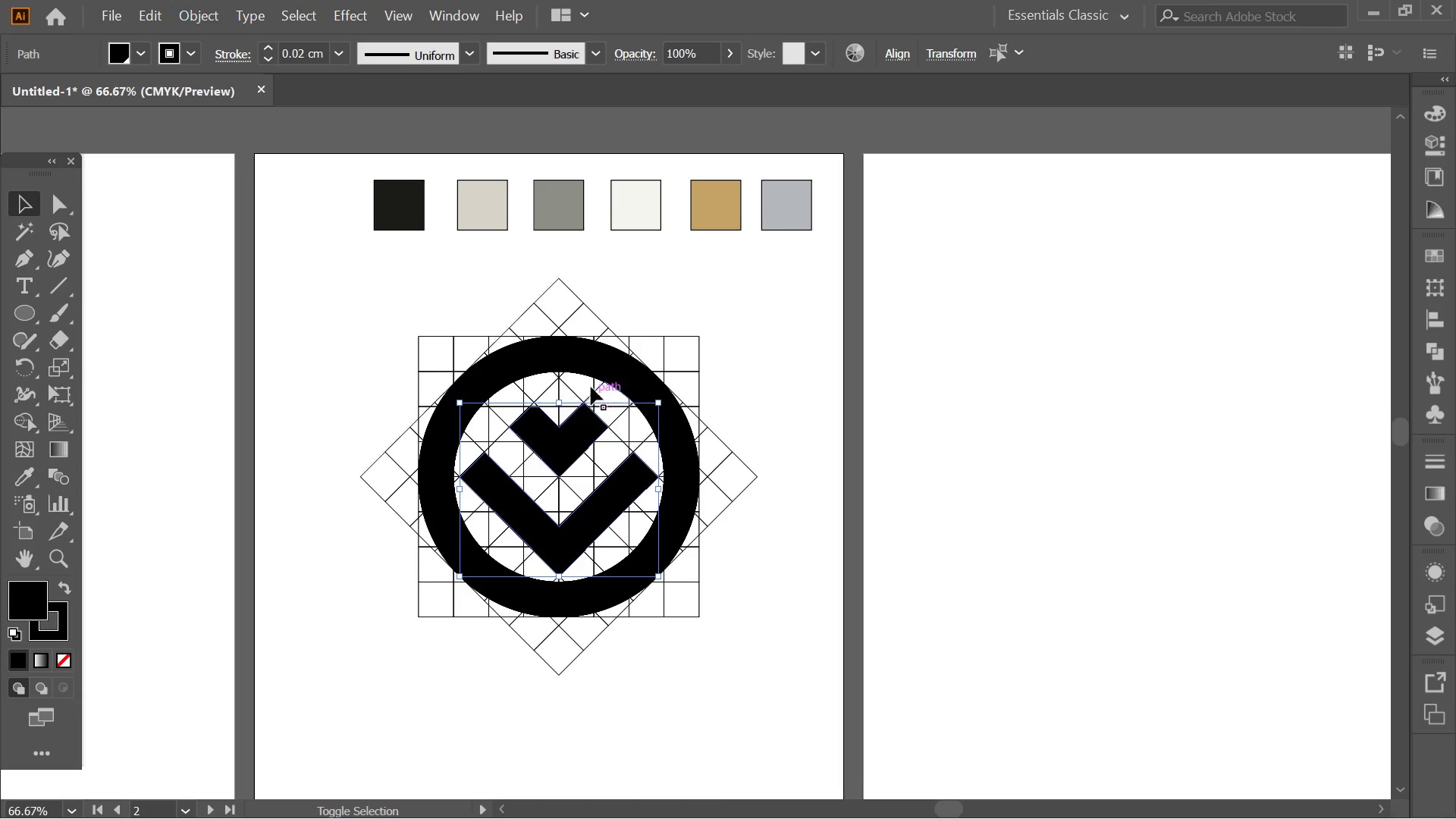 
left_click([596, 369])
 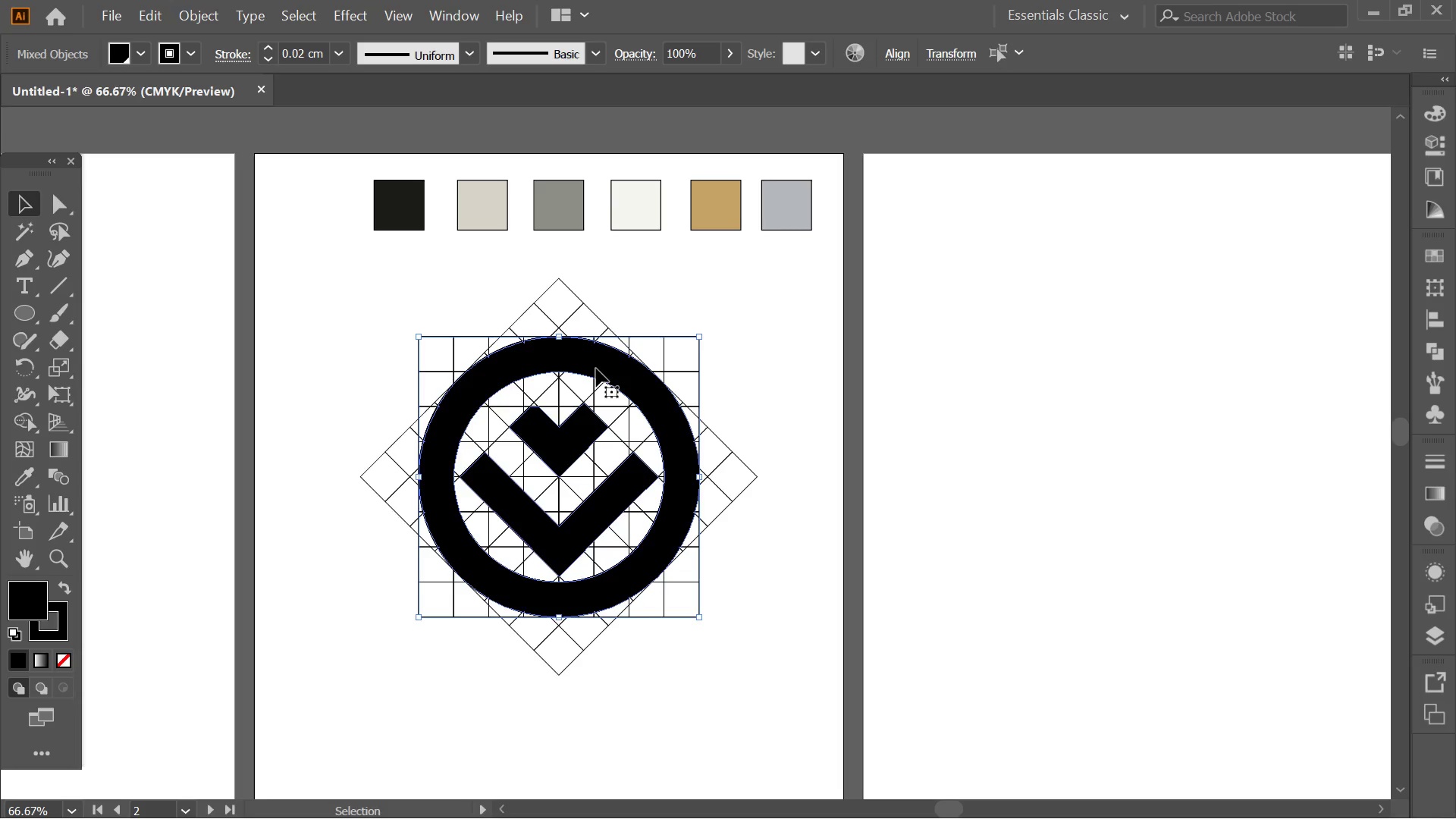 
hold_key(key=ControlLeft, duration=0.36)
 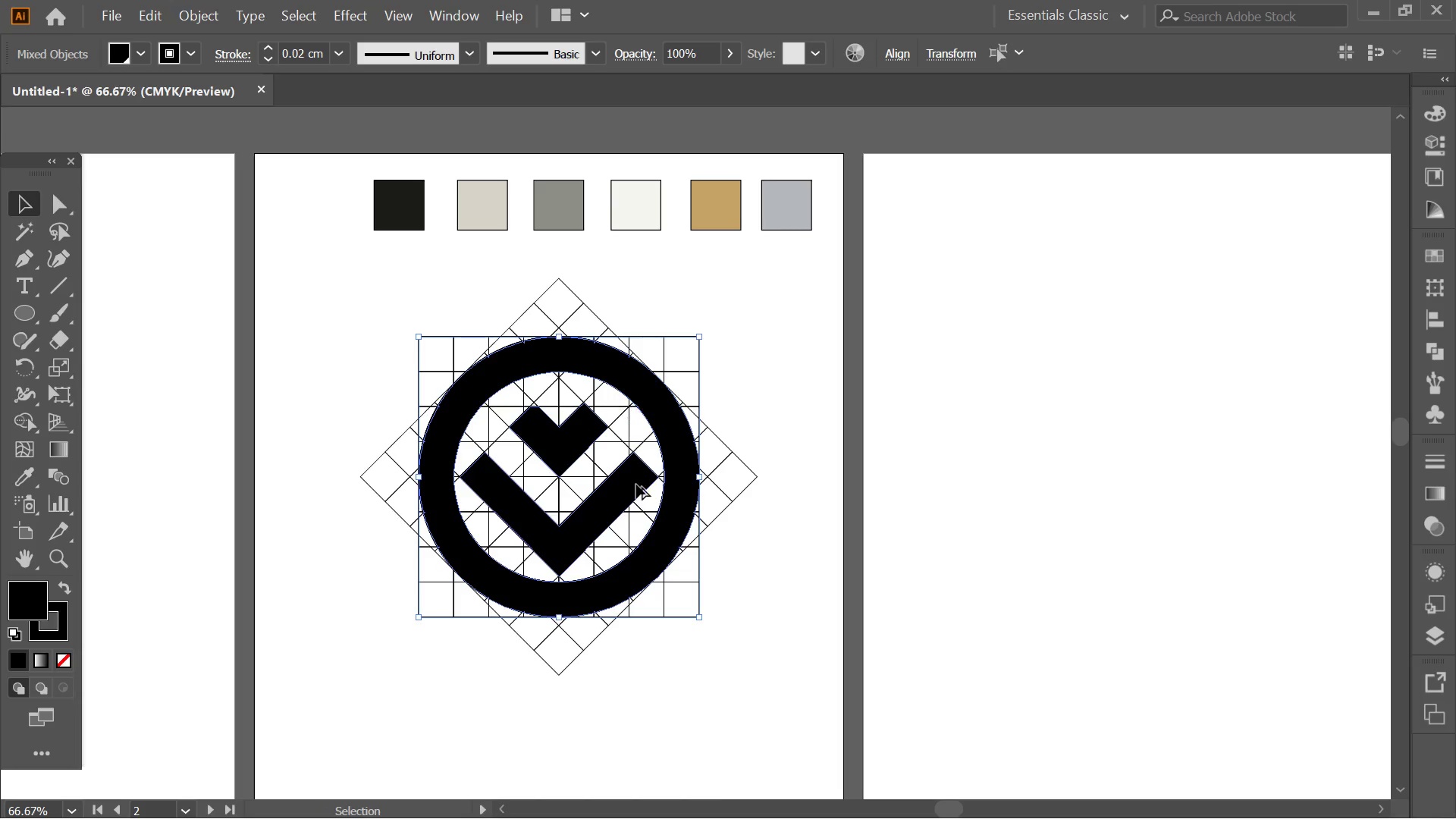 
hold_key(key=AltLeft, duration=1.58)
left_click_drag(start_coordinate=[657, 545], to_coordinate=[675, 748])
 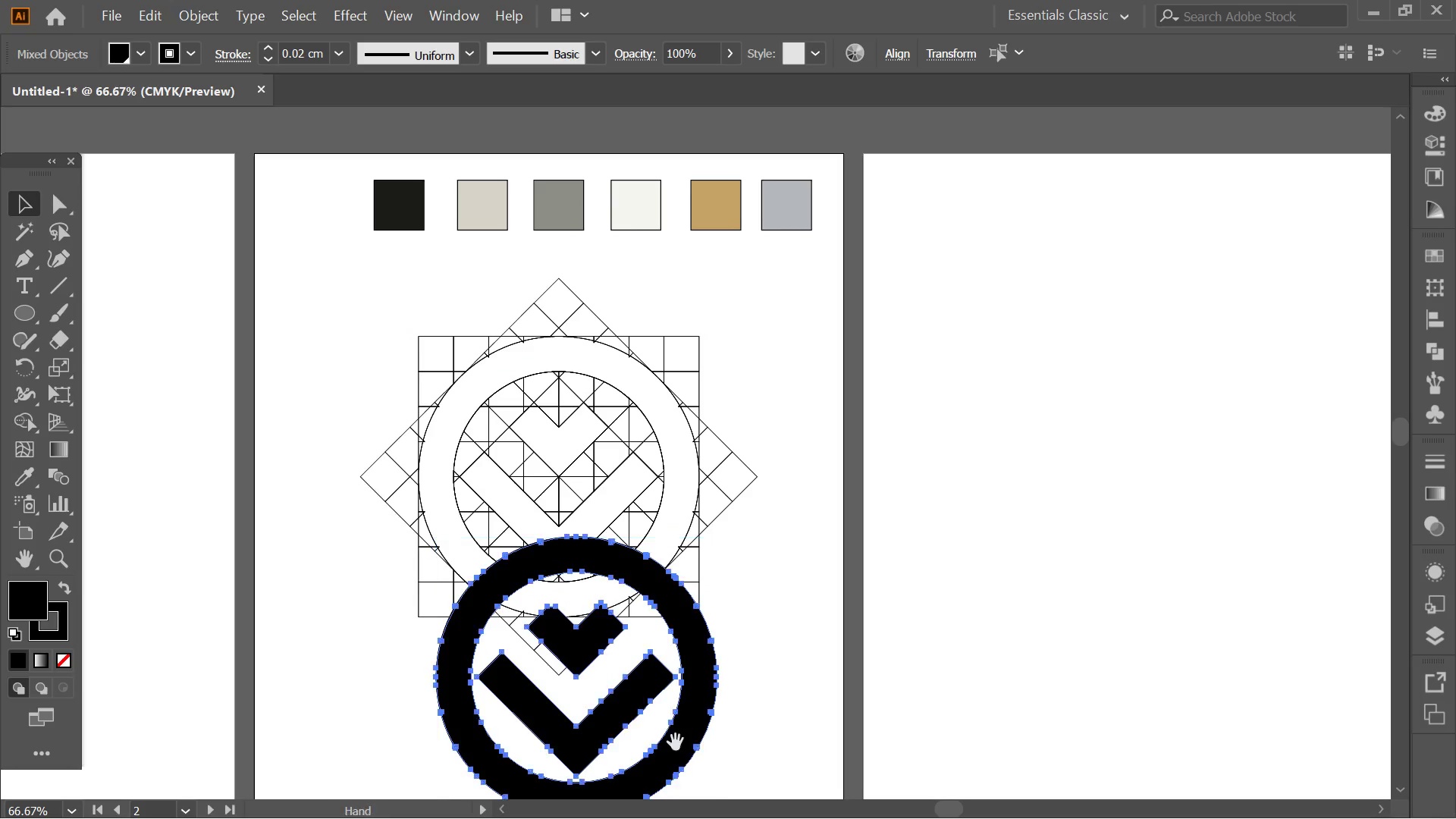 
hold_key(key=Space, duration=0.48)
 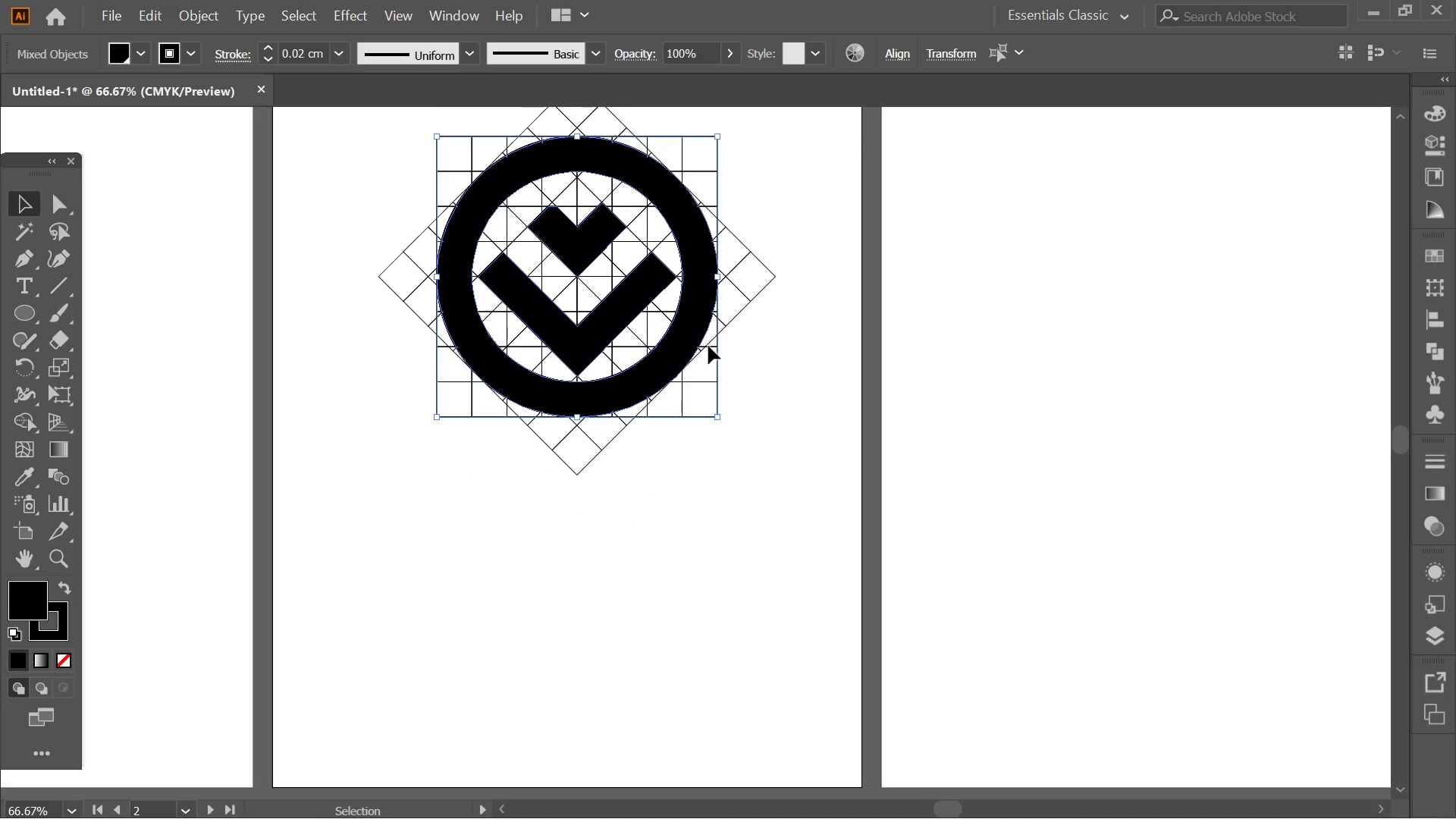 
left_click_drag(start_coordinate=[698, 606], to_coordinate=[714, 410])
 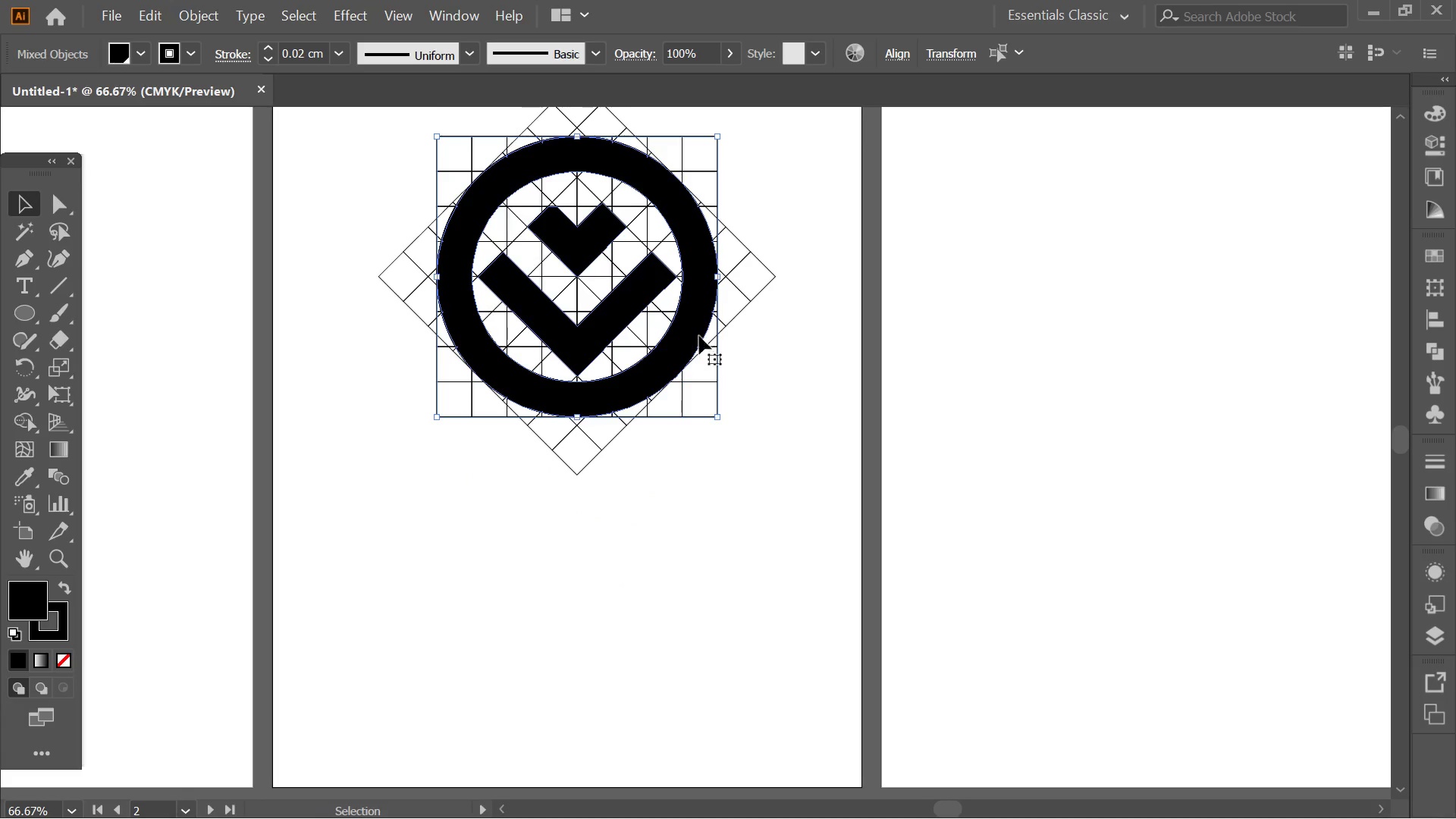 
key(Control+ControlLeft)
 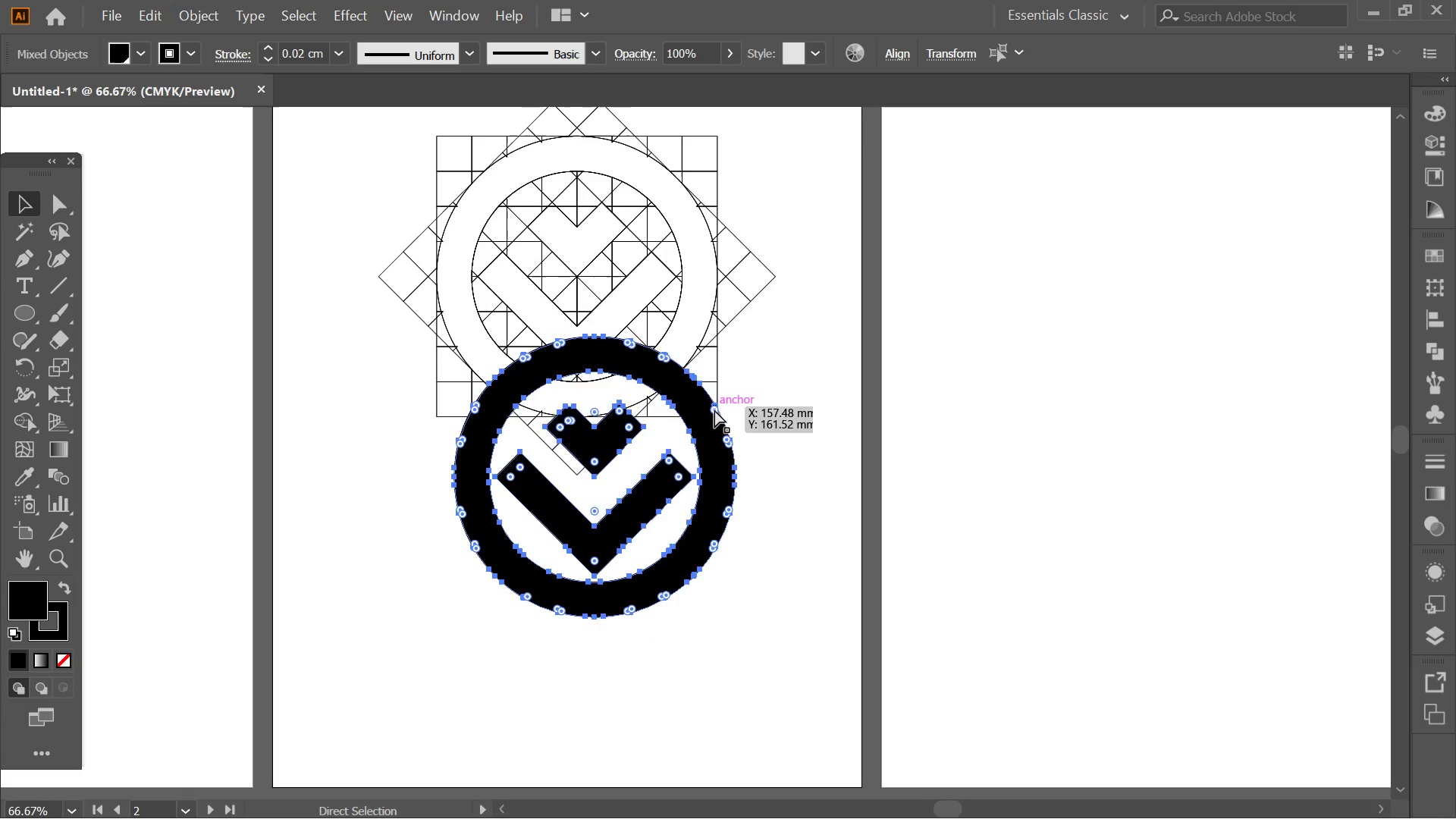 
key(Control+Z)
 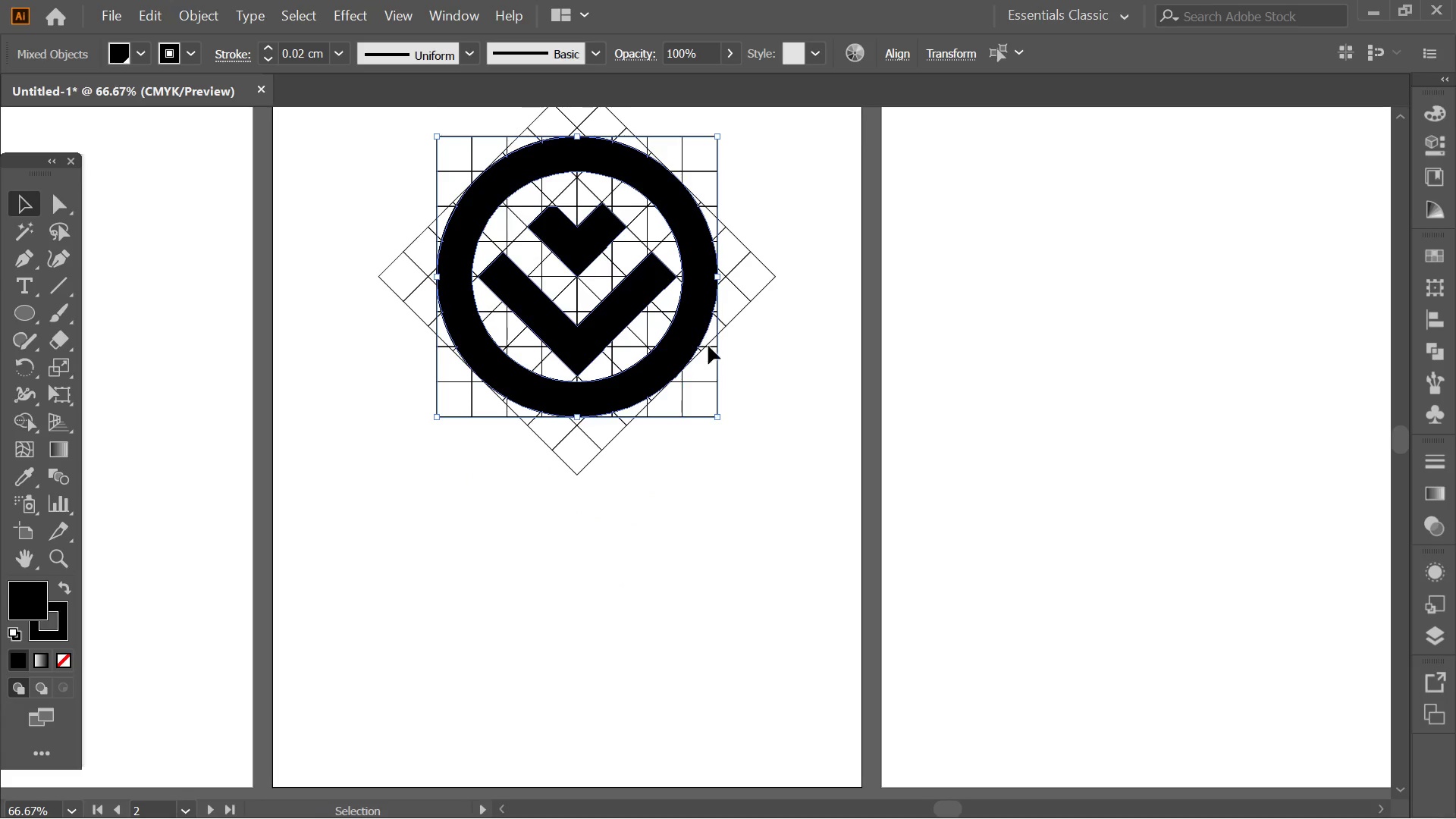 
hold_key(key=AltLeft, duration=1.59)
left_click_drag(start_coordinate=[688, 326], to_coordinate=[692, 685])
 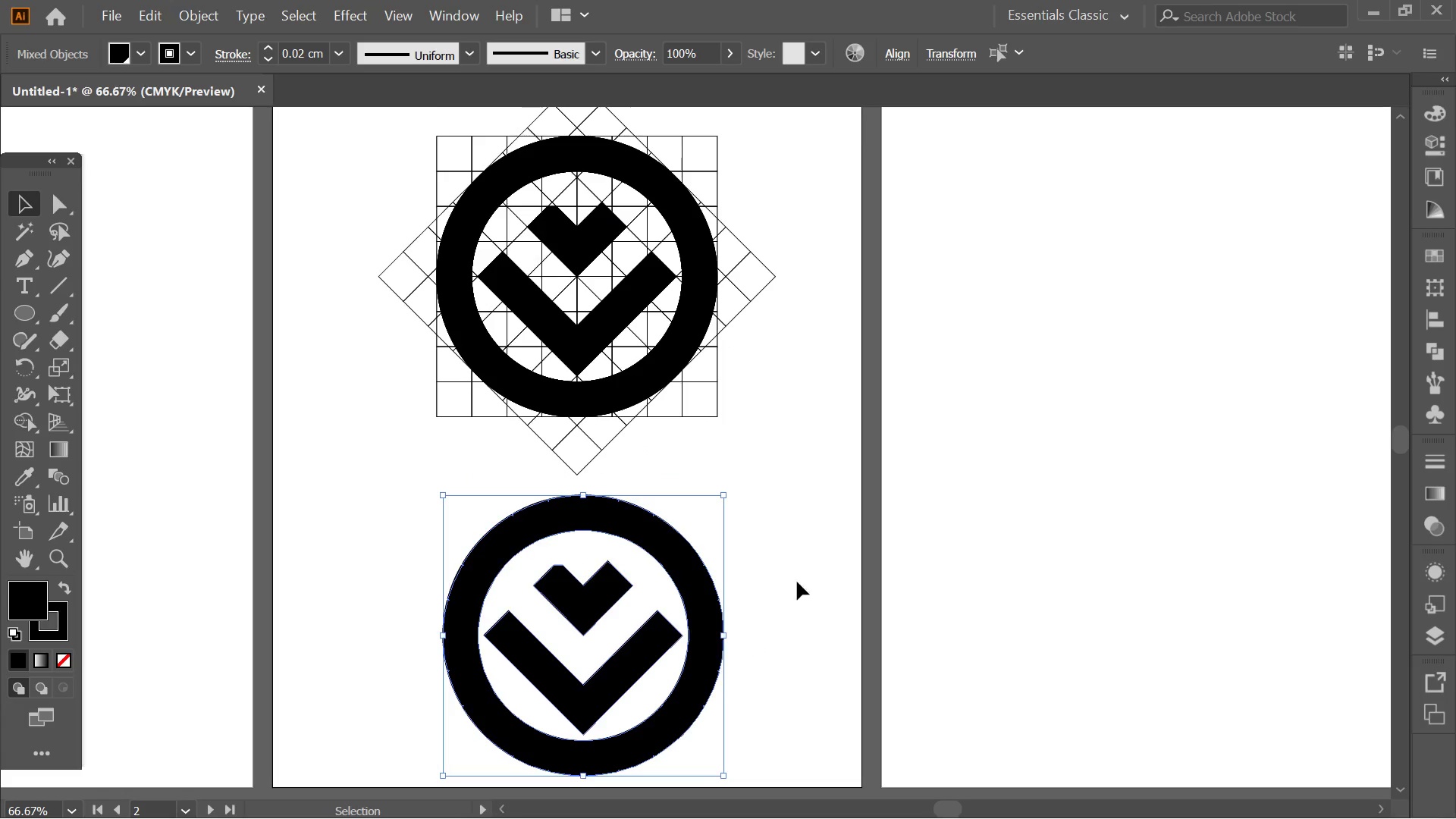 
left_click([807, 569])
 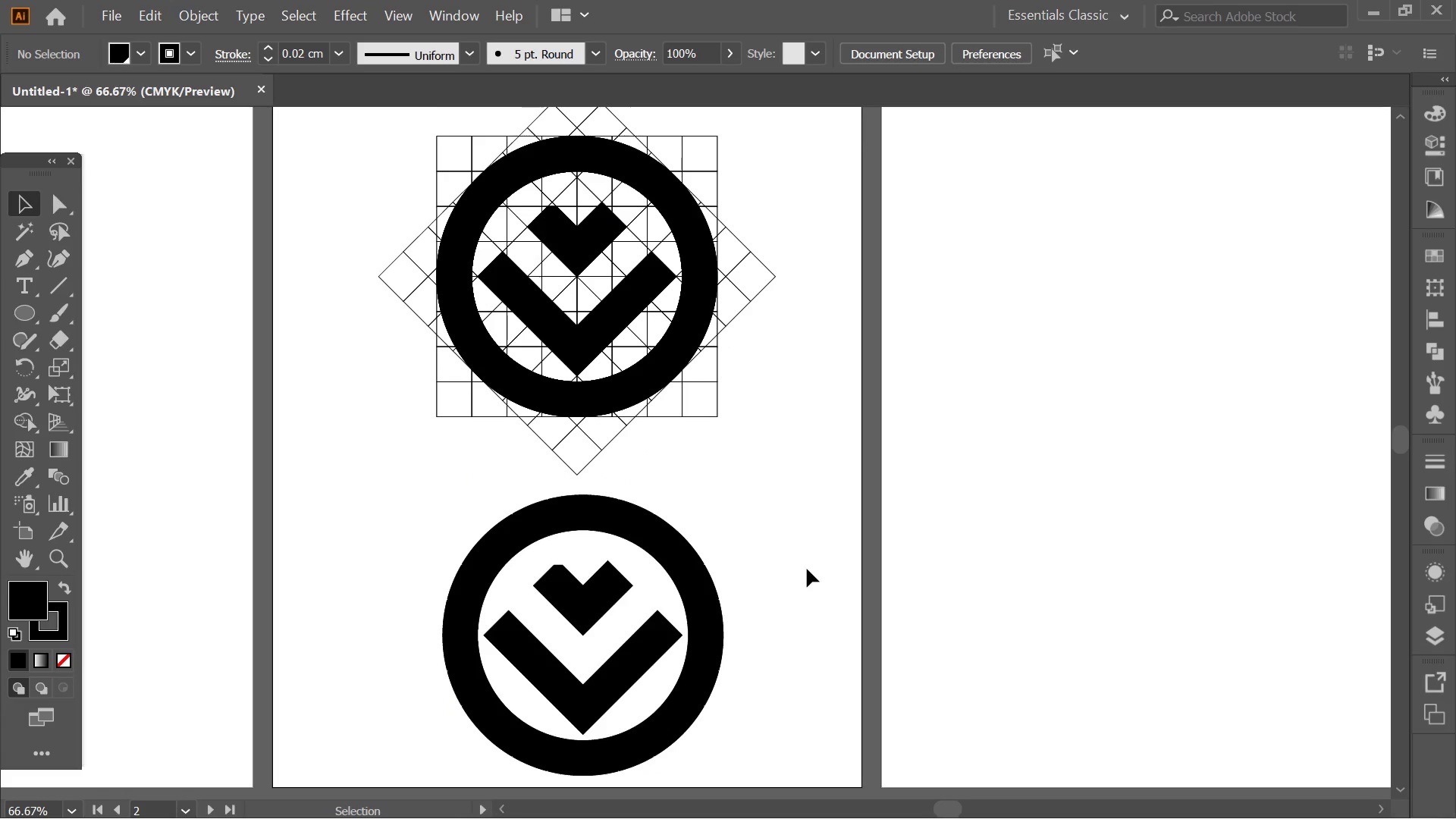 
key(Alt+AltLeft)
 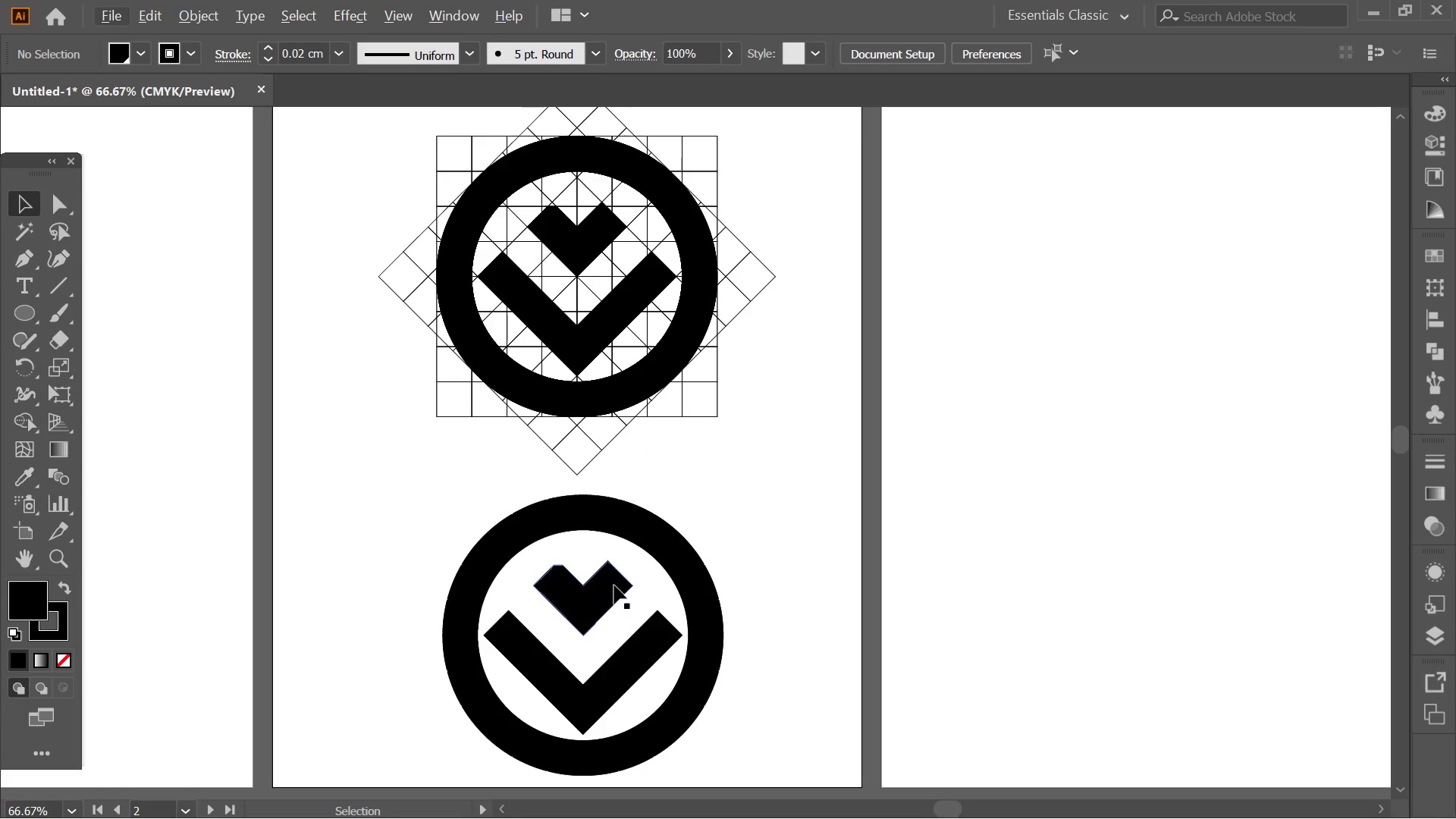 
key(Control+ControlLeft)
 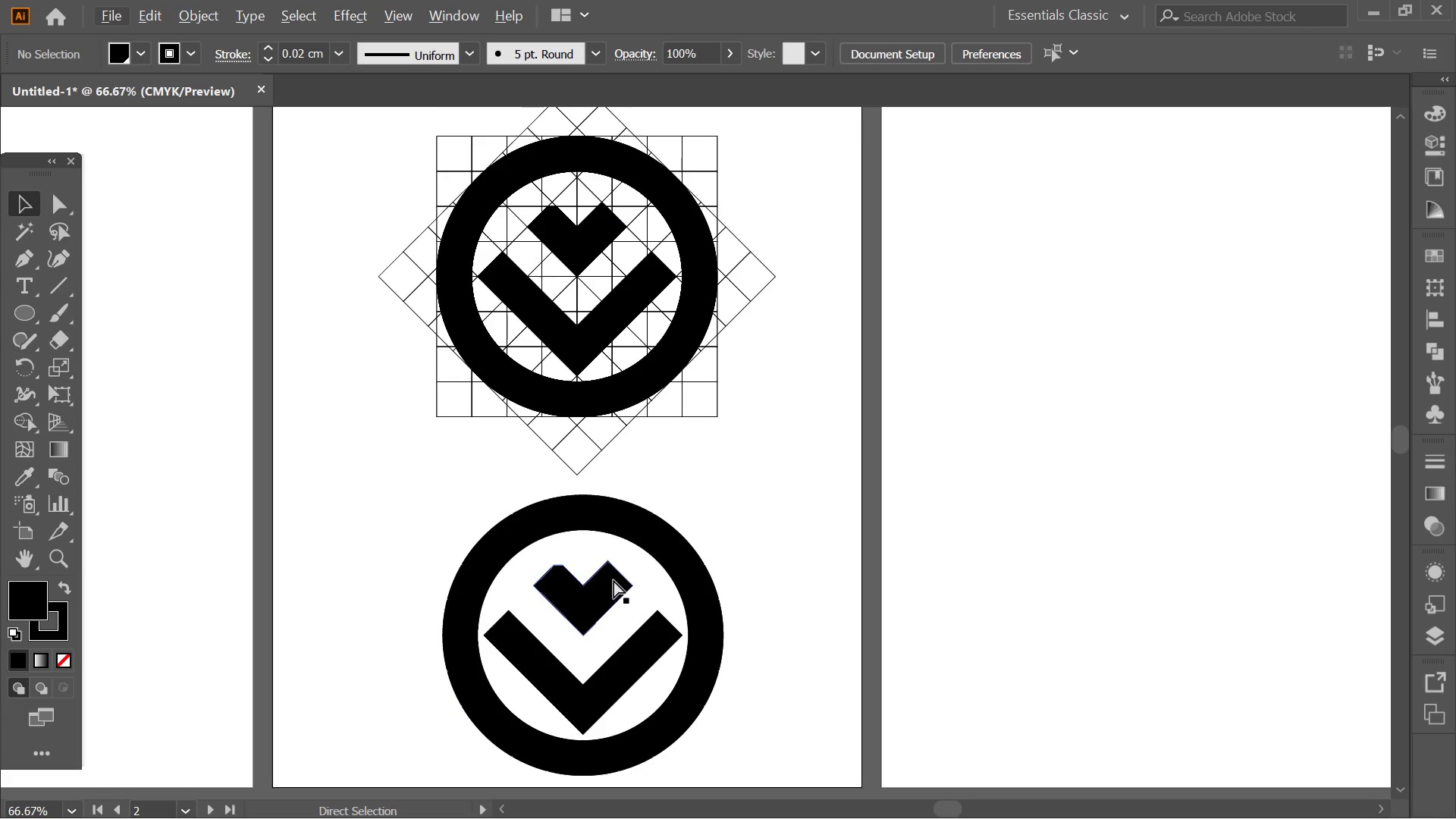 
key(Control+Z)
 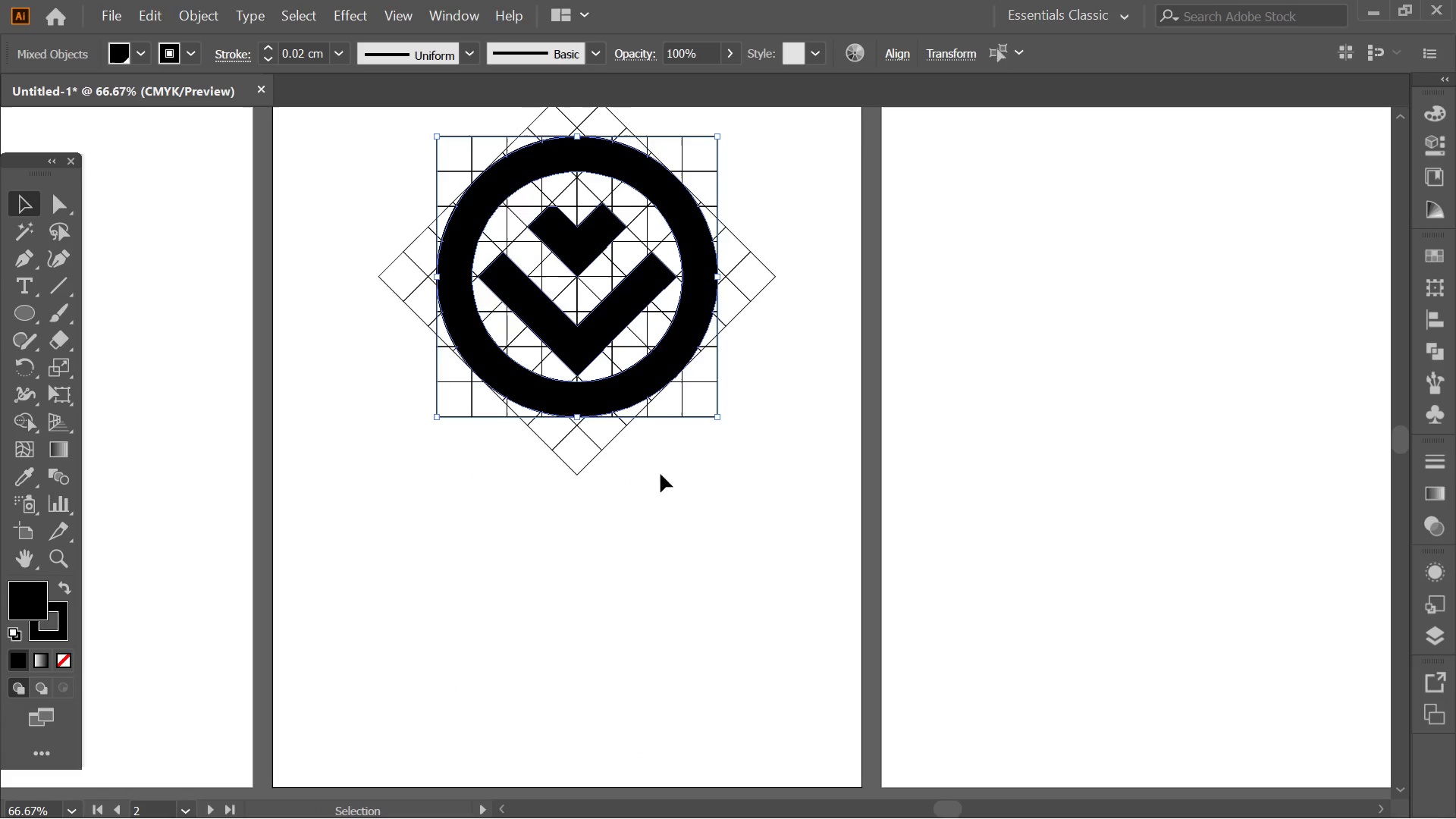 
hold_key(key=AltLeft, duration=0.38)
scroll: coordinate [555, 167], scroll_direction: up, amount: 3.0
 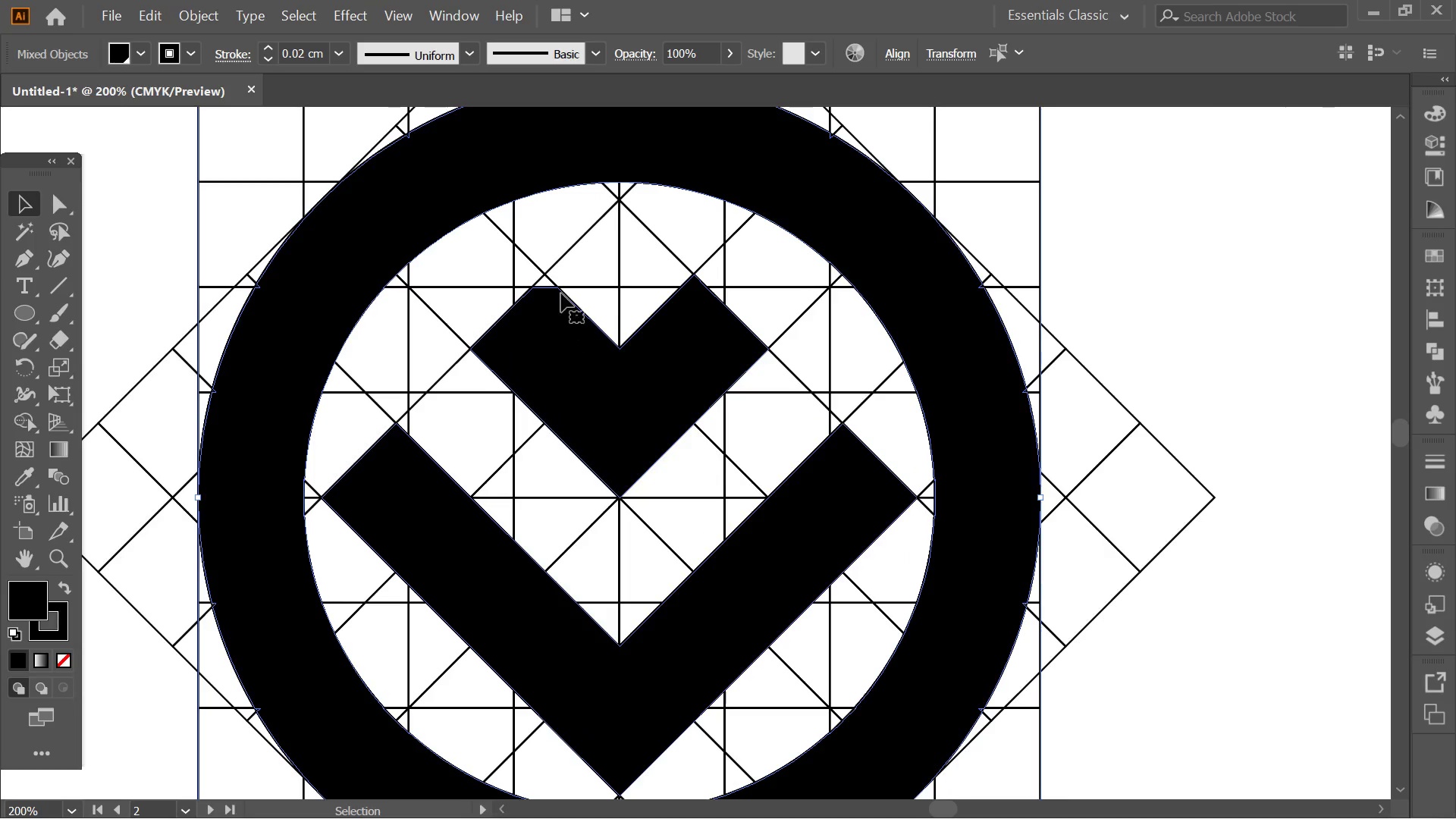 
key(Alt+AltLeft)
 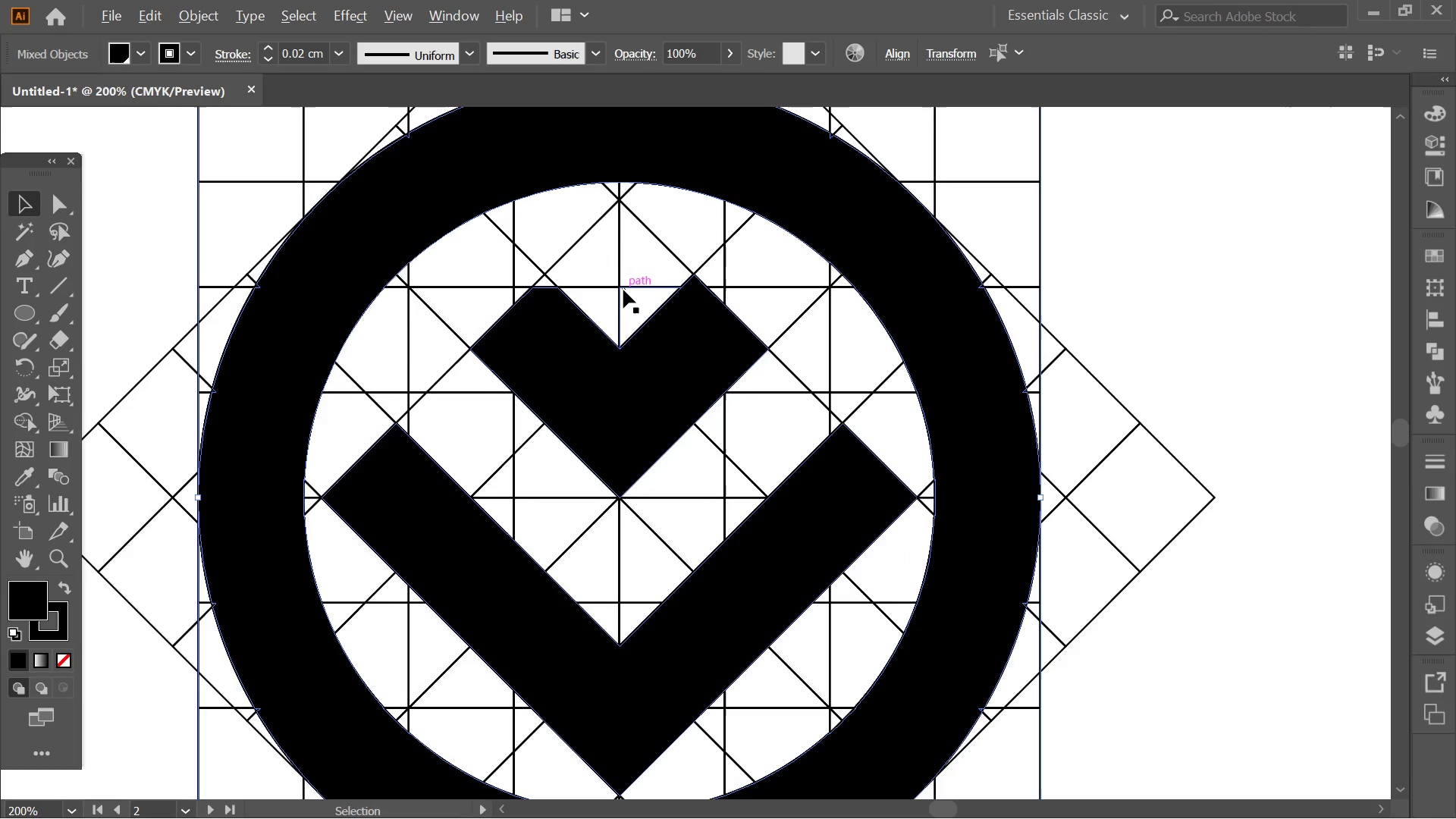 
hold_key(key=Space, duration=0.34)
 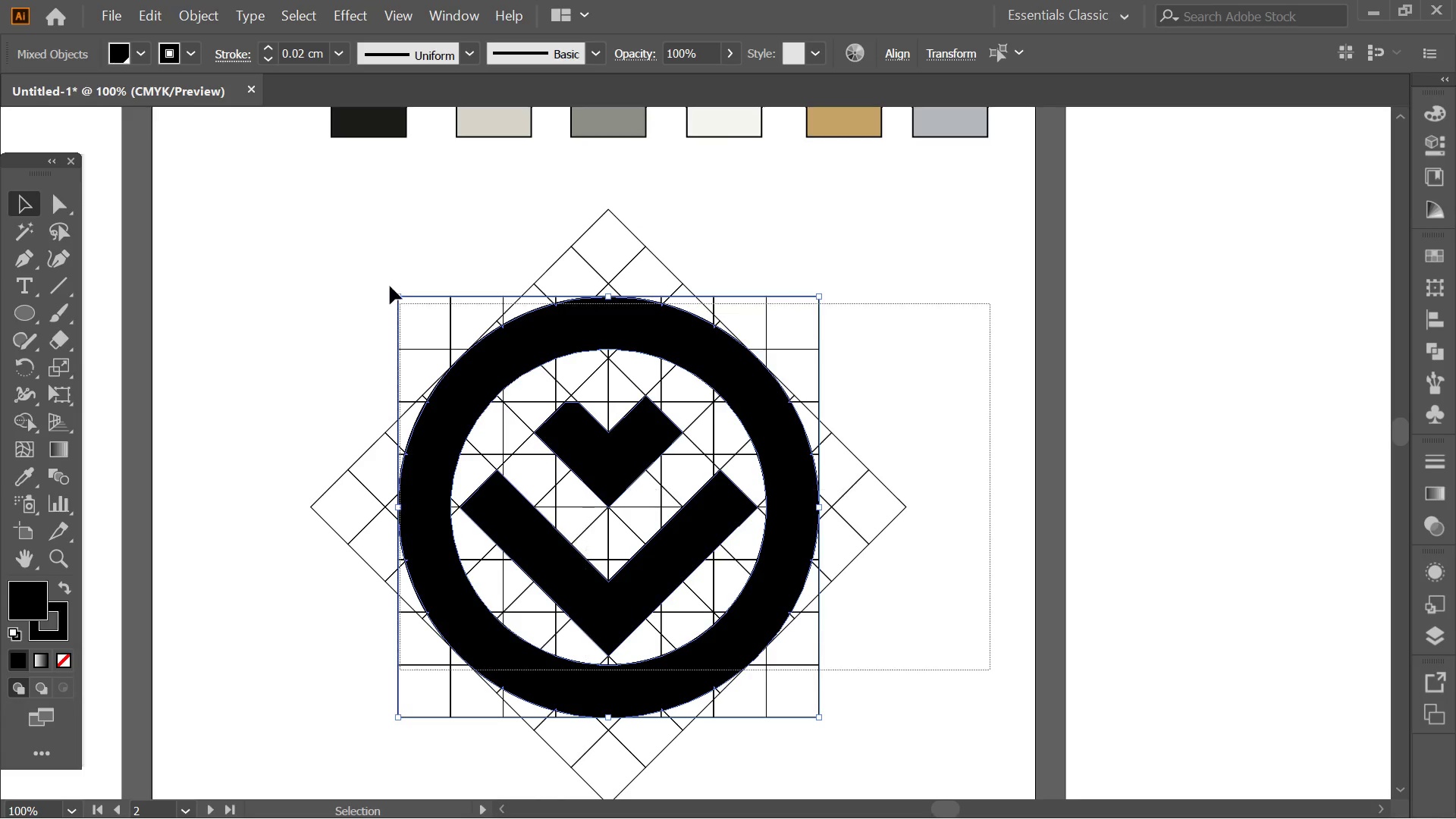 
scroll: coordinate [623, 290], scroll_direction: down, amount: 2.0
 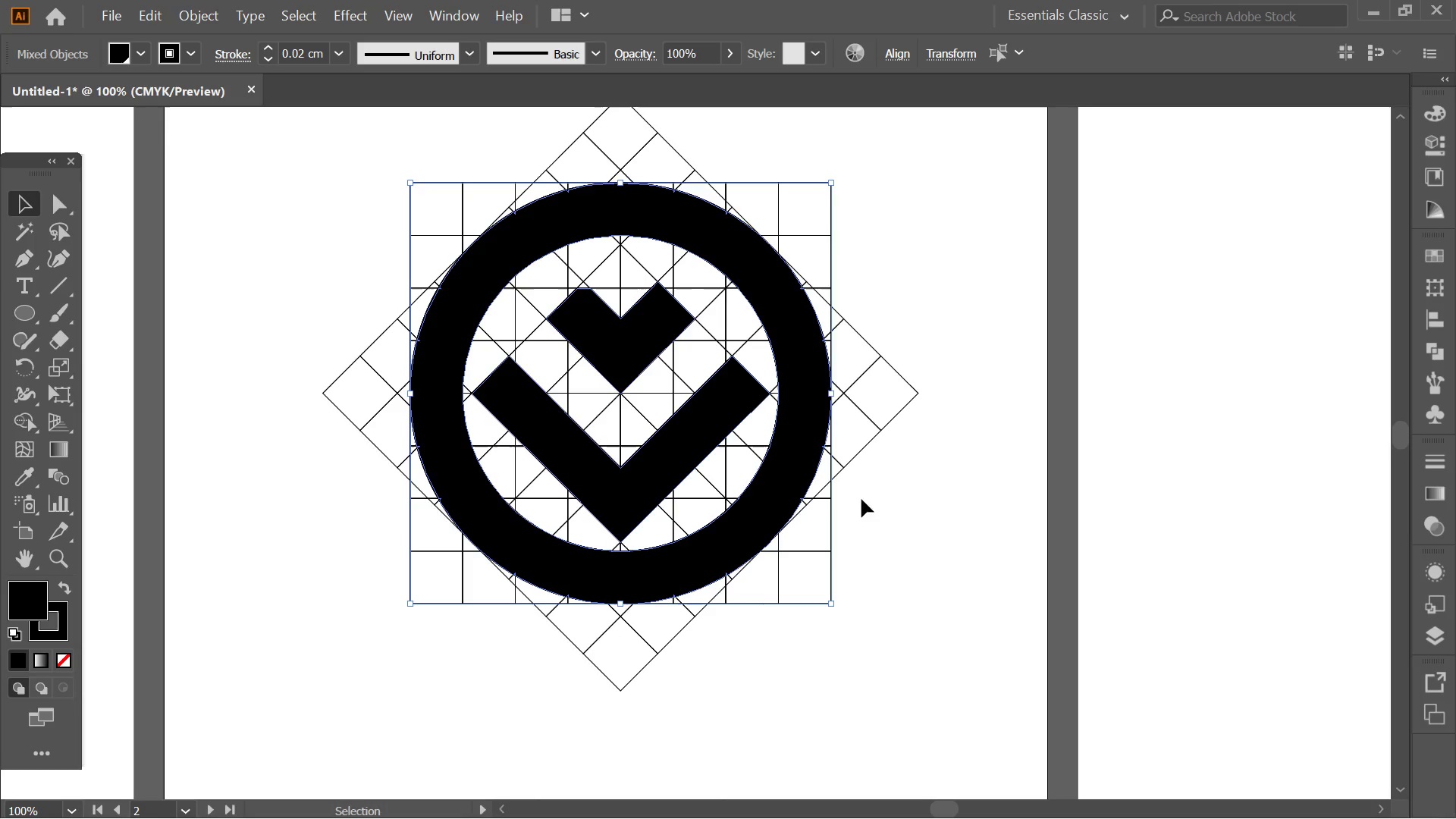 
left_click_drag(start_coordinate=[922, 442], to_coordinate=[910, 556])
 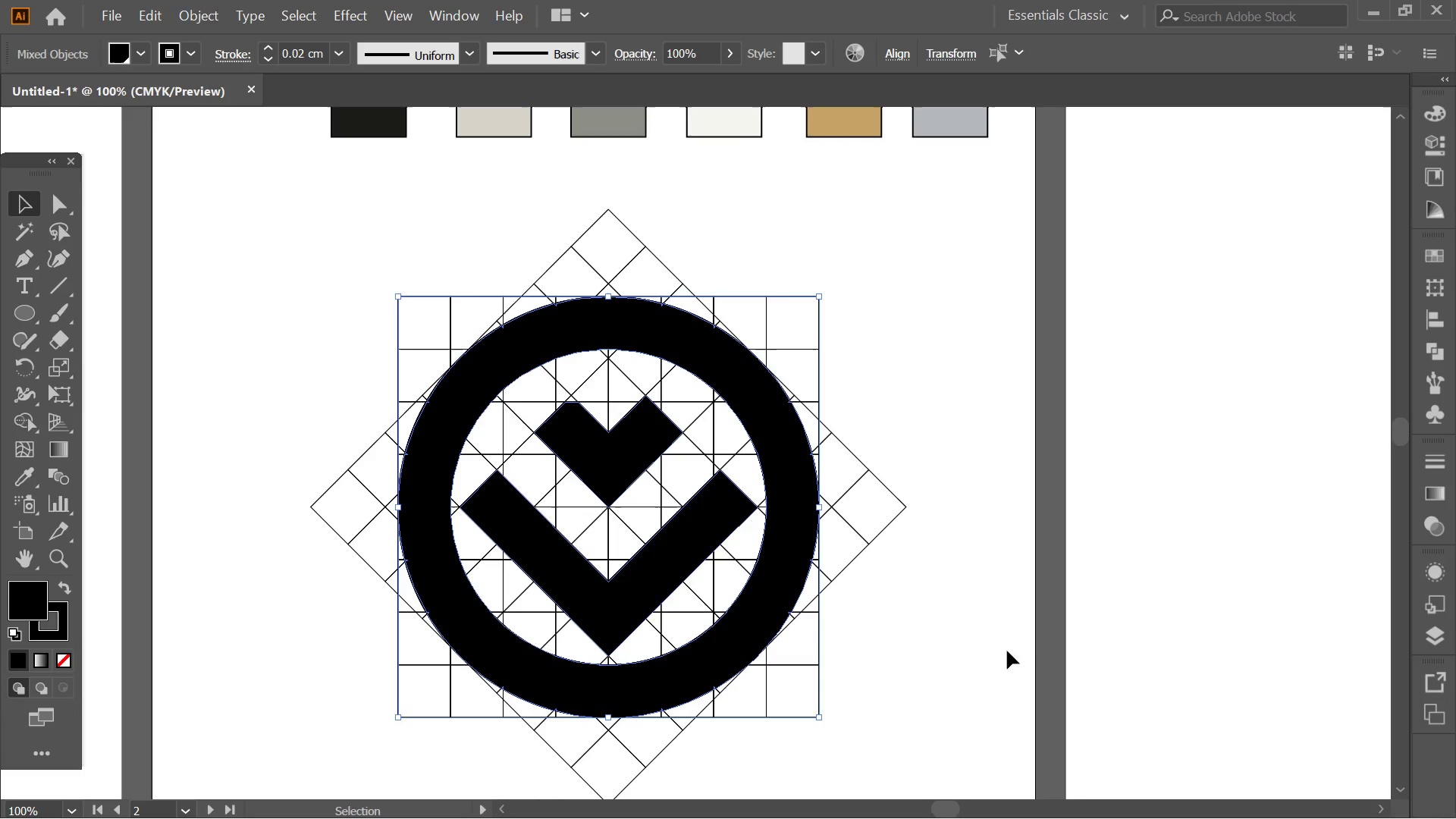 
left_click_drag(start_coordinate=[990, 670], to_coordinate=[335, 224])
 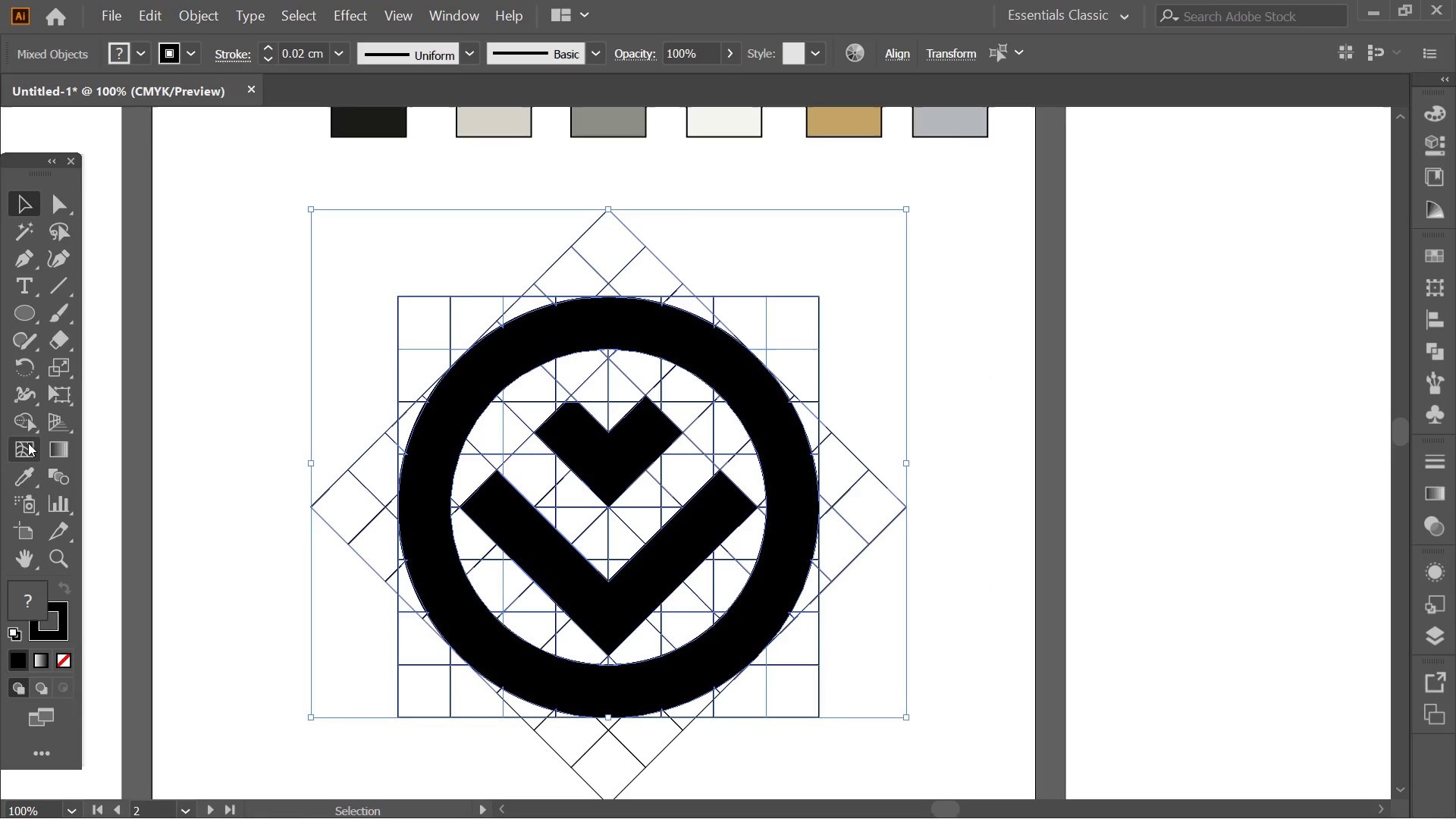 
left_click([35, 413])
 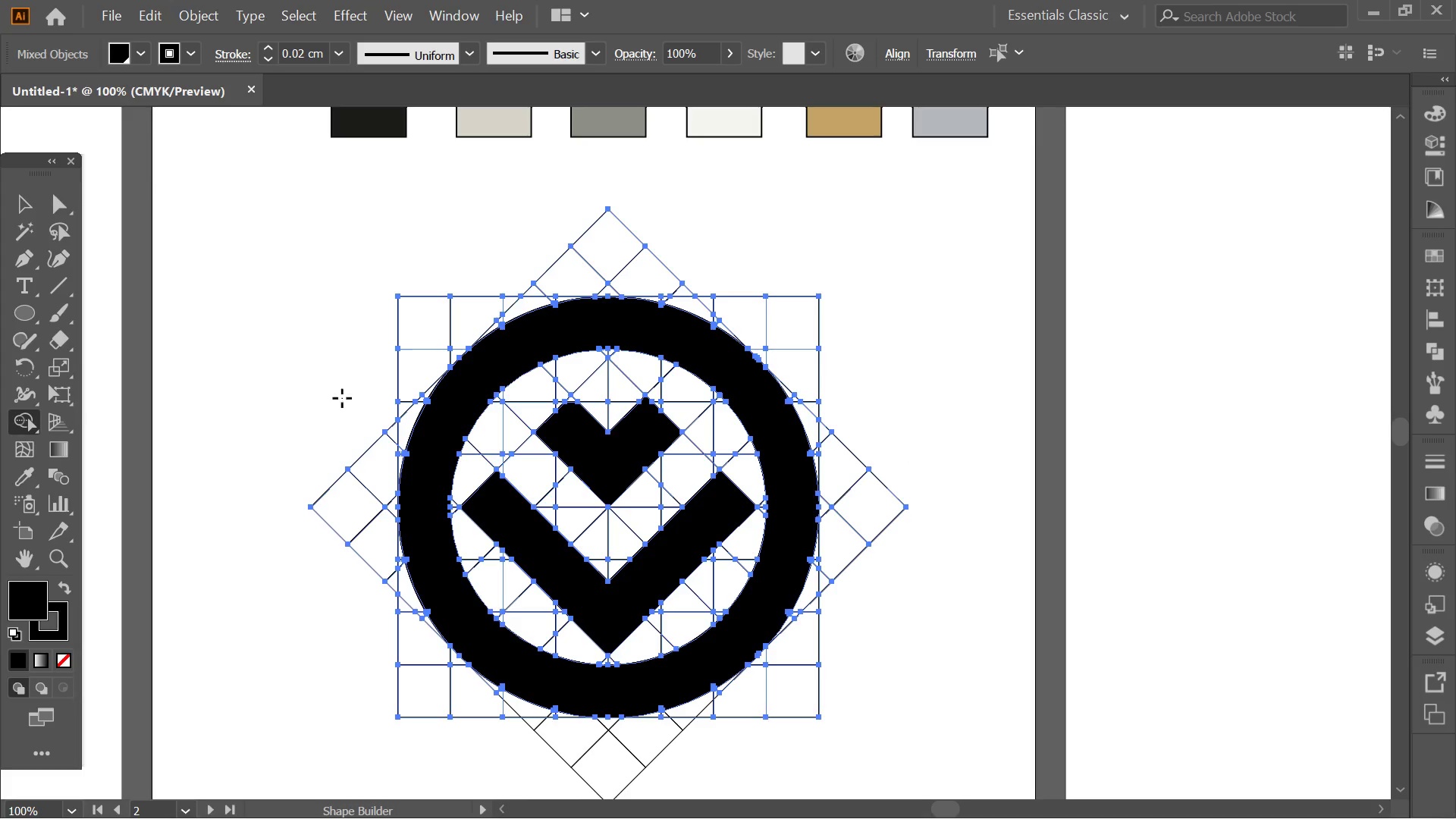 
hold_key(key=AltLeft, duration=0.69)
scroll: coordinate [490, 454], scroll_direction: up, amount: 4.0
 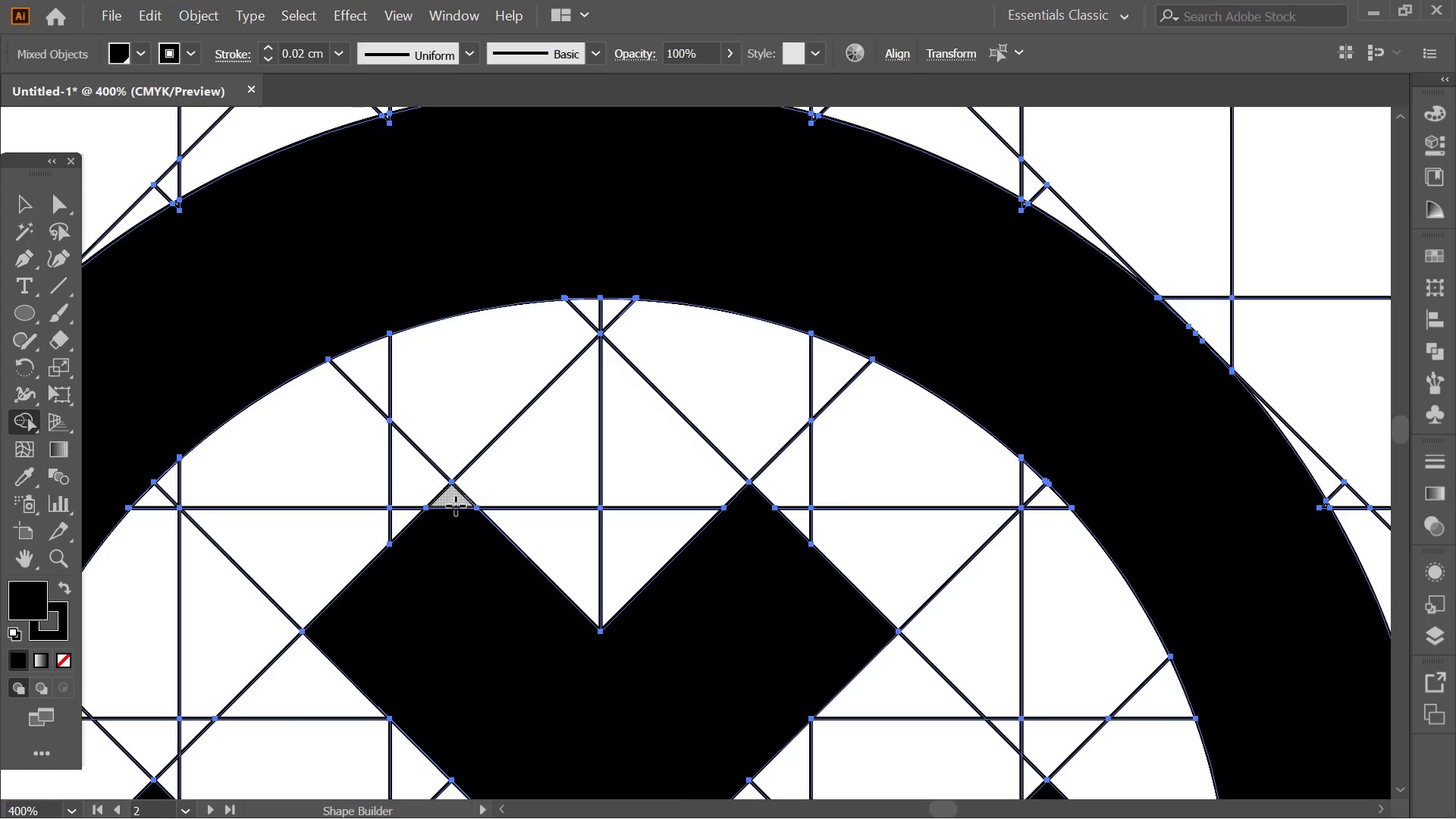 
left_click_drag(start_coordinate=[456, 506], to_coordinate=[455, 526])
 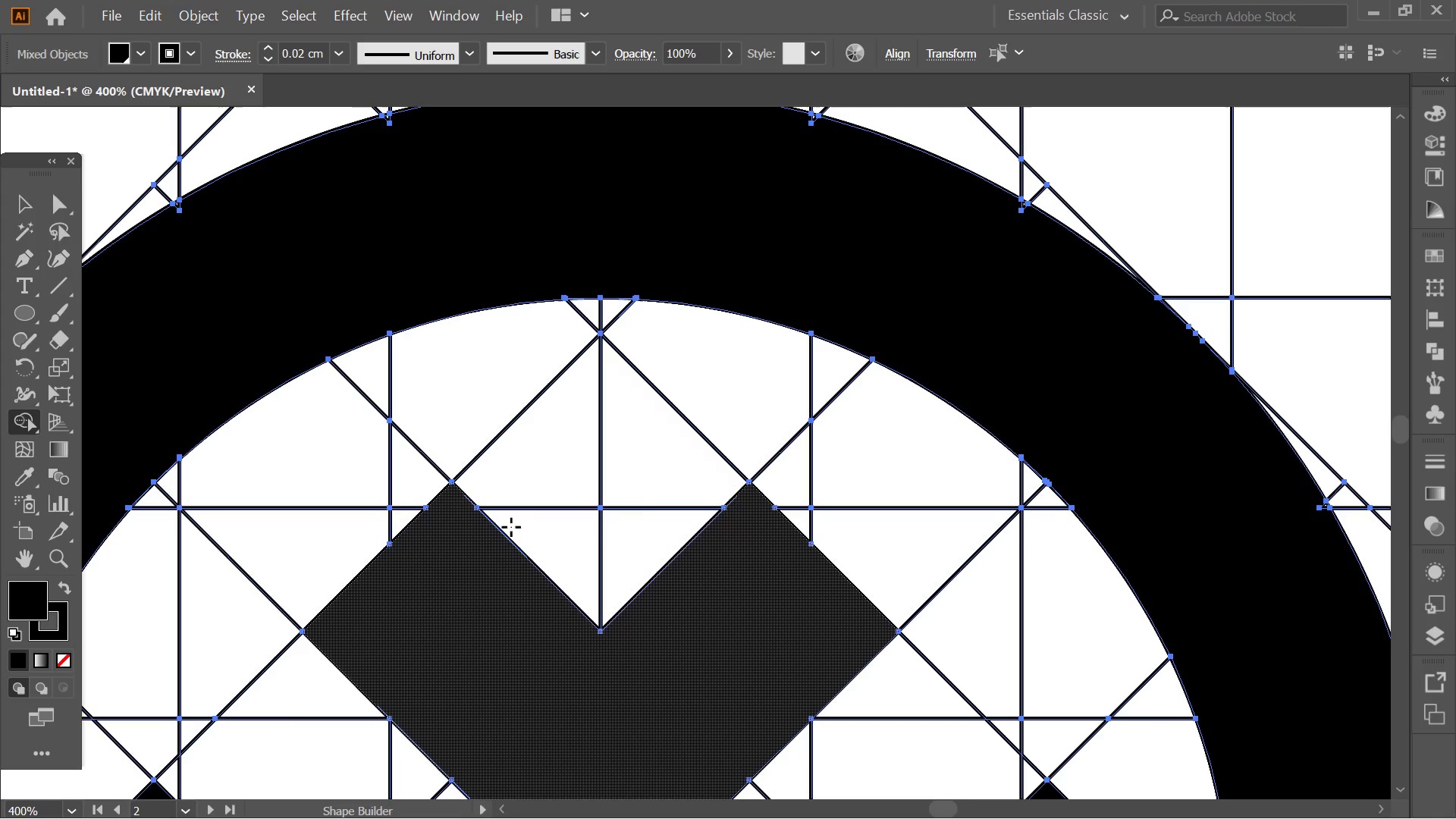 
hold_key(key=AltLeft, duration=0.39)
scroll: coordinate [703, 479], scroll_direction: down, amount: 4.0
 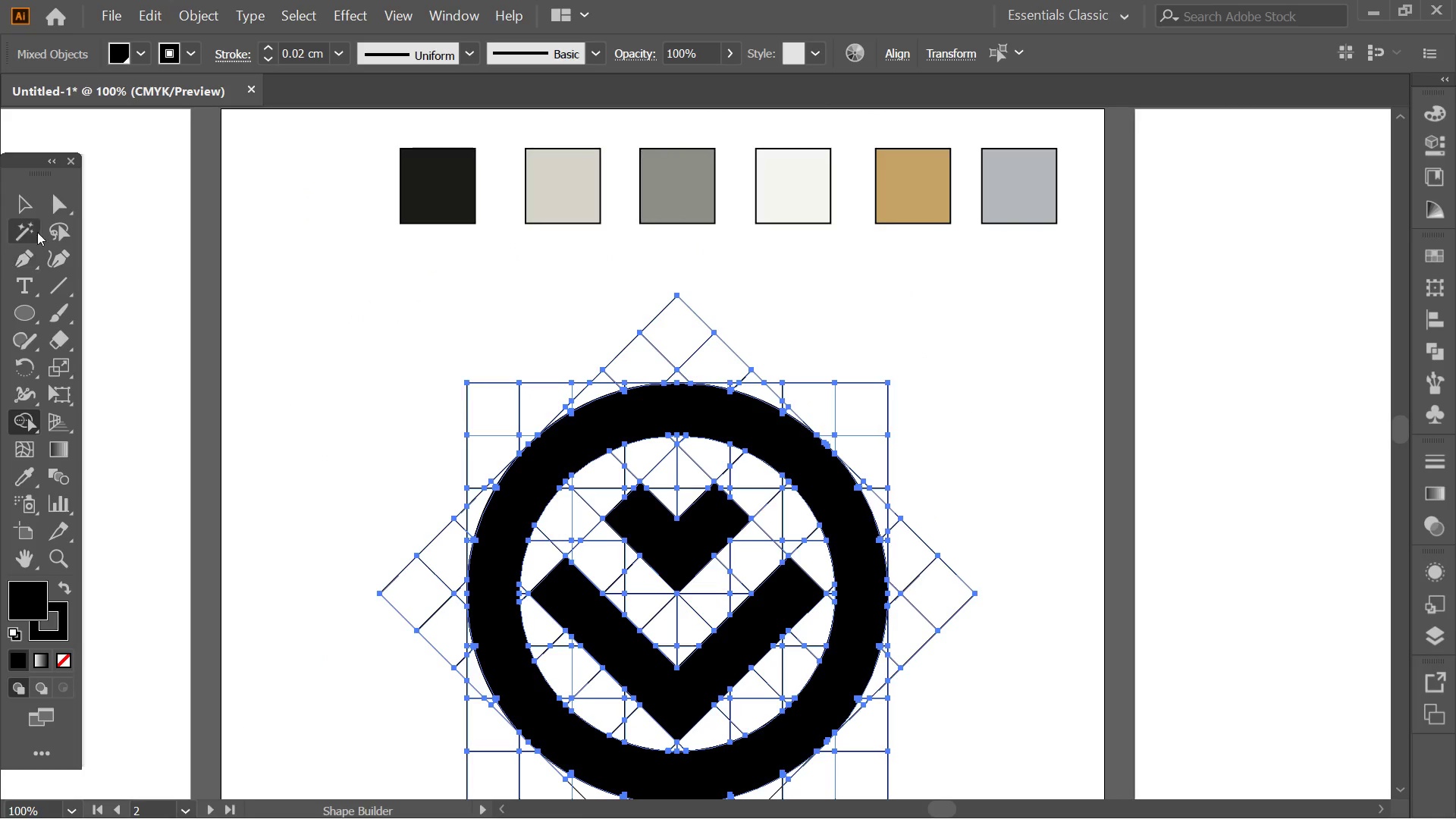 
left_click([37, 209])
 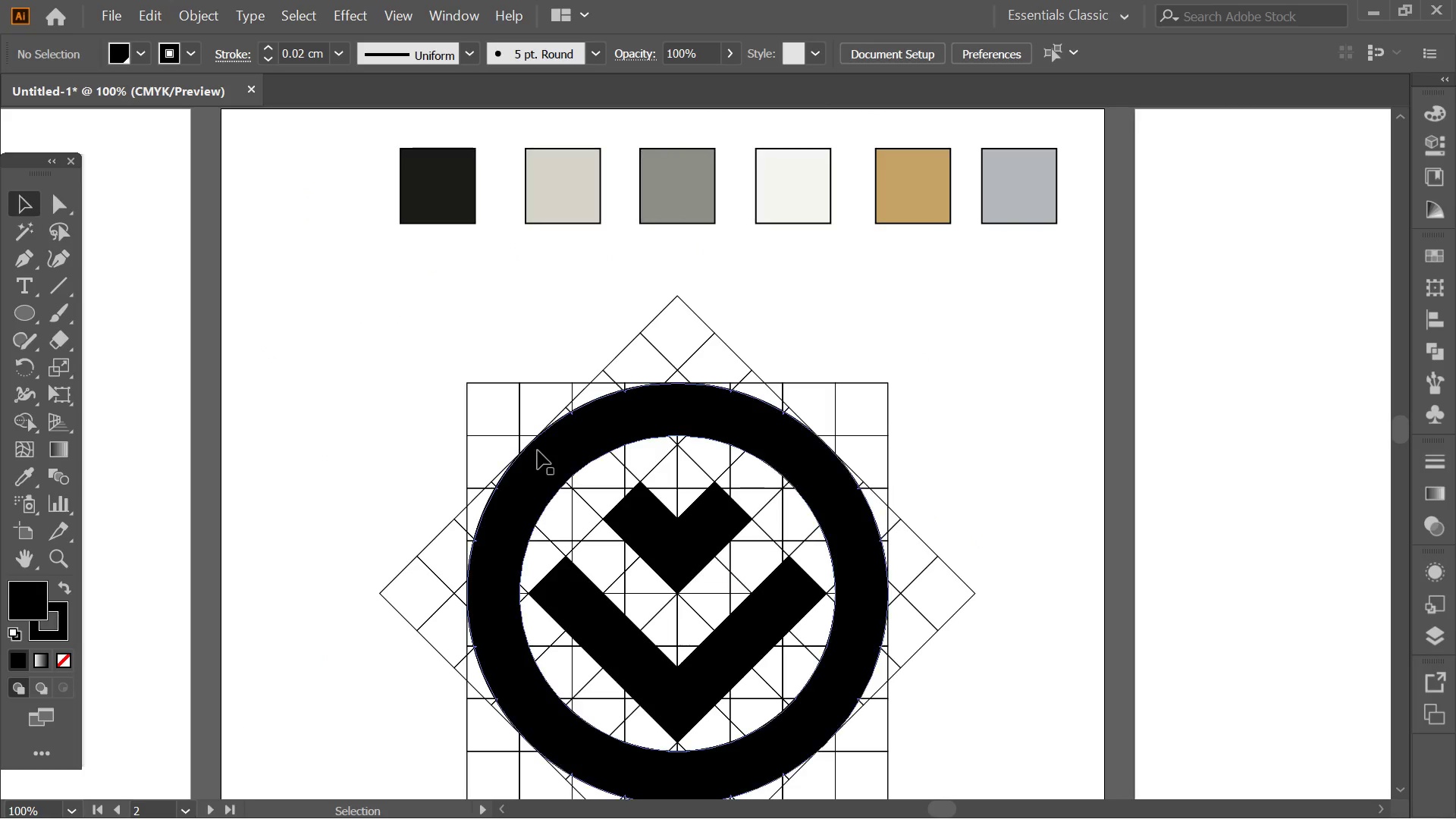 
key(Alt+AltLeft)
 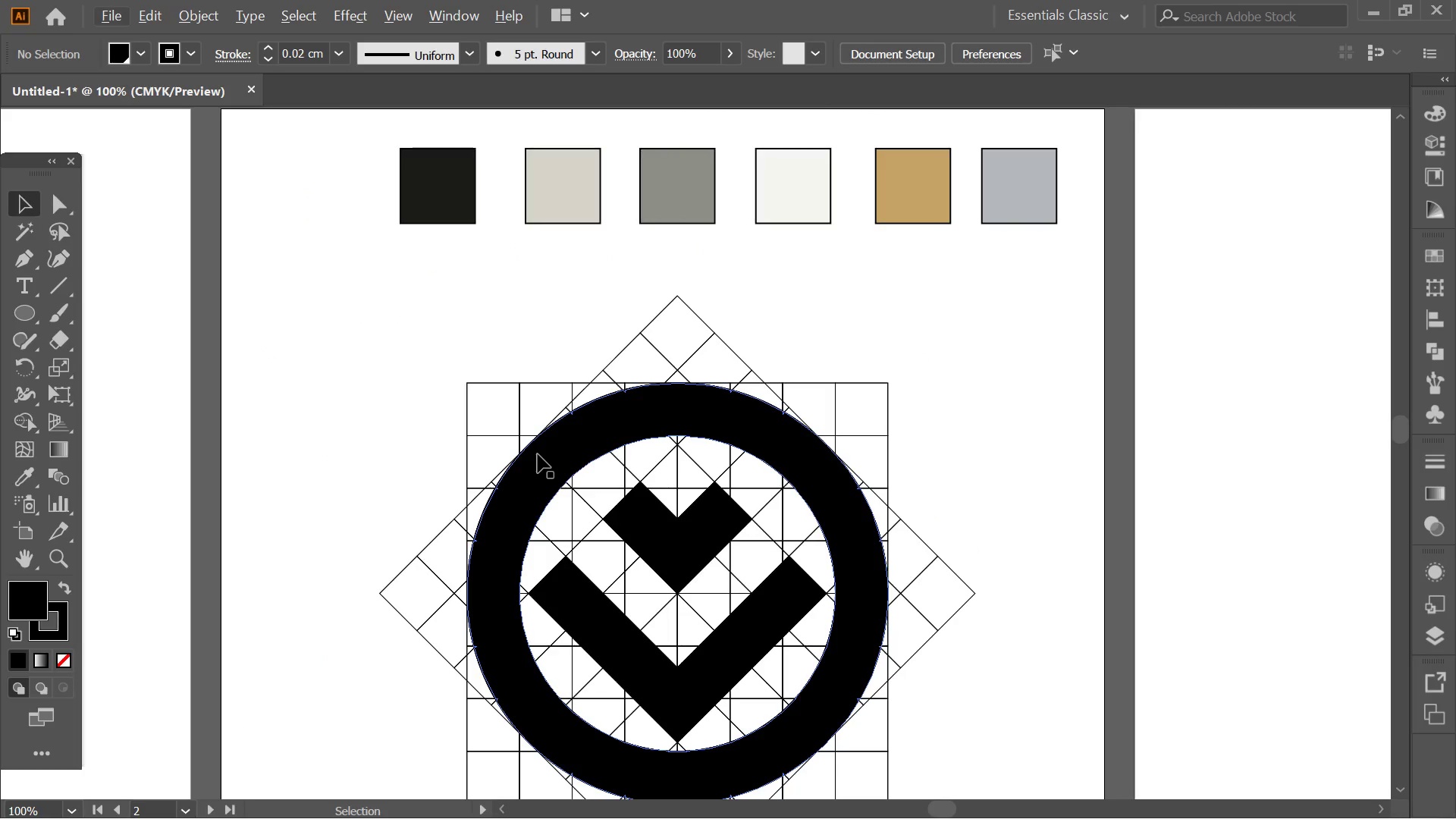 
hold_key(key=ShiftLeft, duration=1.53)
left_click([541, 457])
 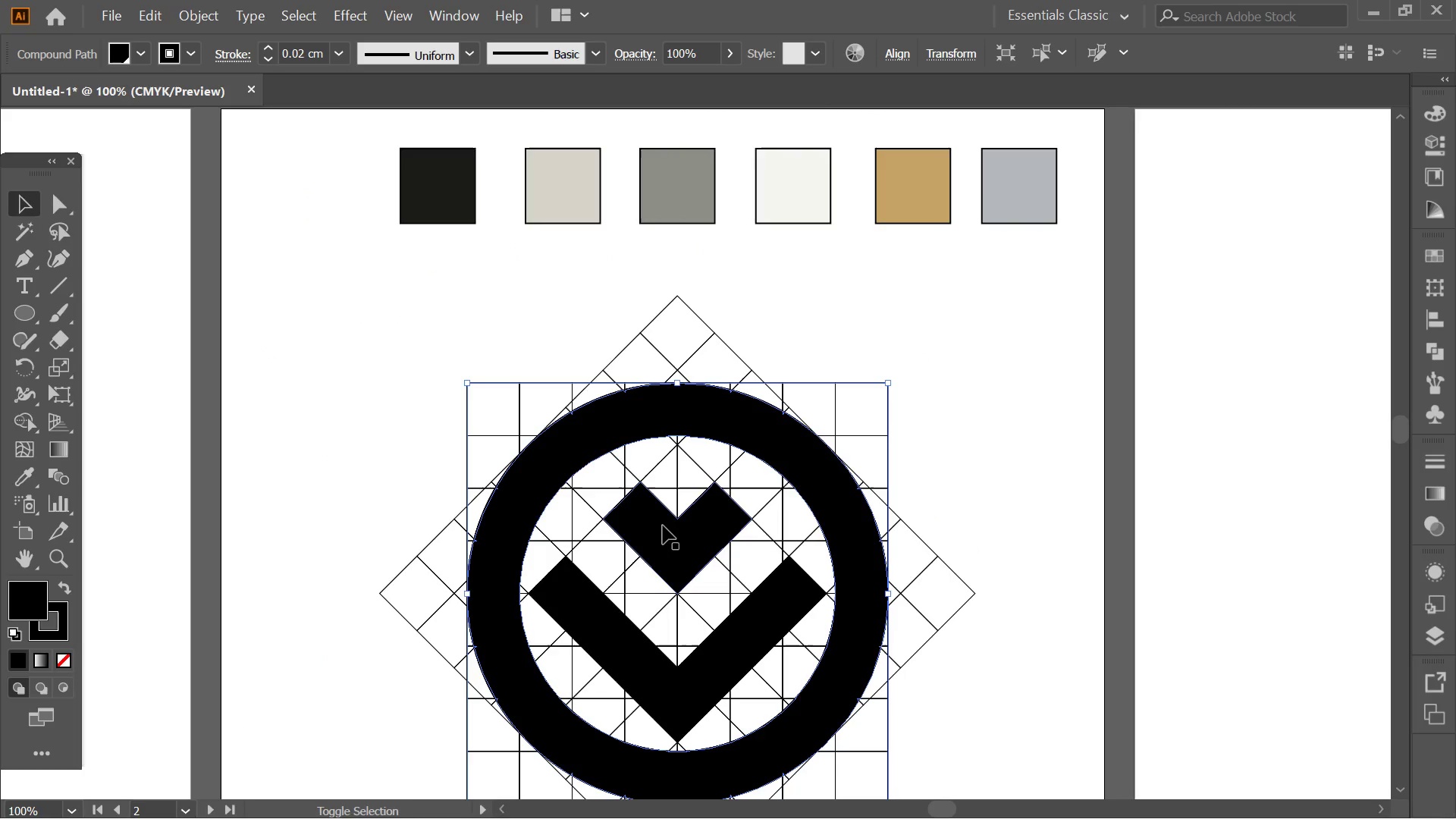 
left_click([666, 529])
 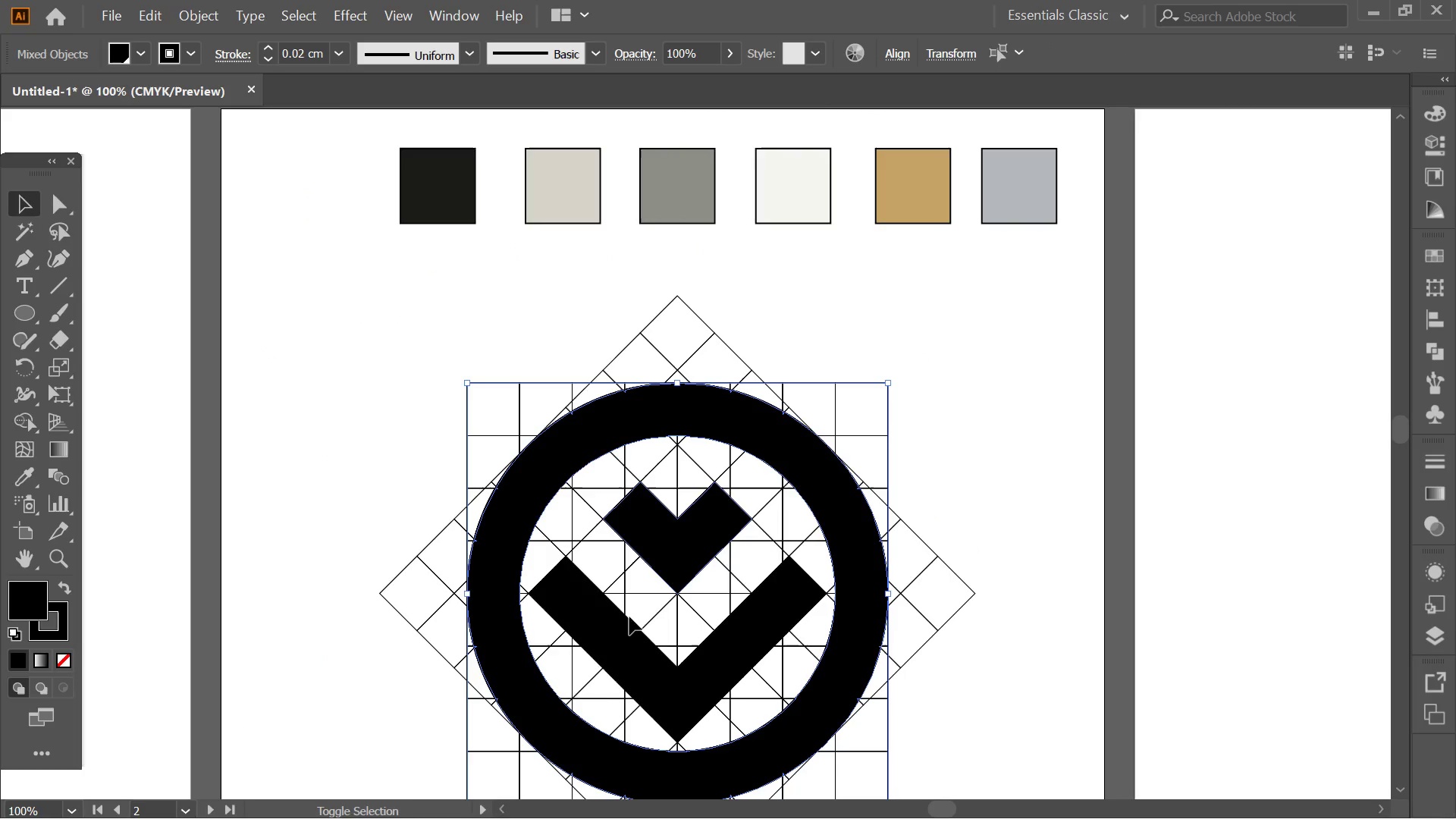 
left_click([616, 641])
 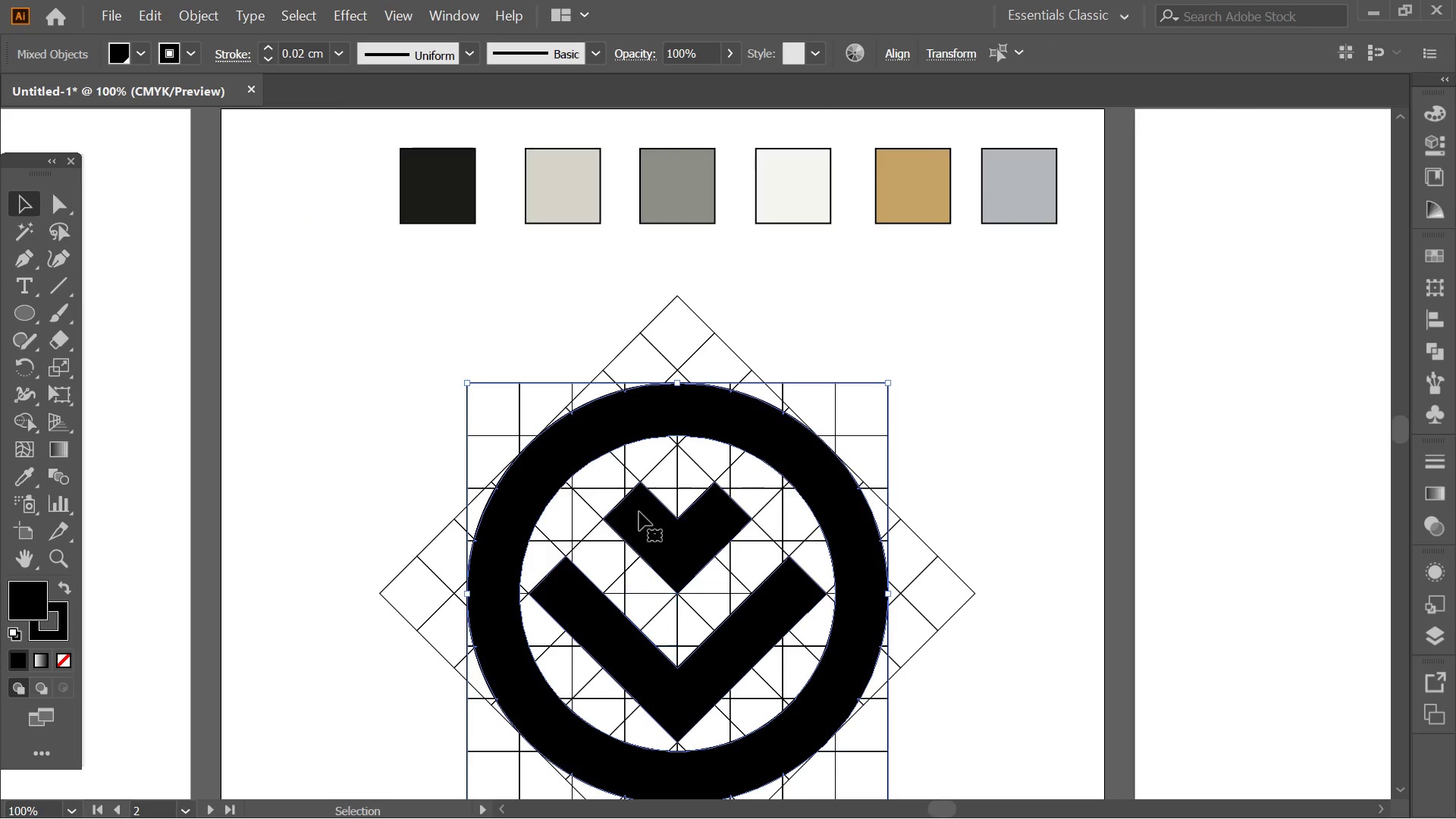 
key(Alt+AltLeft)
 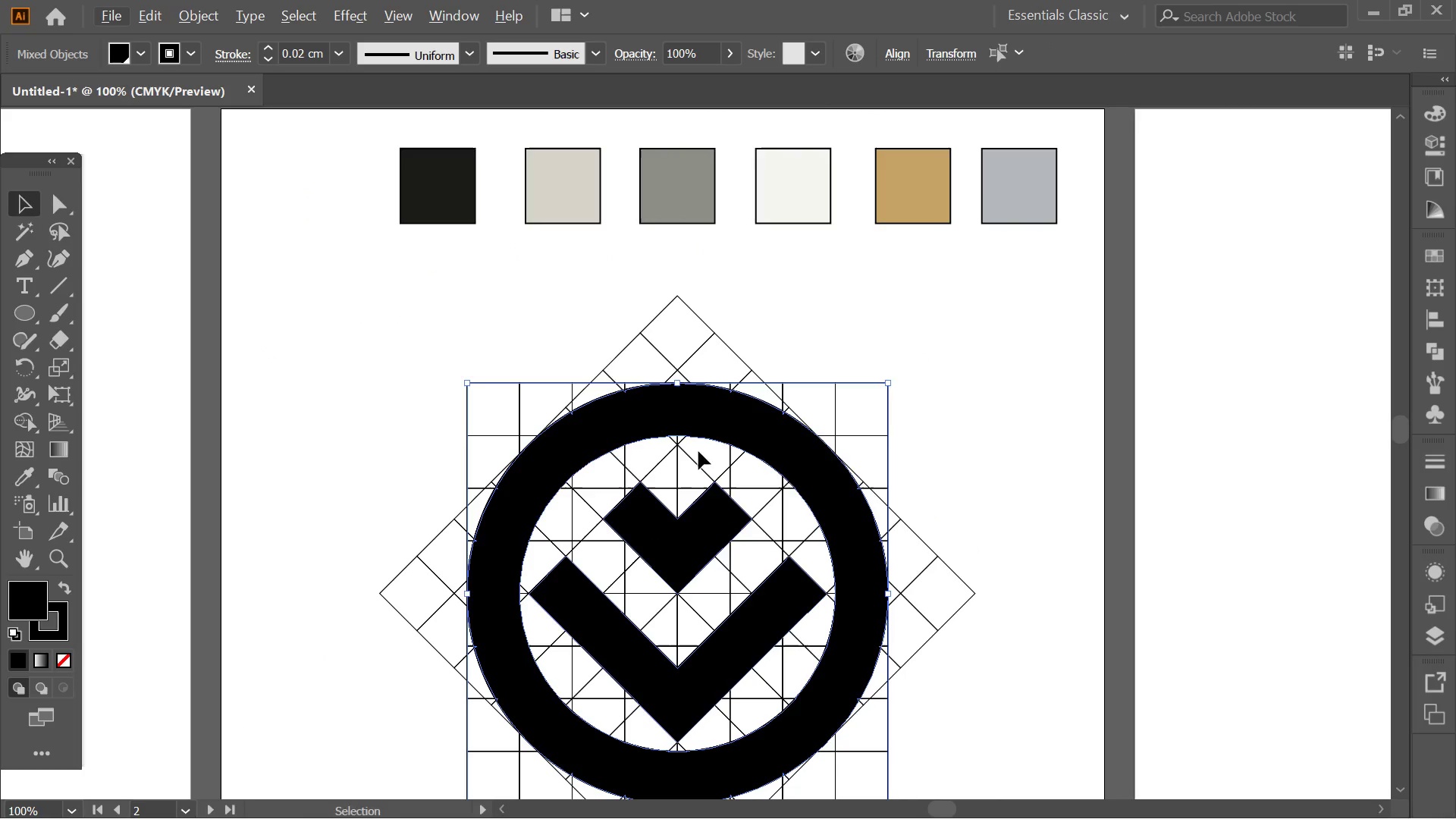 
hold_key(key=Space, duration=0.55)
 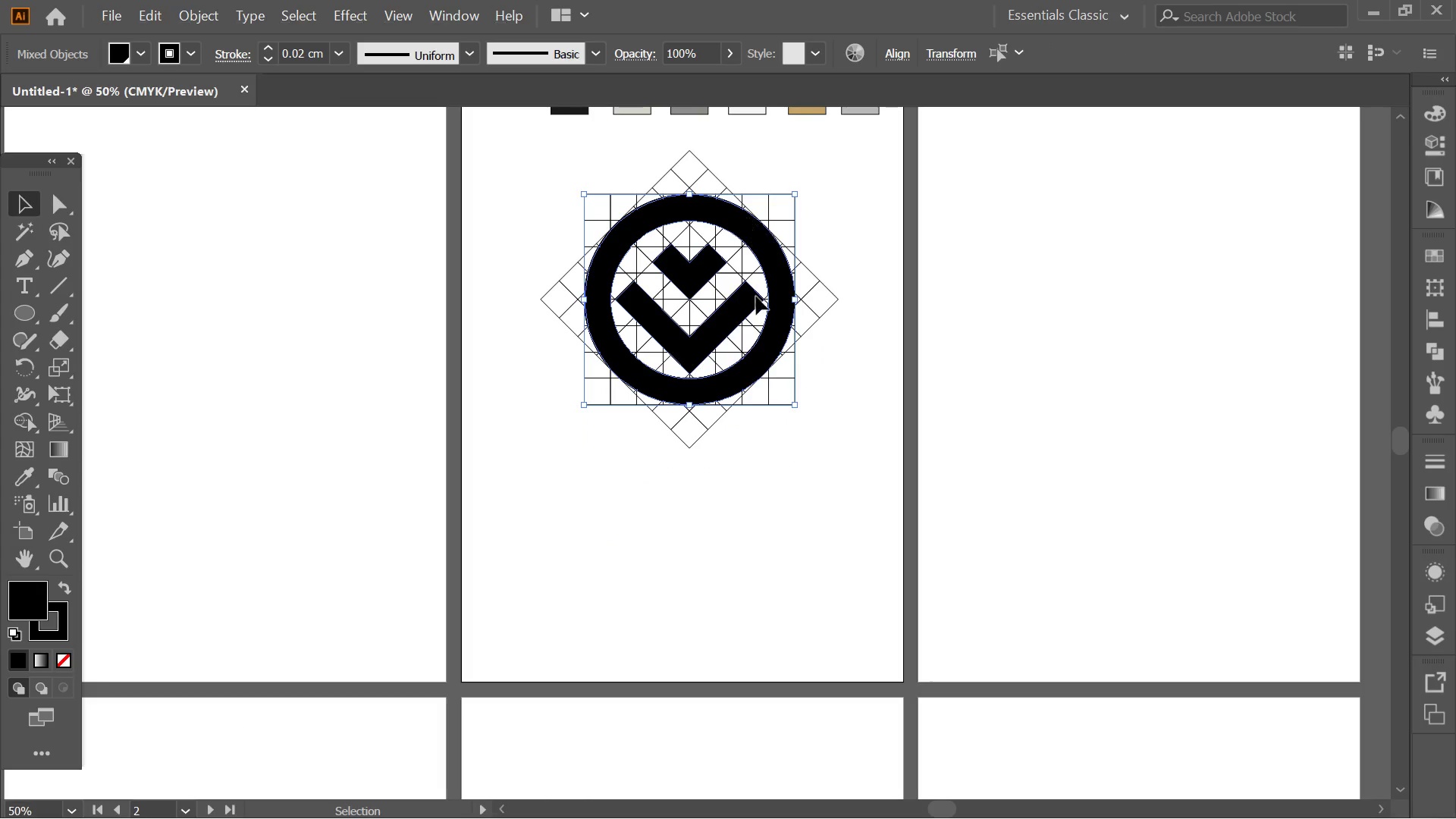 
left_click_drag(start_coordinate=[695, 410], to_coordinate=[655, 199])
 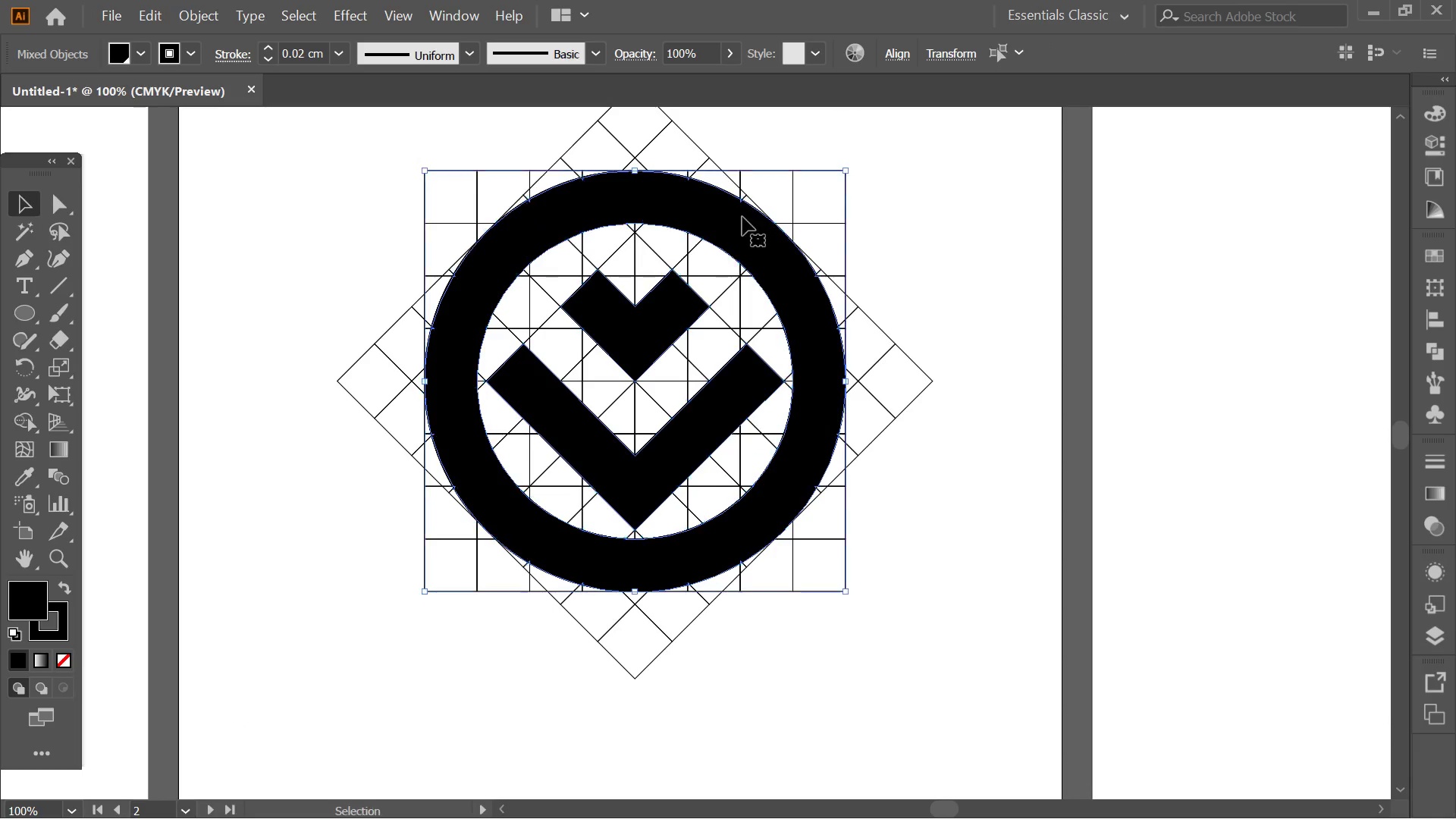 
key(Alt+AltLeft)
 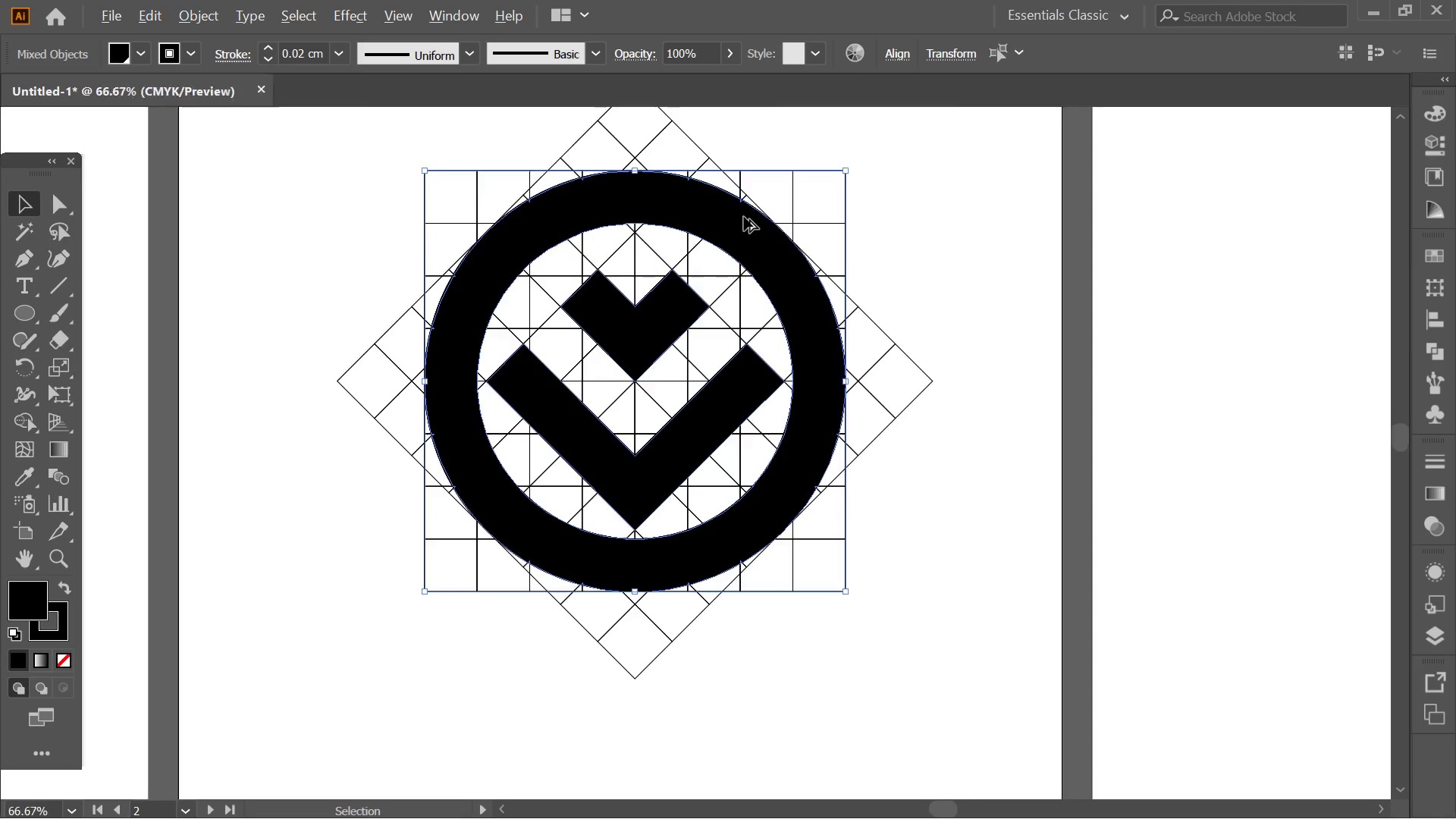 
hold_key(key=AltLeft, duration=1.72)
 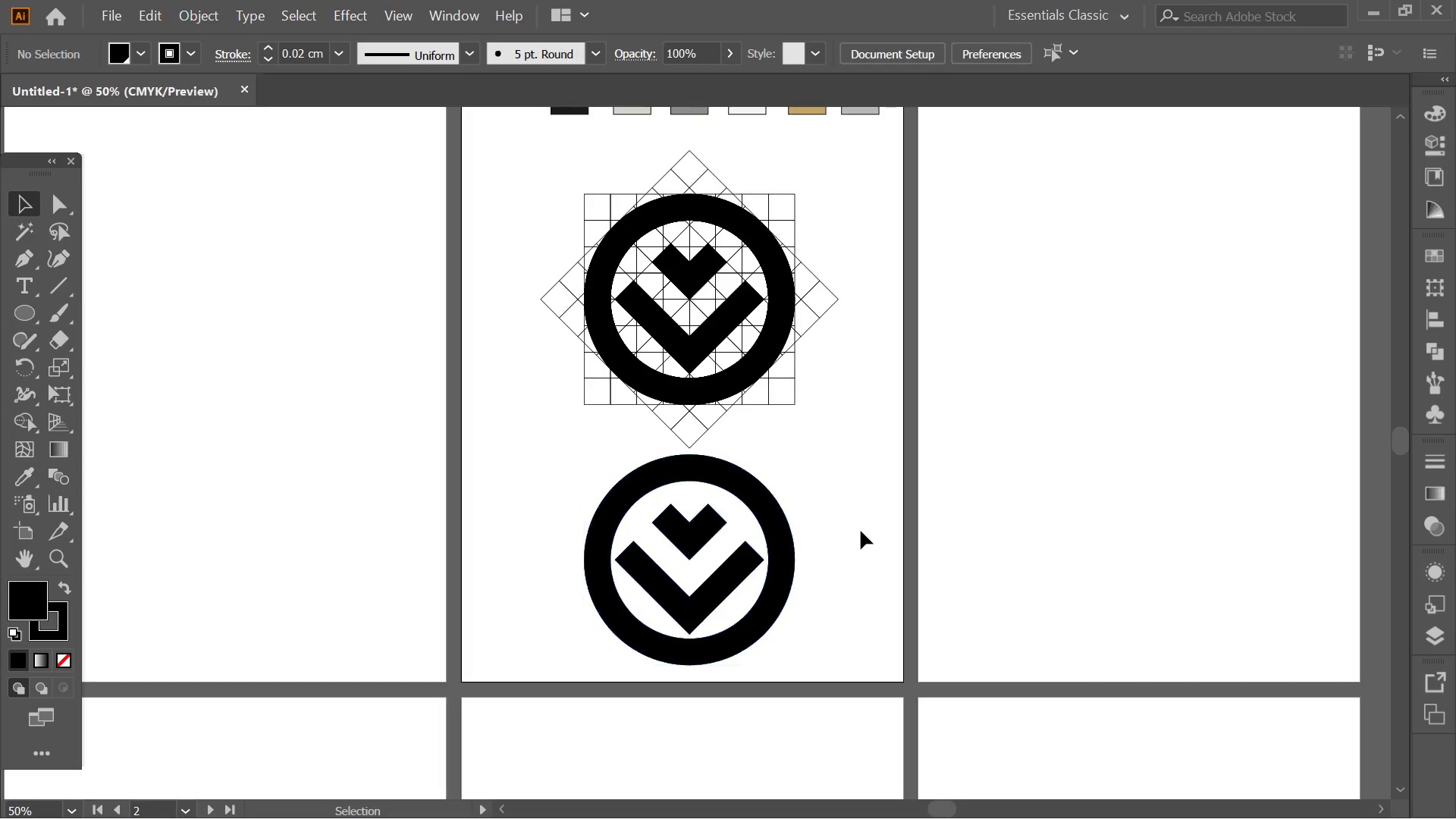 
scroll: coordinate [744, 217], scroll_direction: down, amount: 2.0
 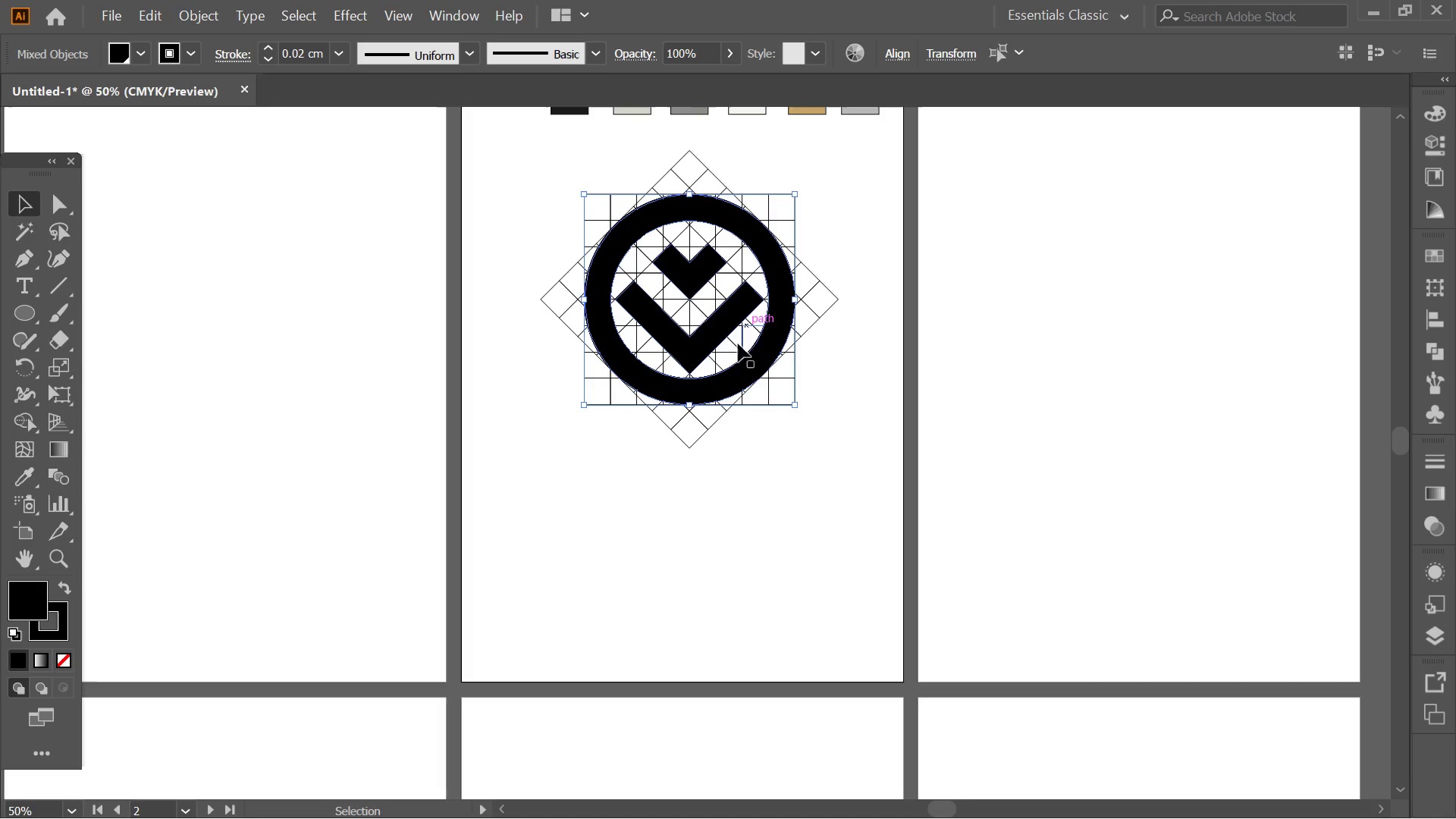 
left_click_drag(start_coordinate=[731, 384], to_coordinate=[739, 647])
 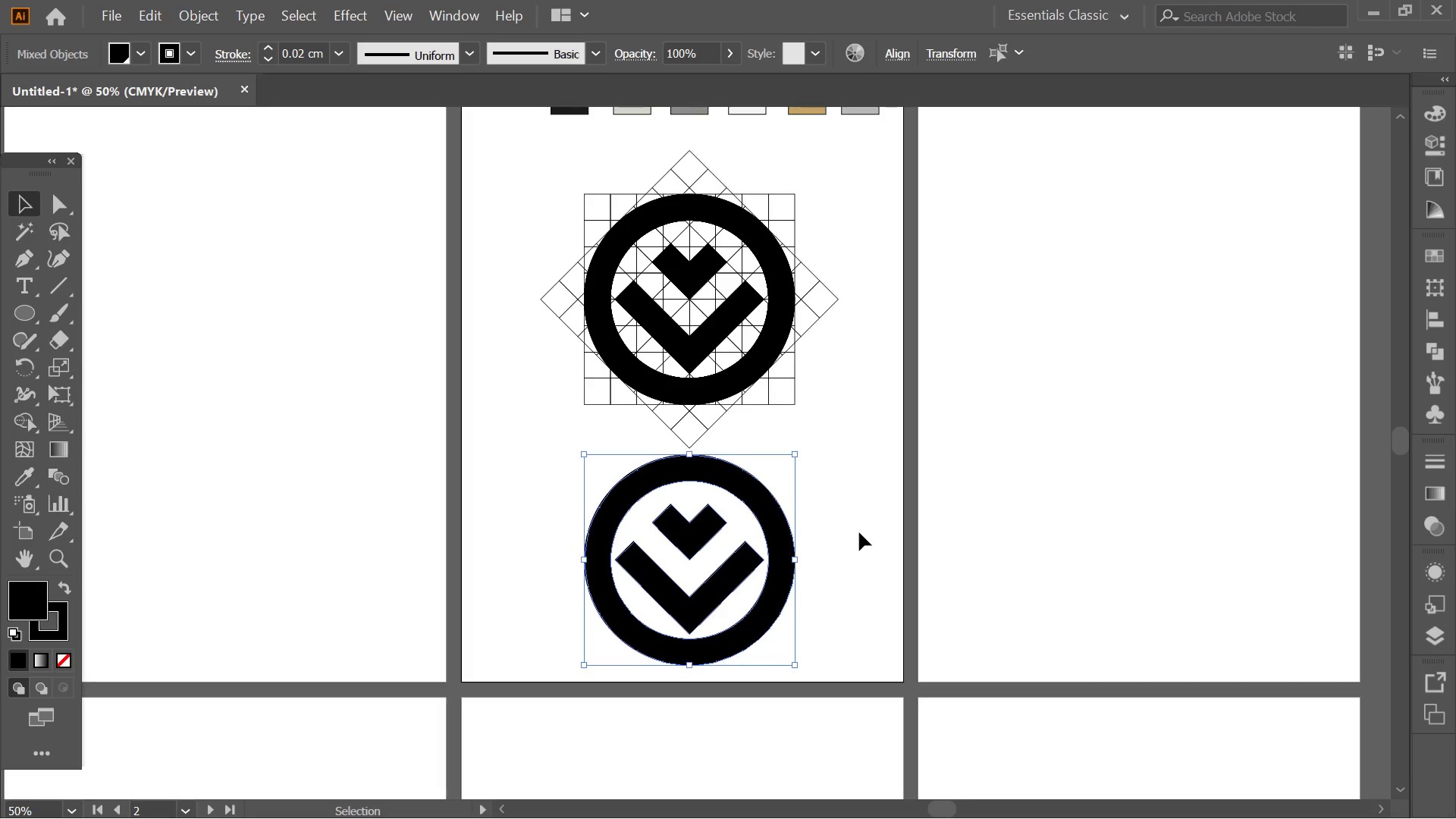 
hold_key(key=ShiftLeft, duration=0.8)
 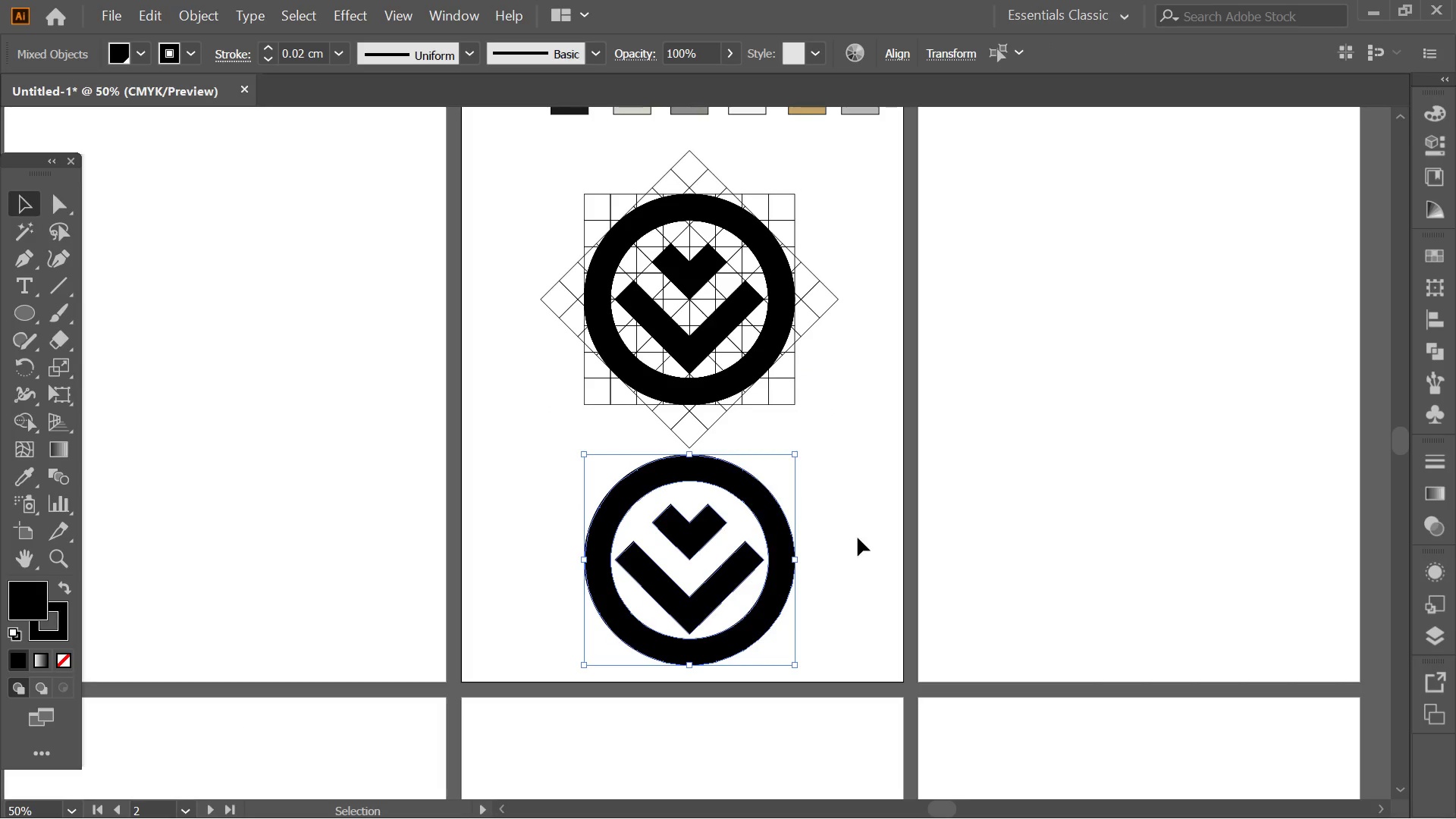 
left_click([859, 532])
 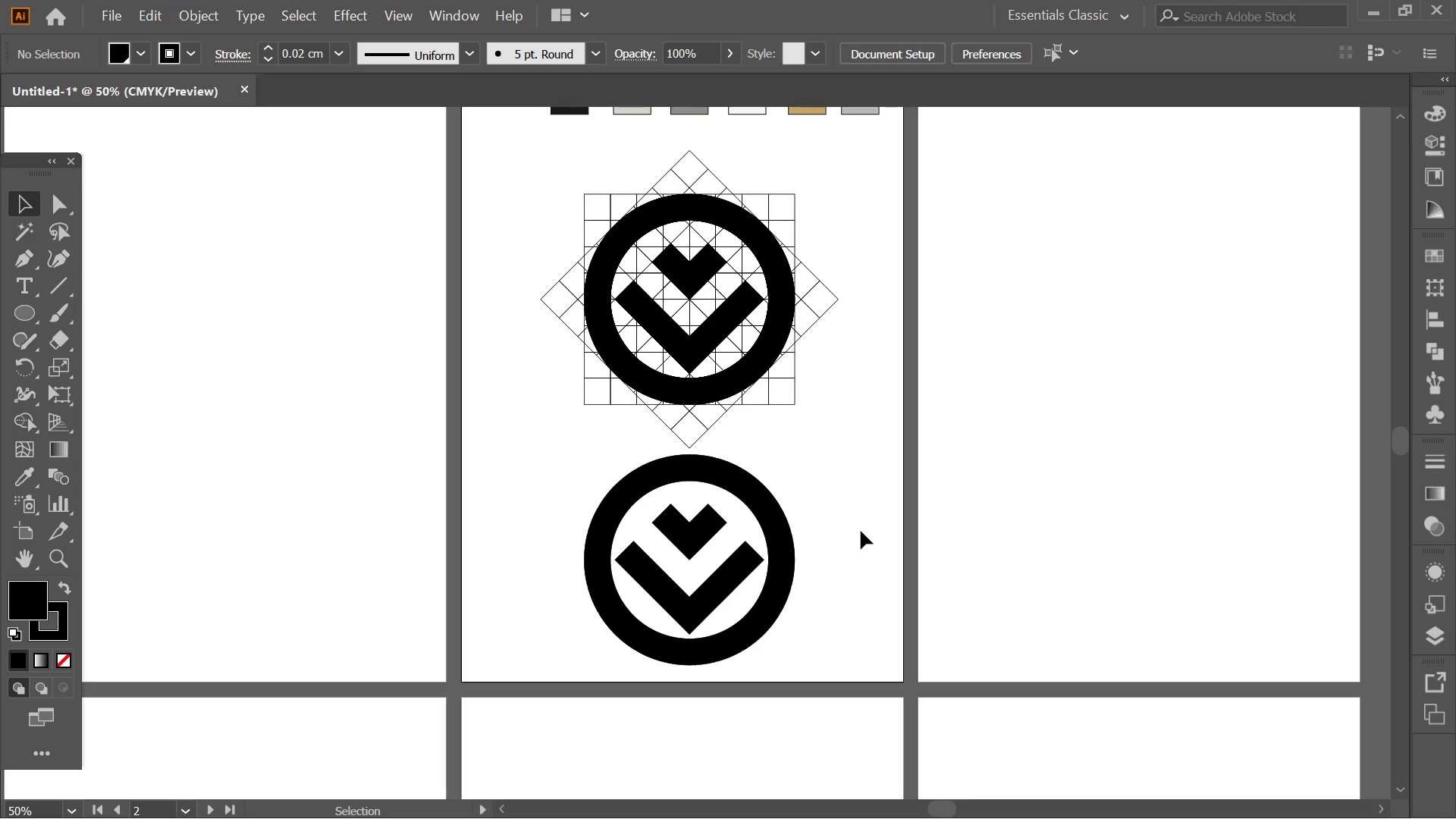 
left_click([690, 553])
 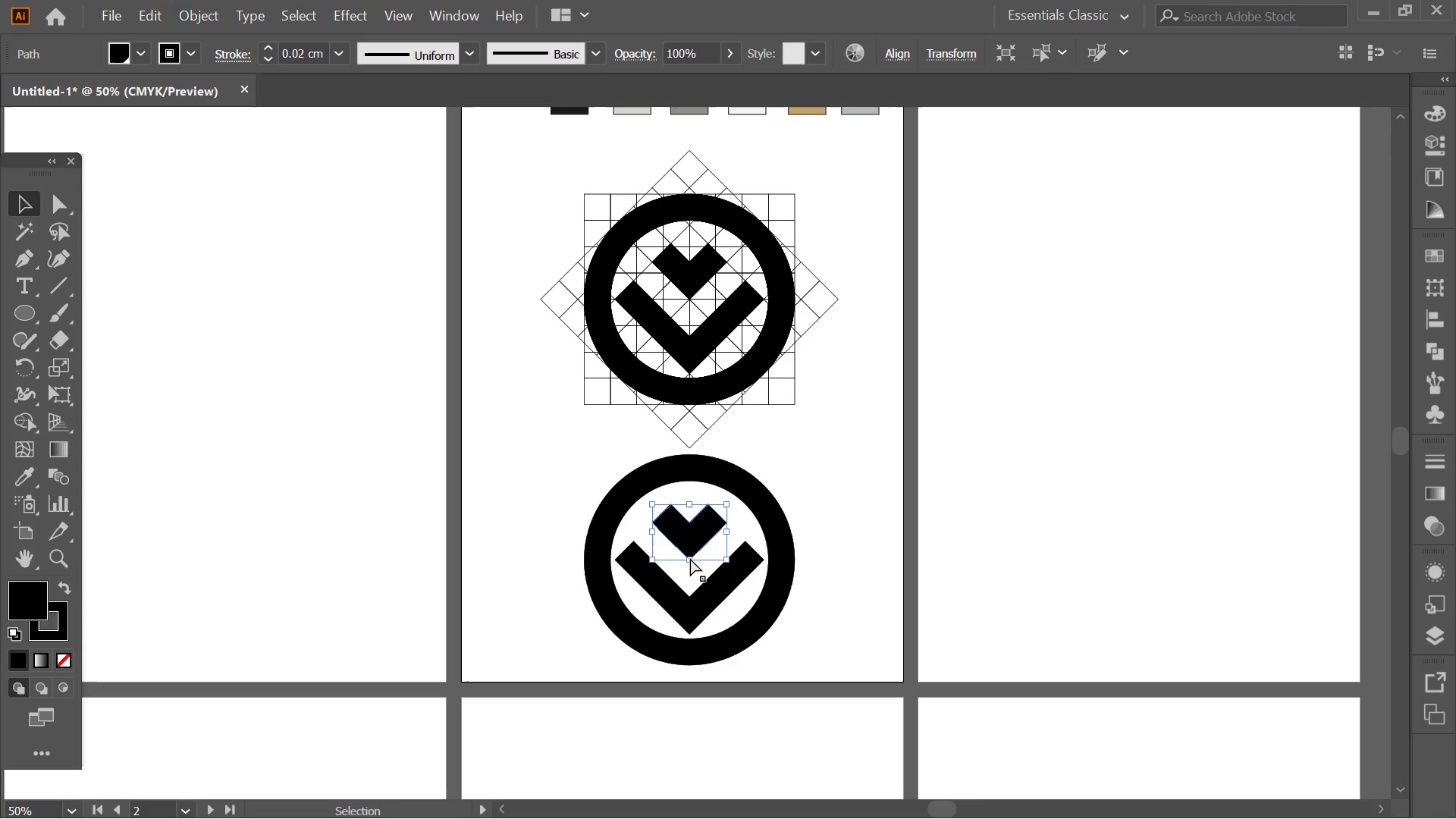 
hold_key(key=ControlLeft, duration=0.56)
left_click([708, 595])
 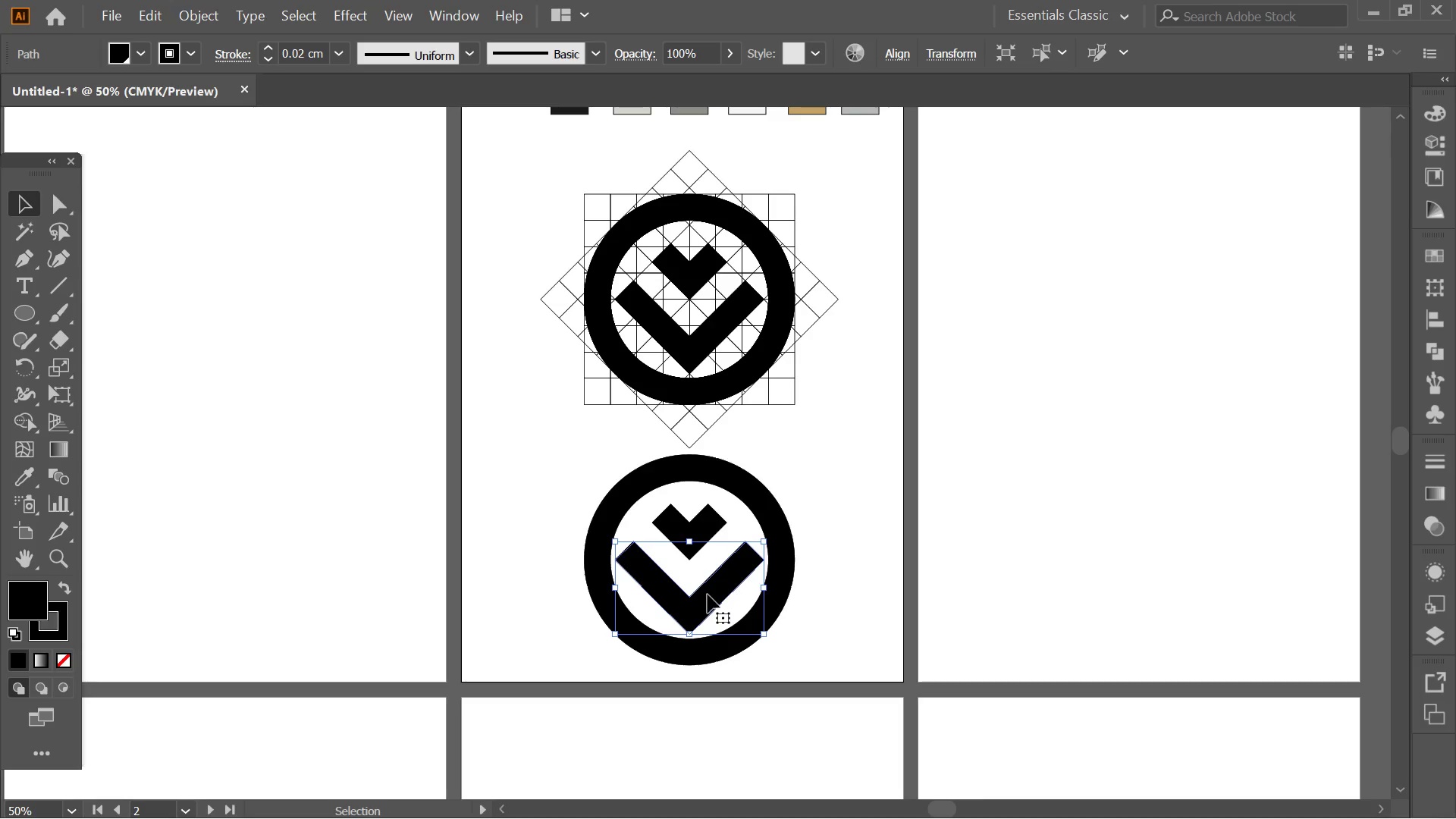 
hold_key(key=ShiftLeft, duration=1.03)
left_click([686, 513])
 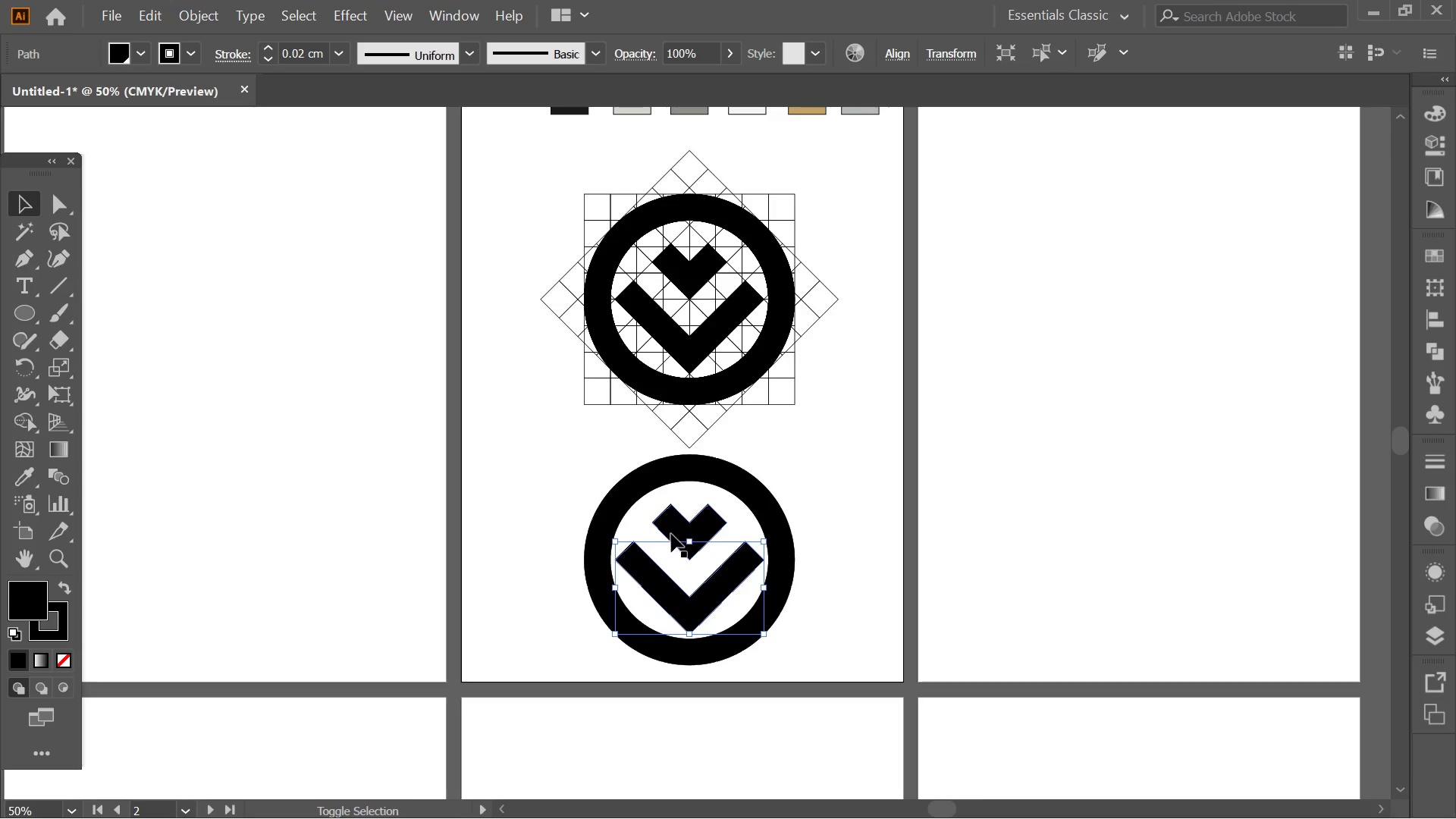 
left_click([671, 534])
 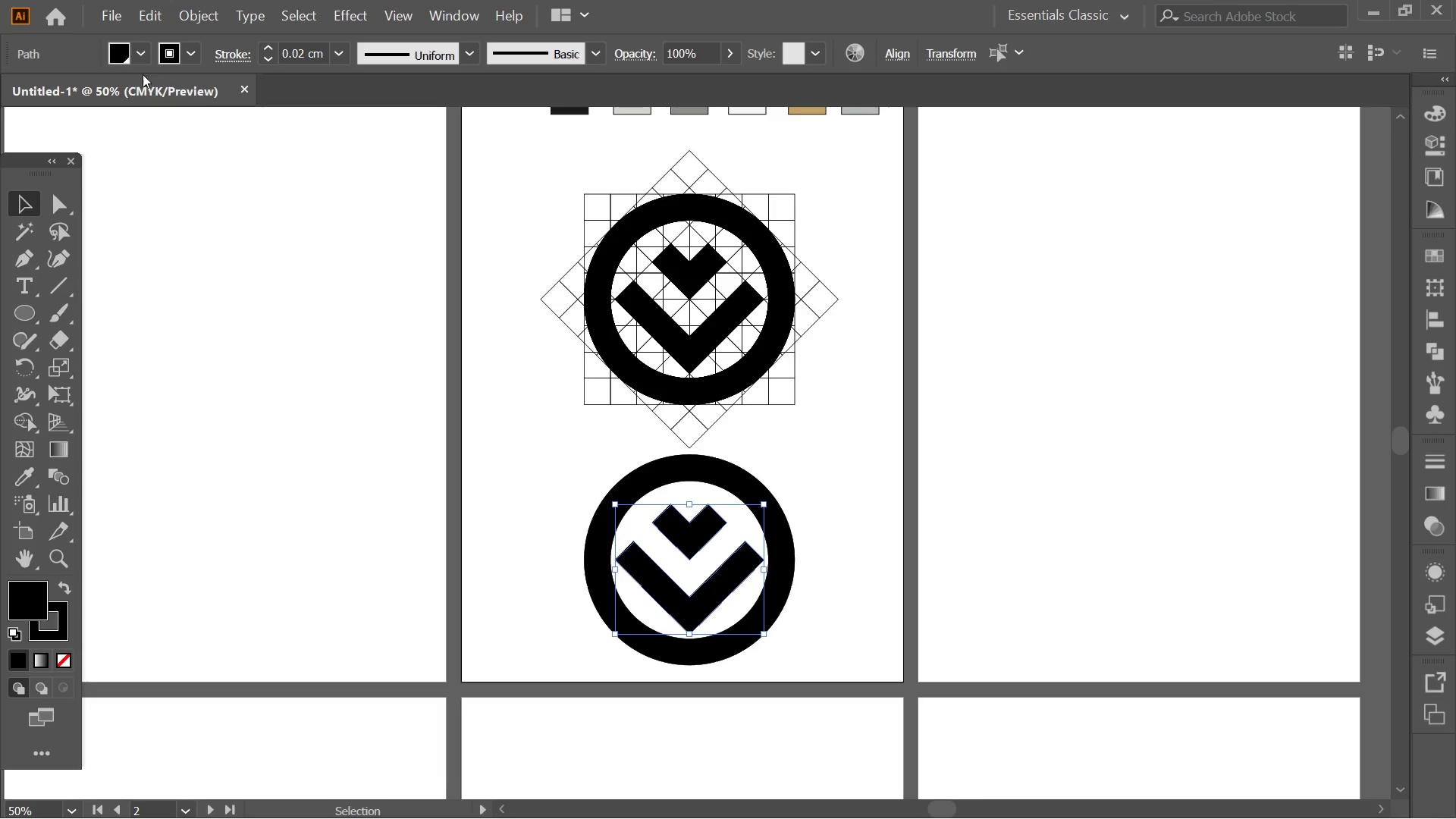 
left_click([142, 53])
 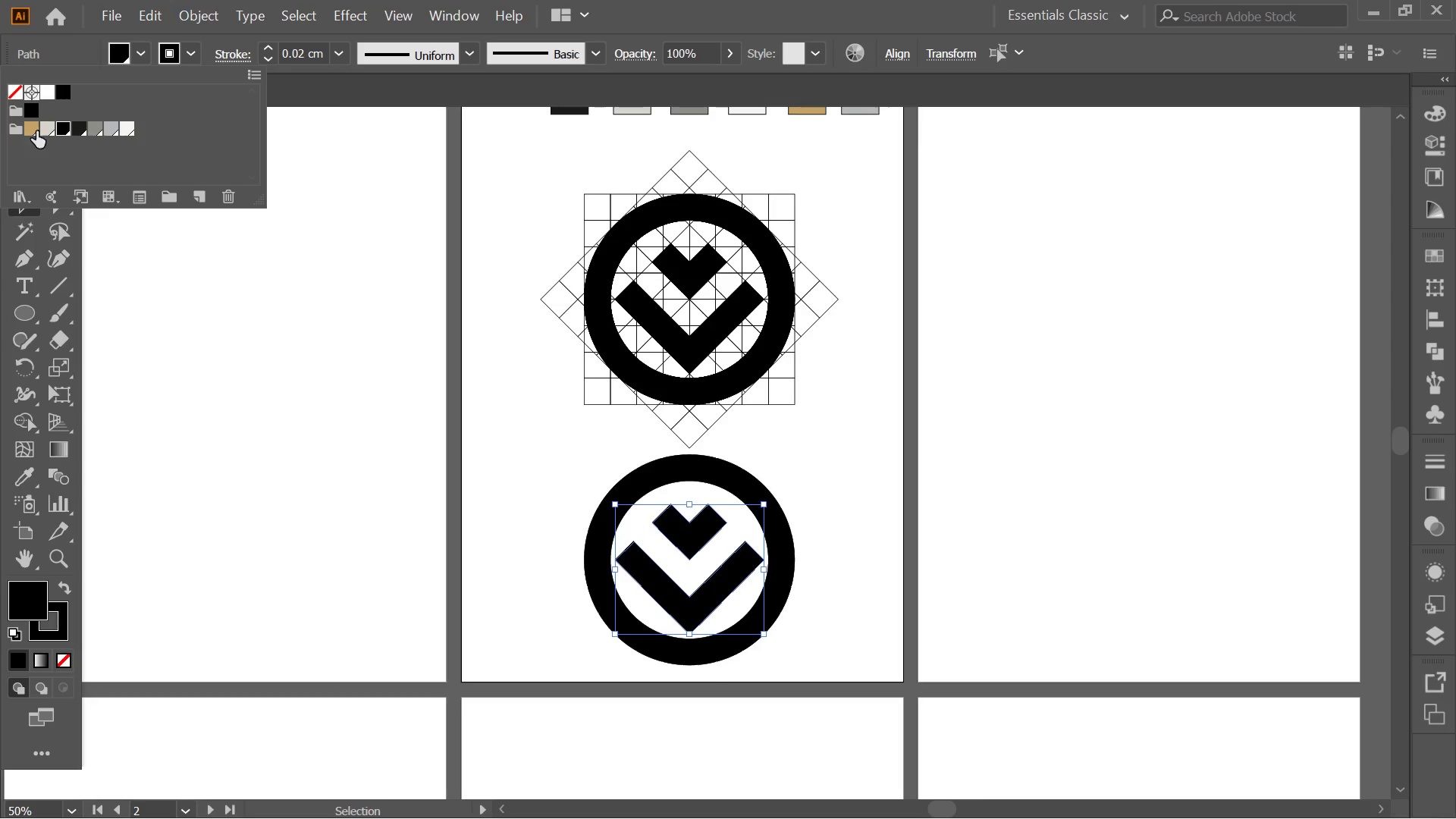 
left_click([36, 131])
 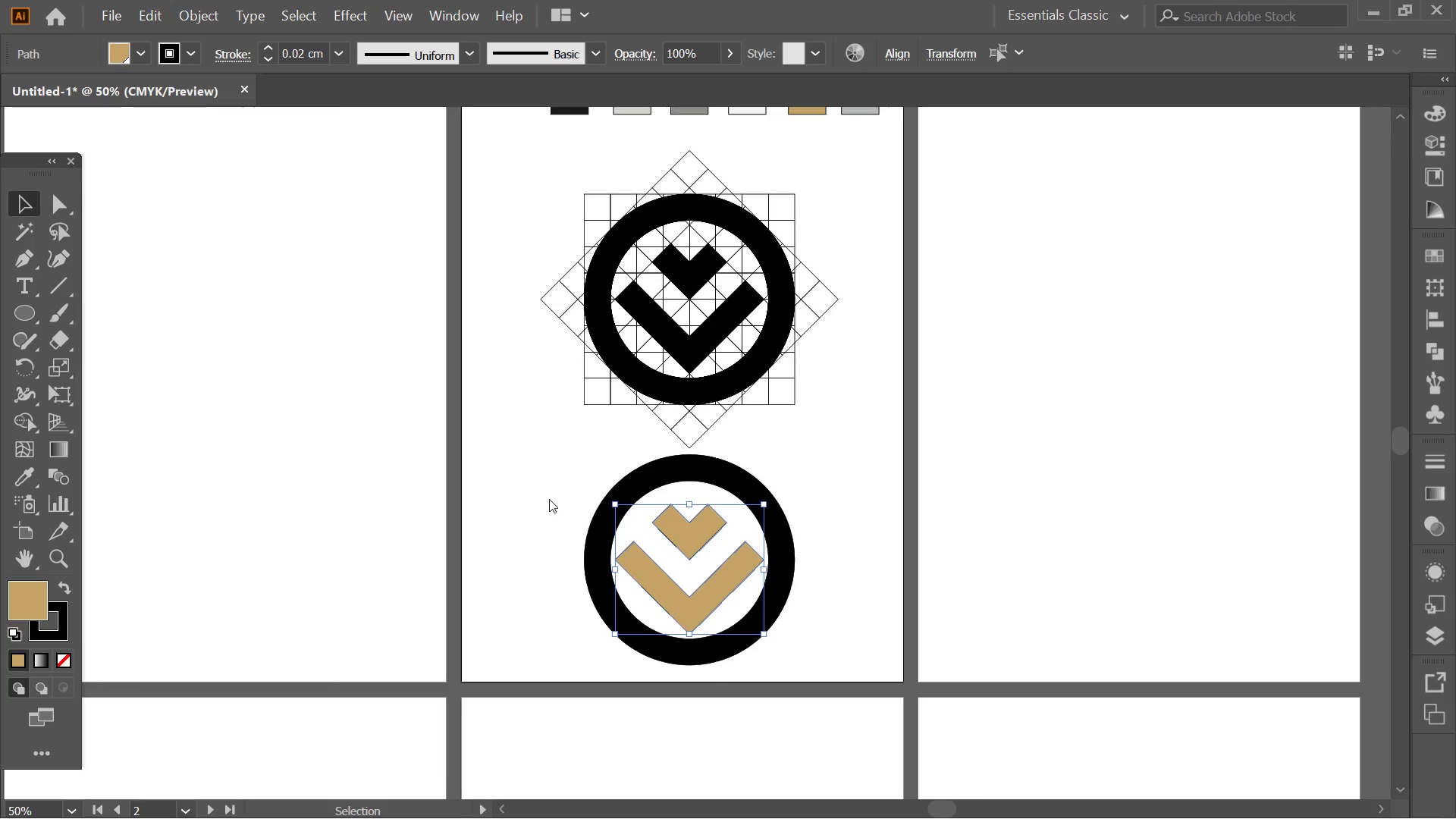 
double_click([549, 499])
 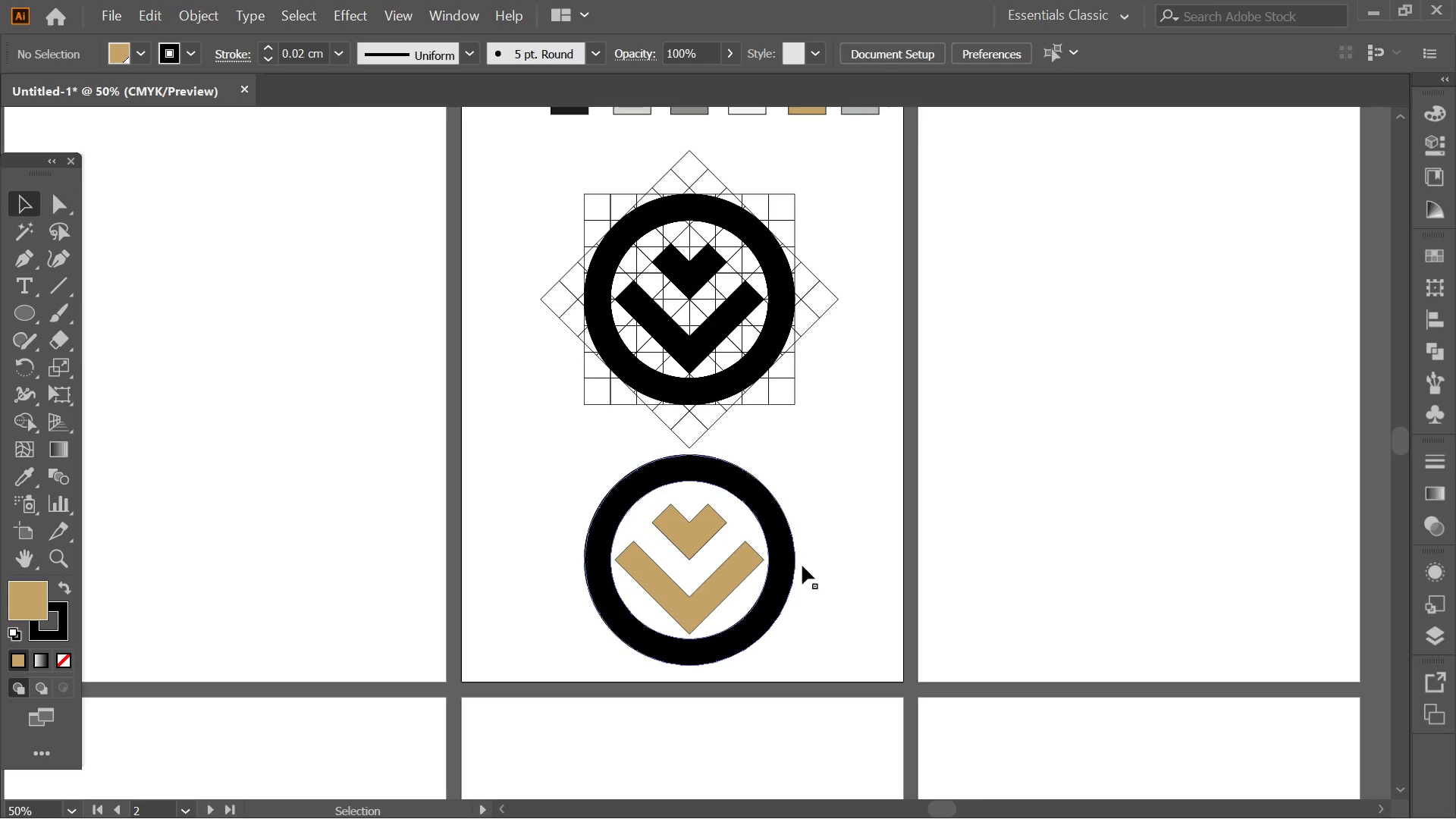 
key(Alt+AltLeft)
 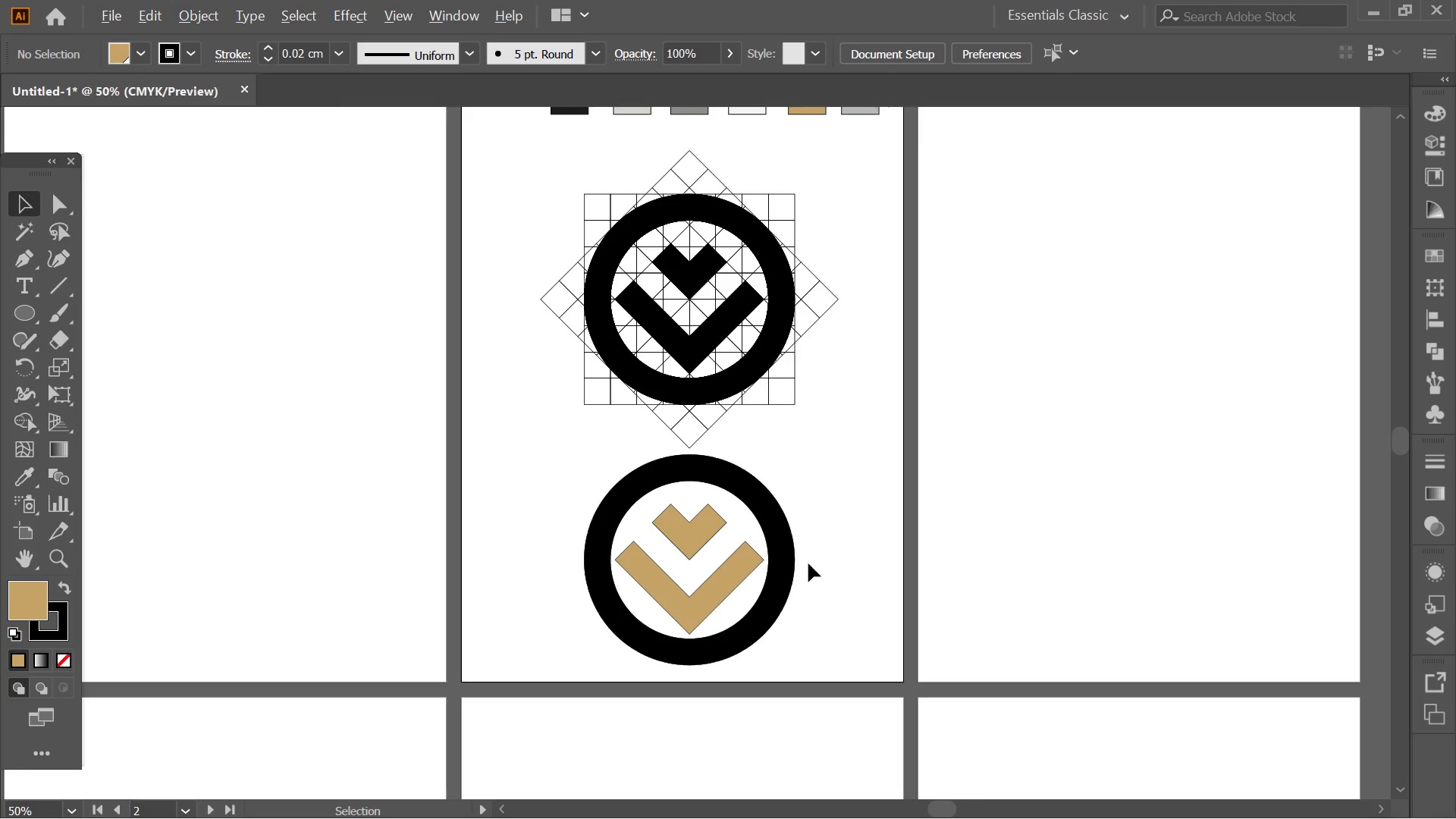 
hold_key(key=Space, duration=0.36)
 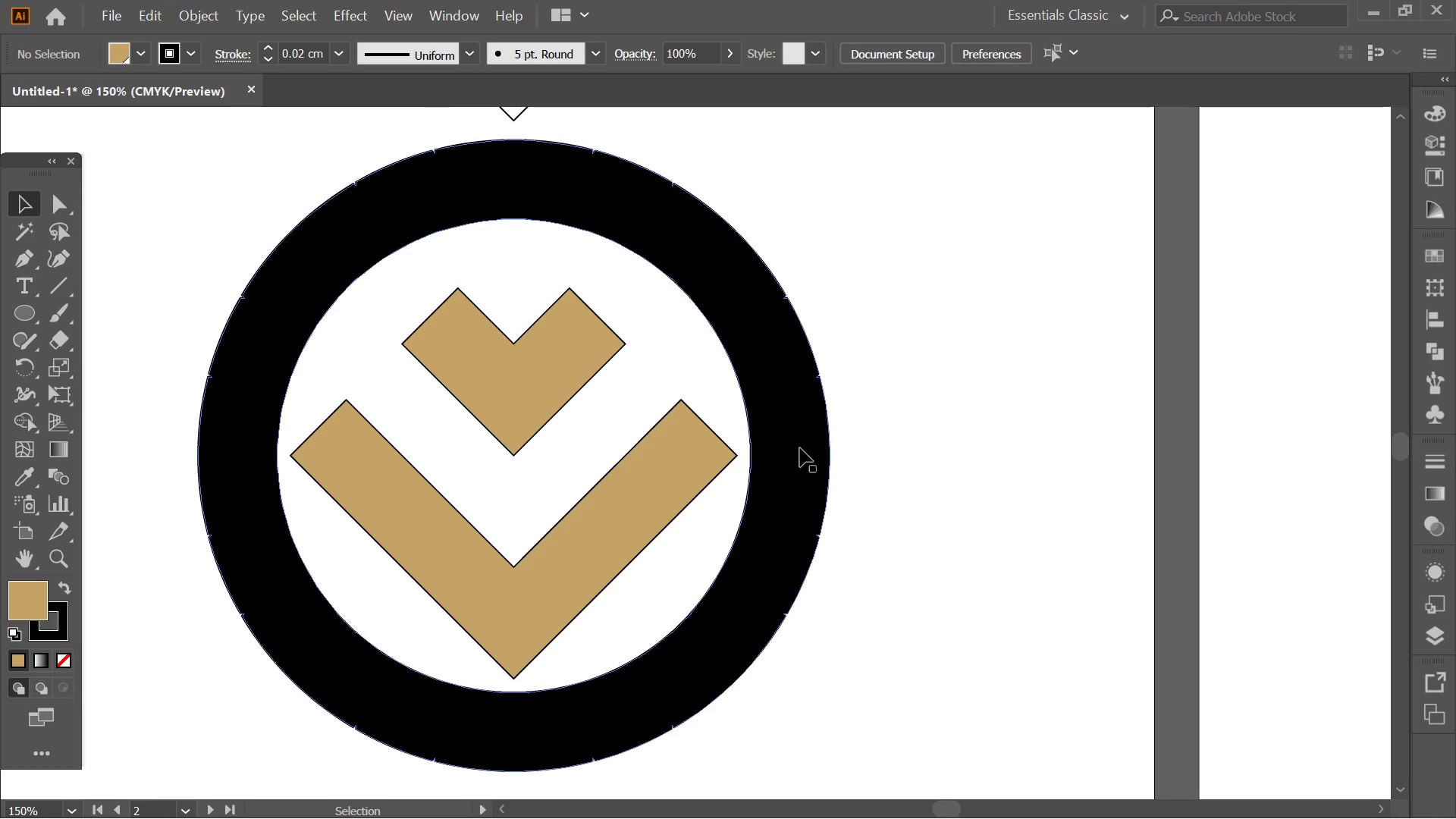 
left_click_drag(start_coordinate=[797, 557], to_coordinate=[838, 458])
 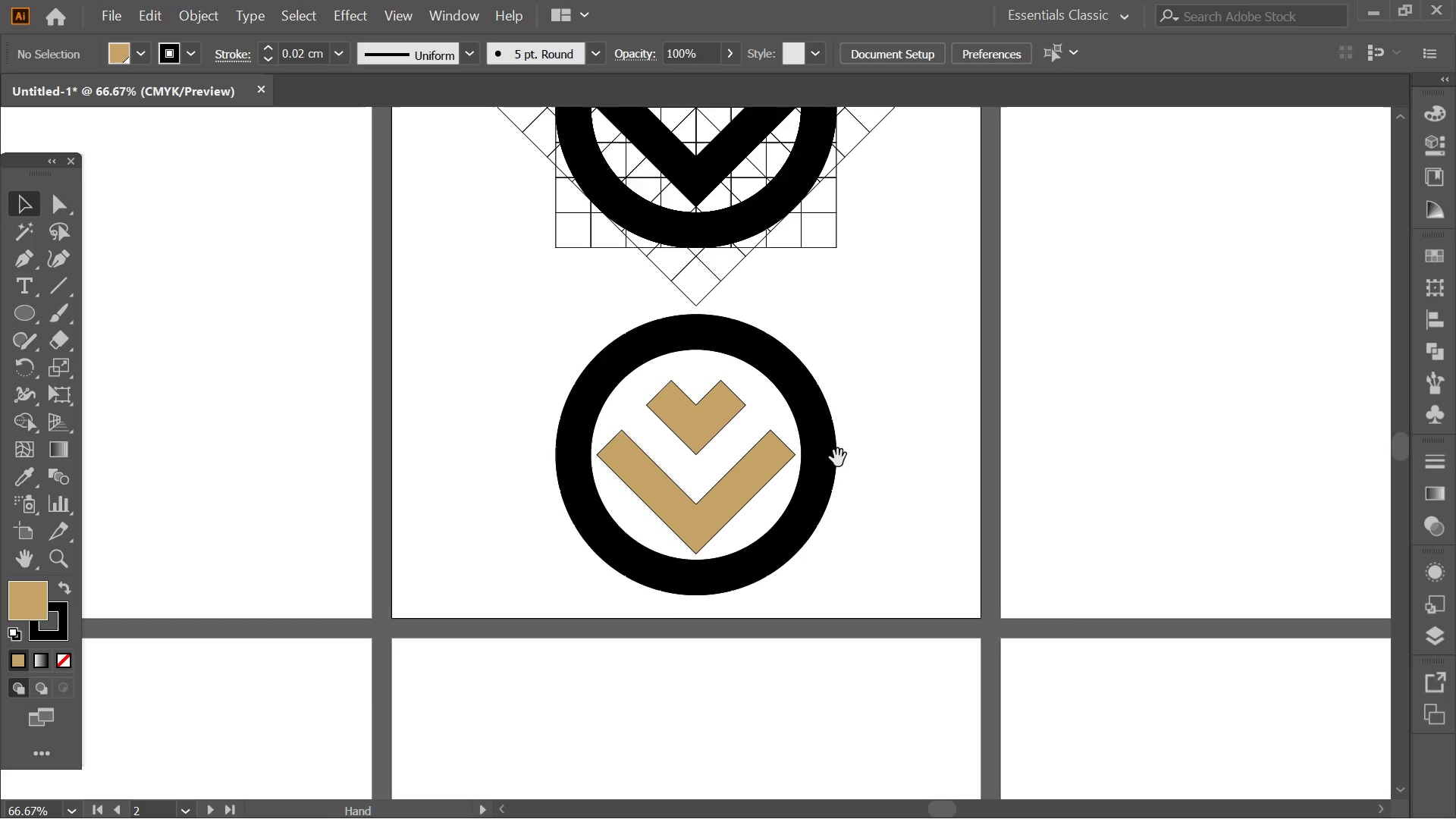 
scroll: coordinate [800, 559], scroll_direction: up, amount: 1.0
 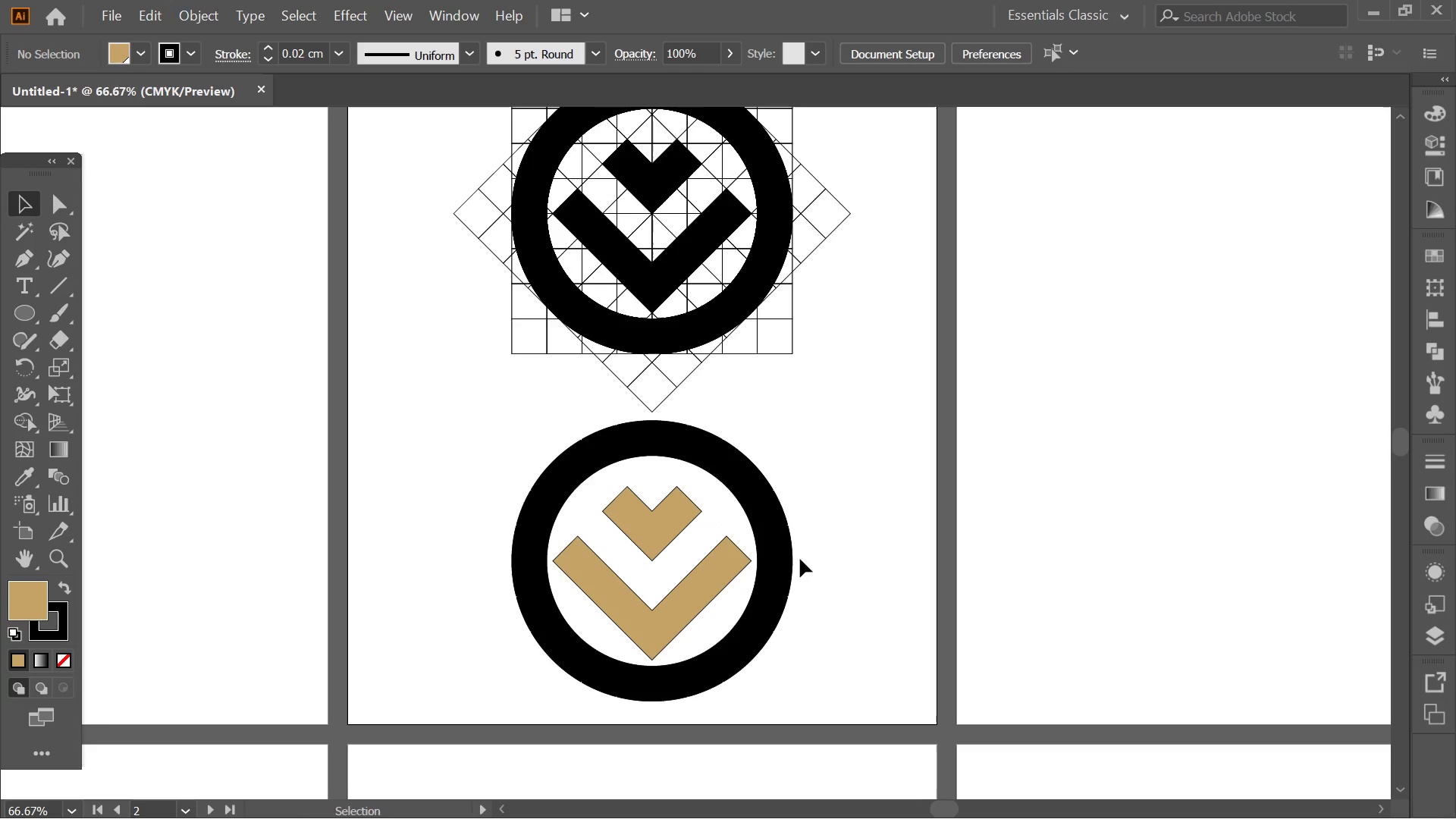 
key(Alt+AltLeft)
 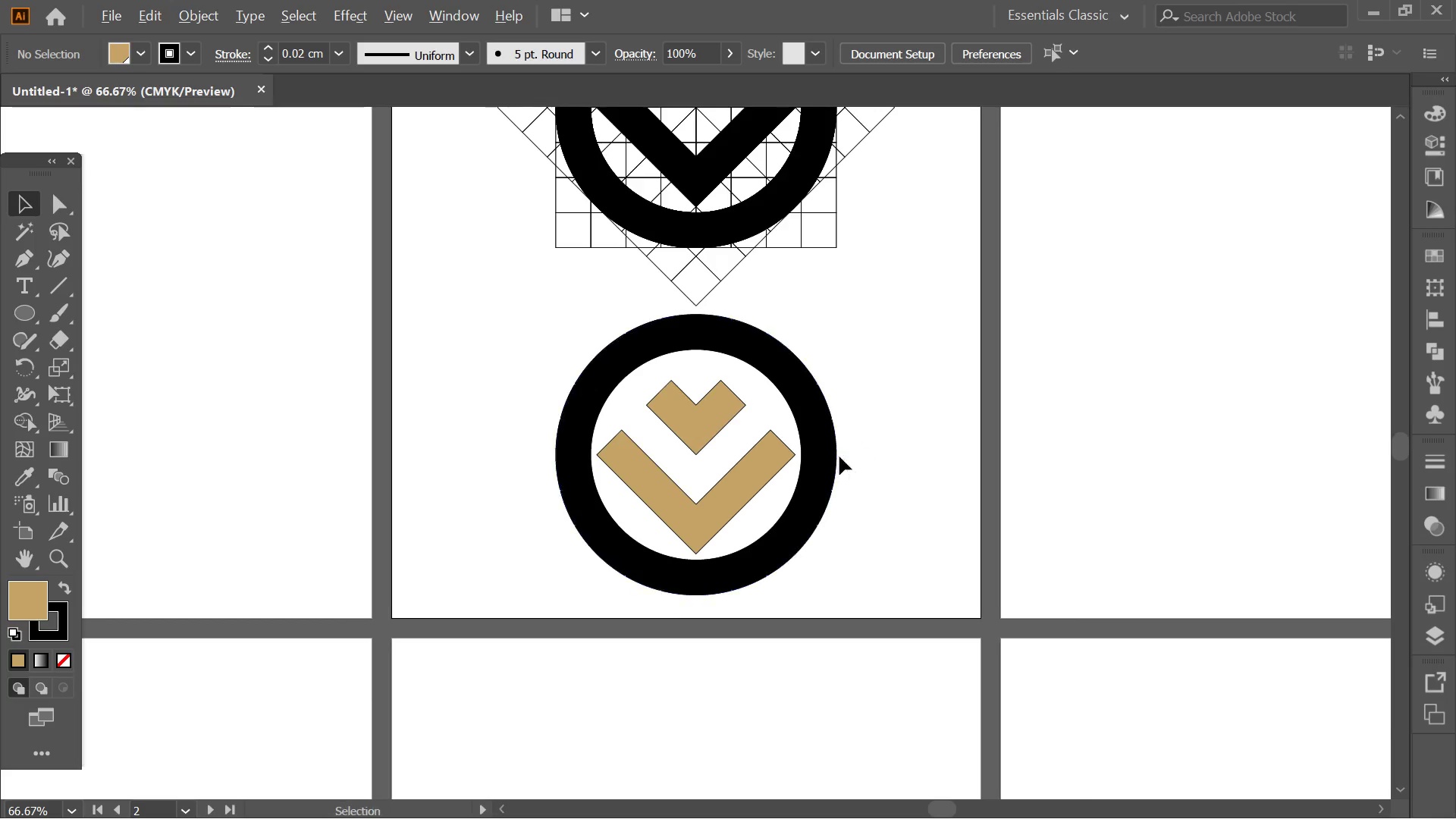 
left_click([783, 444])
 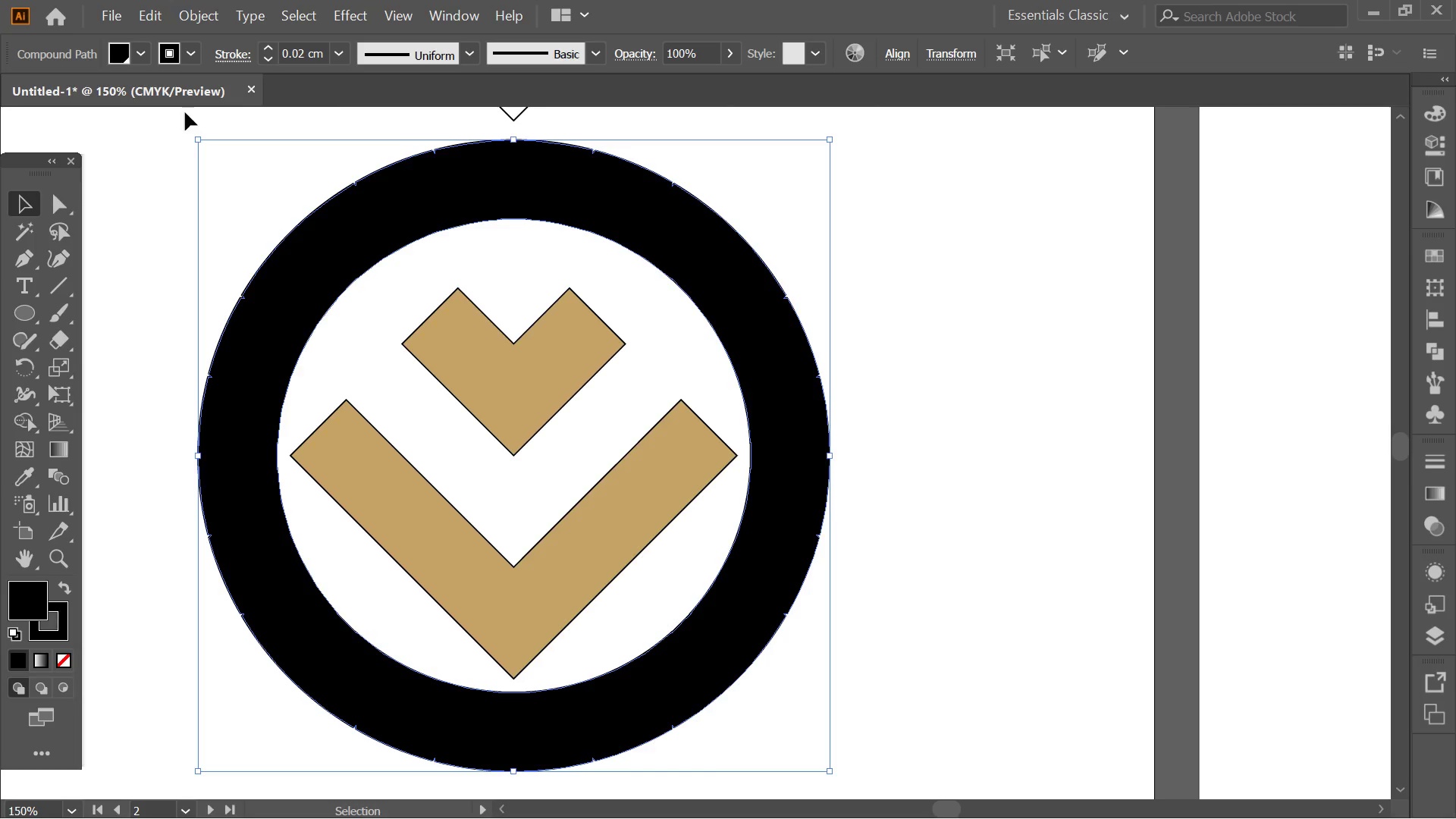 
scroll: coordinate [843, 453], scroll_direction: up, amount: 2.0
 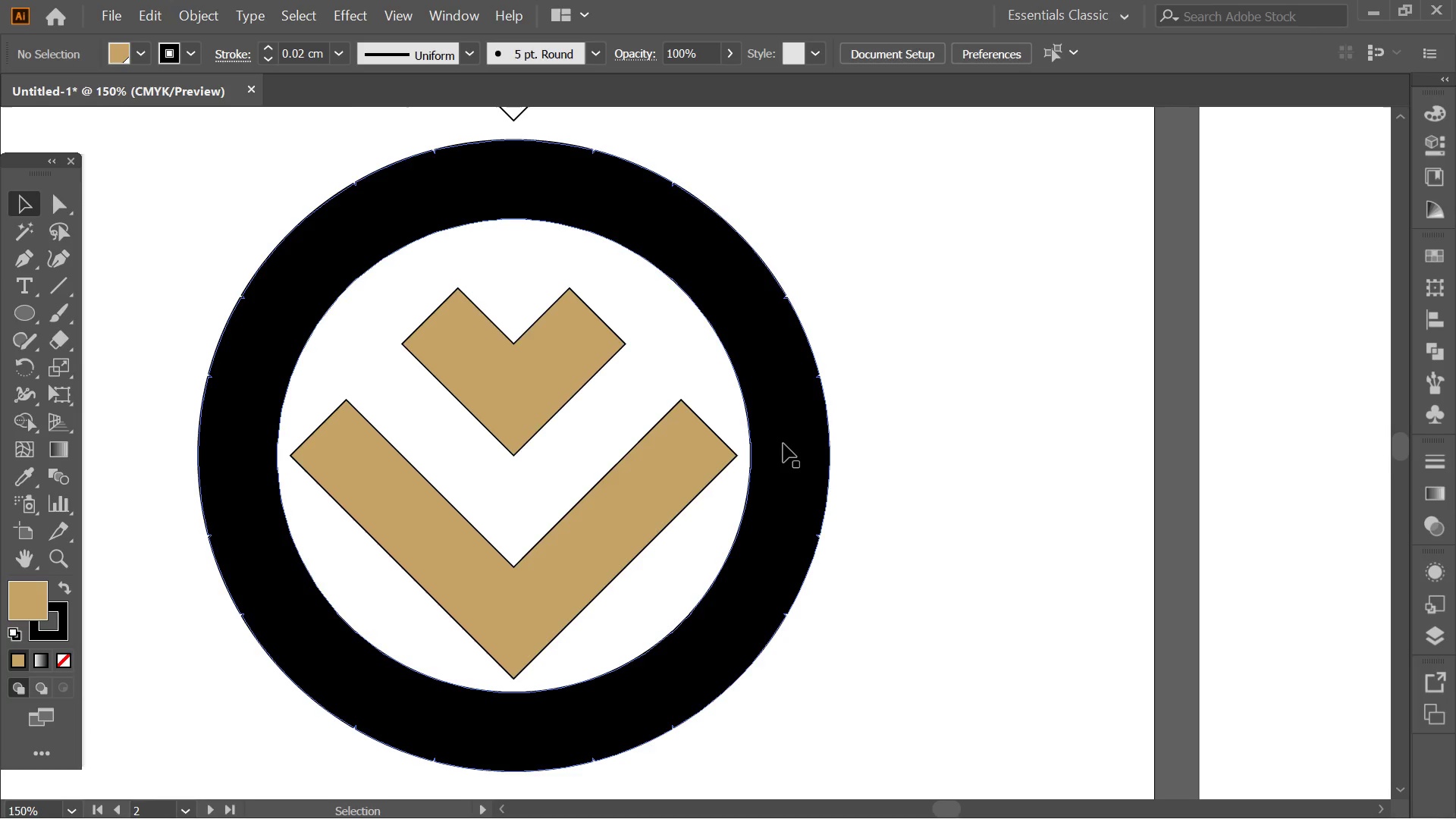 
left_click([119, 52])
 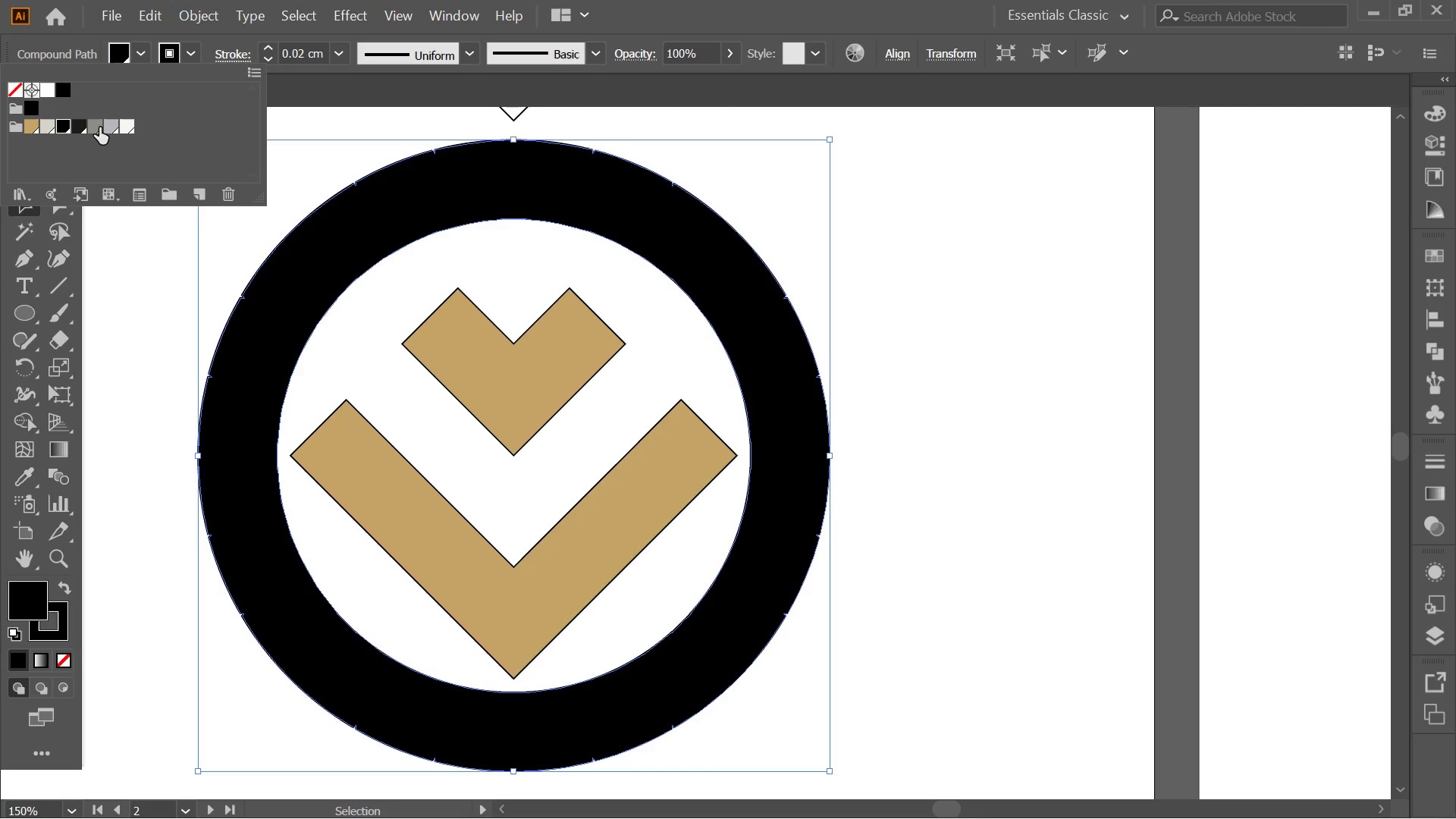 
left_click([99, 127])
 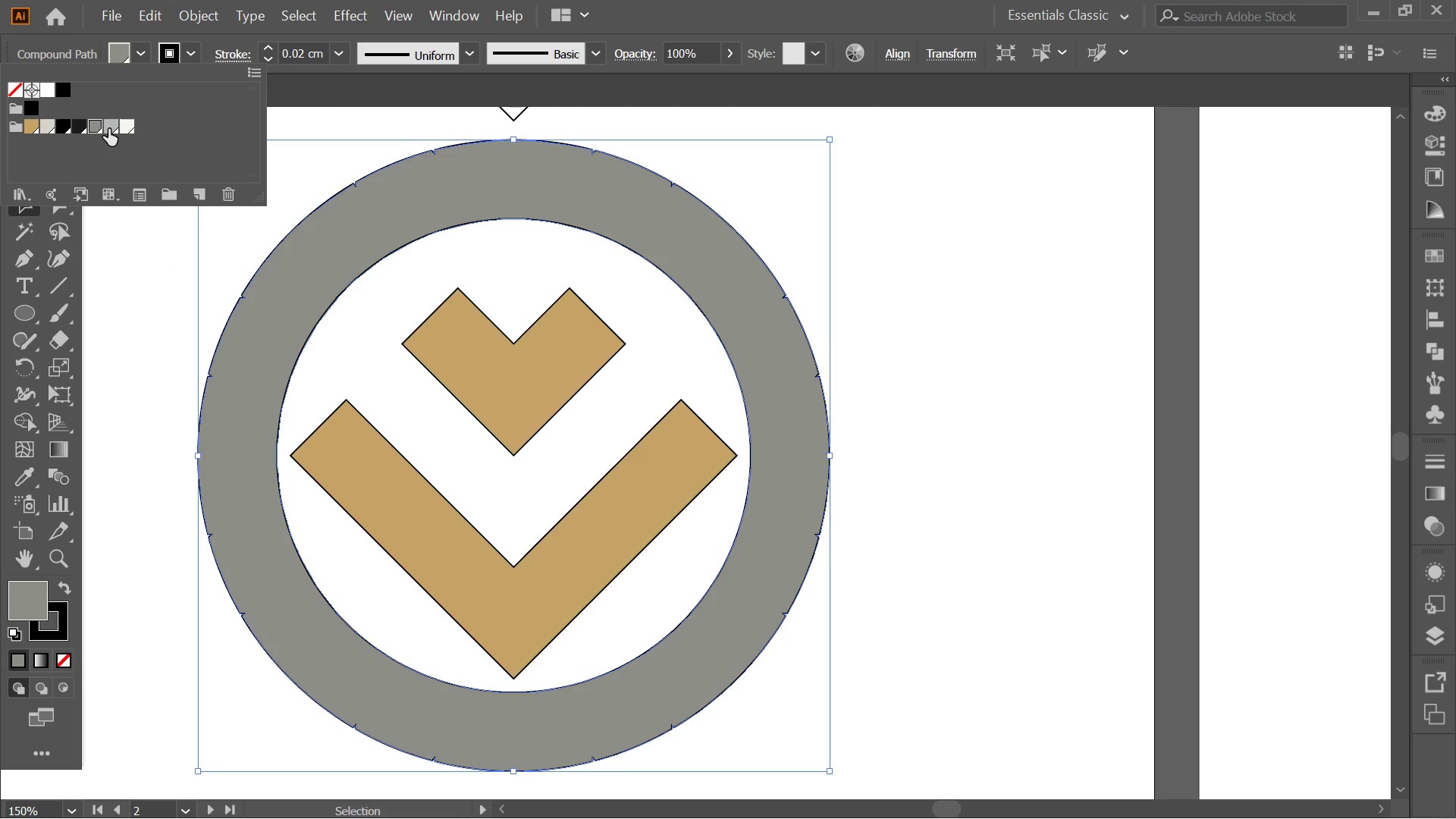 
left_click([108, 129])
 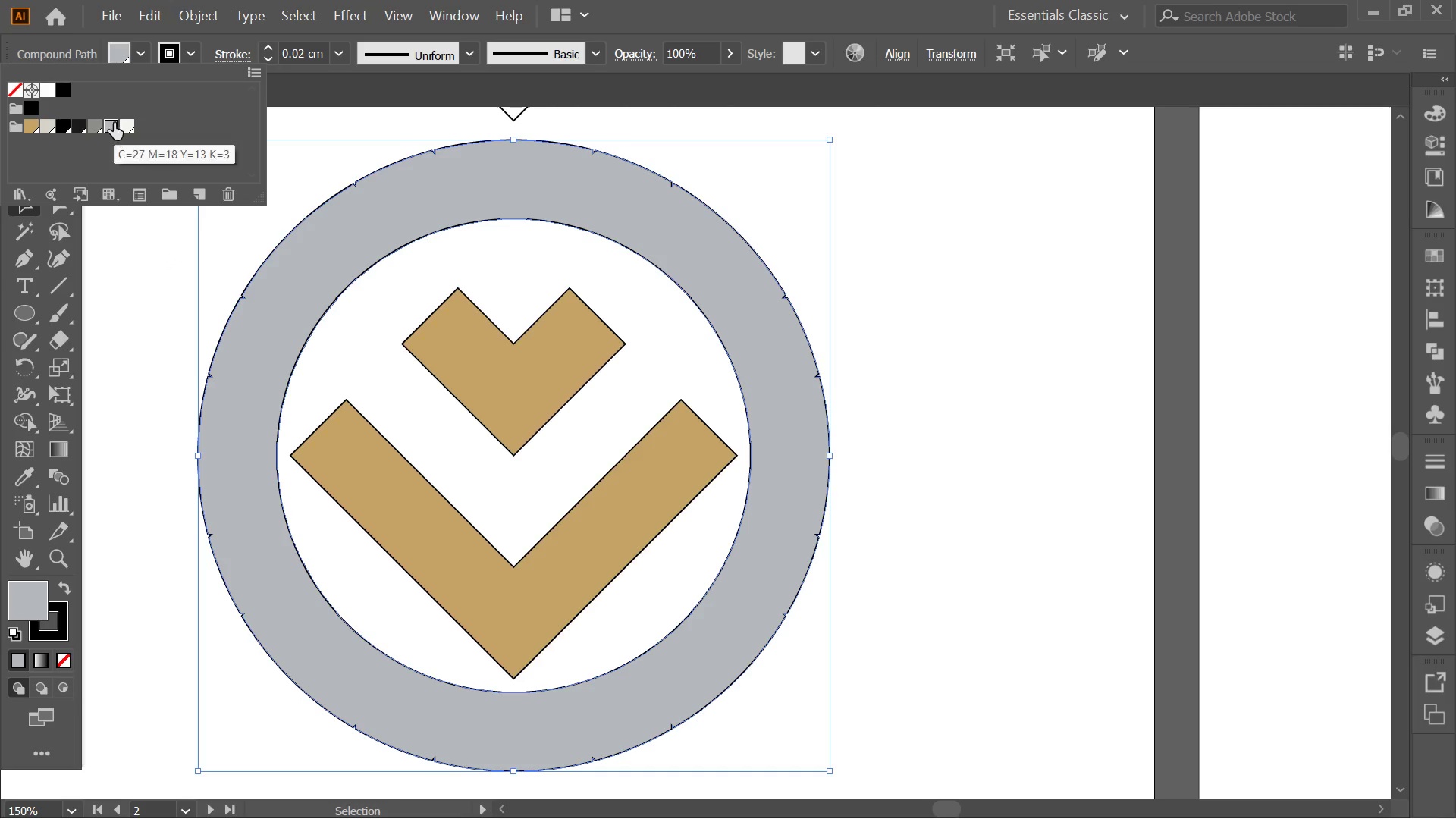 
left_click([200, 272])
 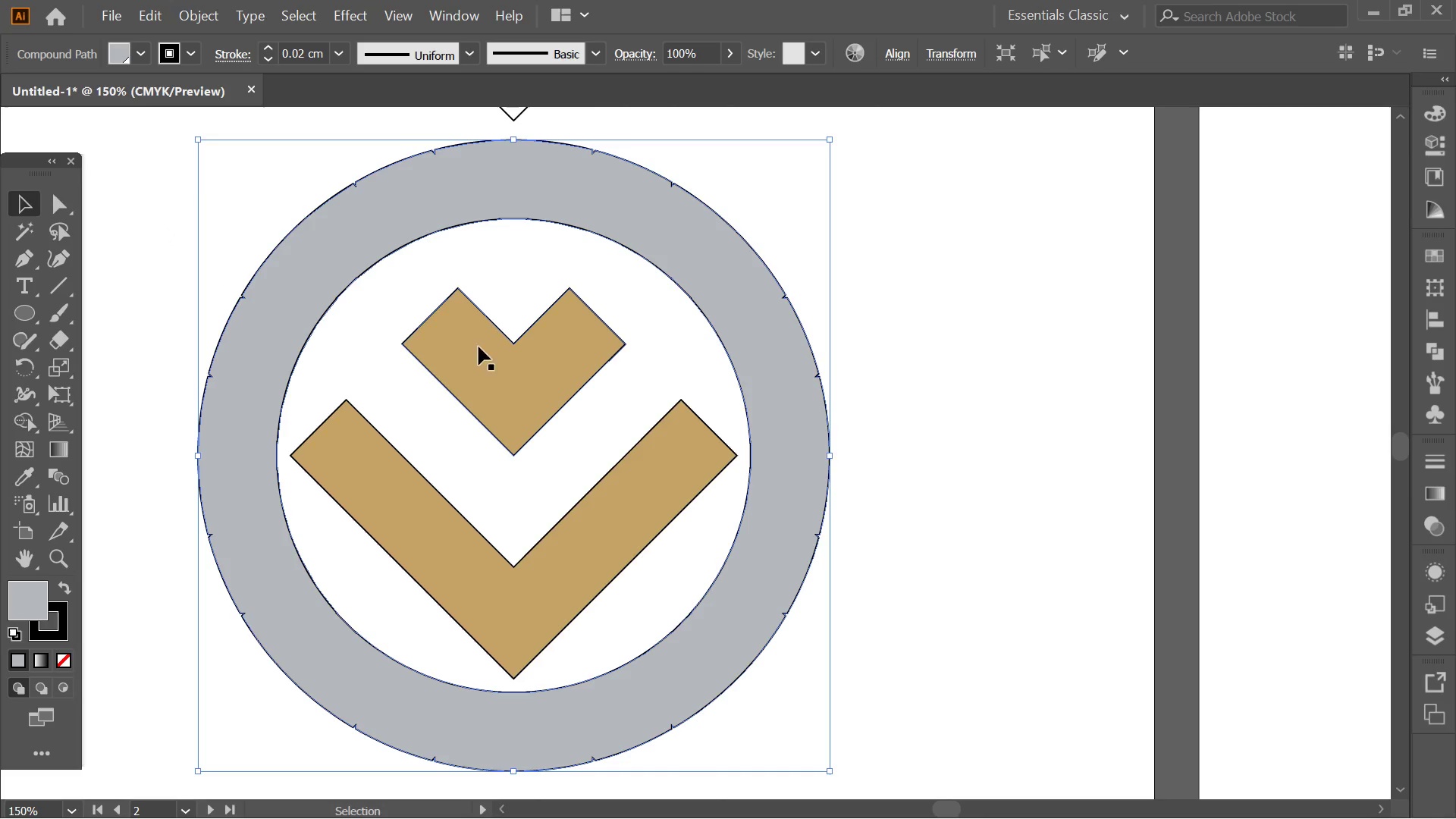 
key(Control+ControlLeft)
 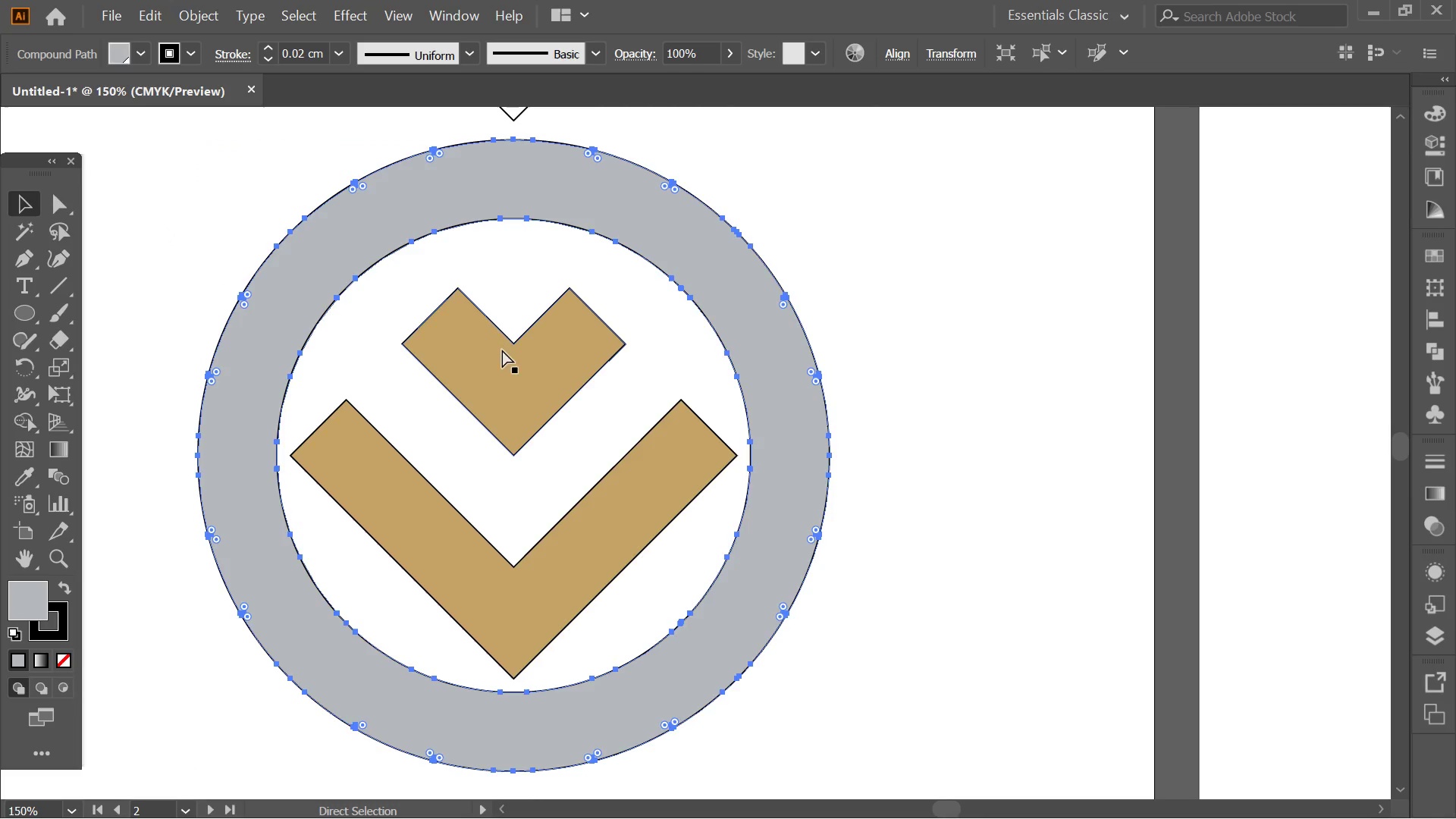 
key(Control+Z)
 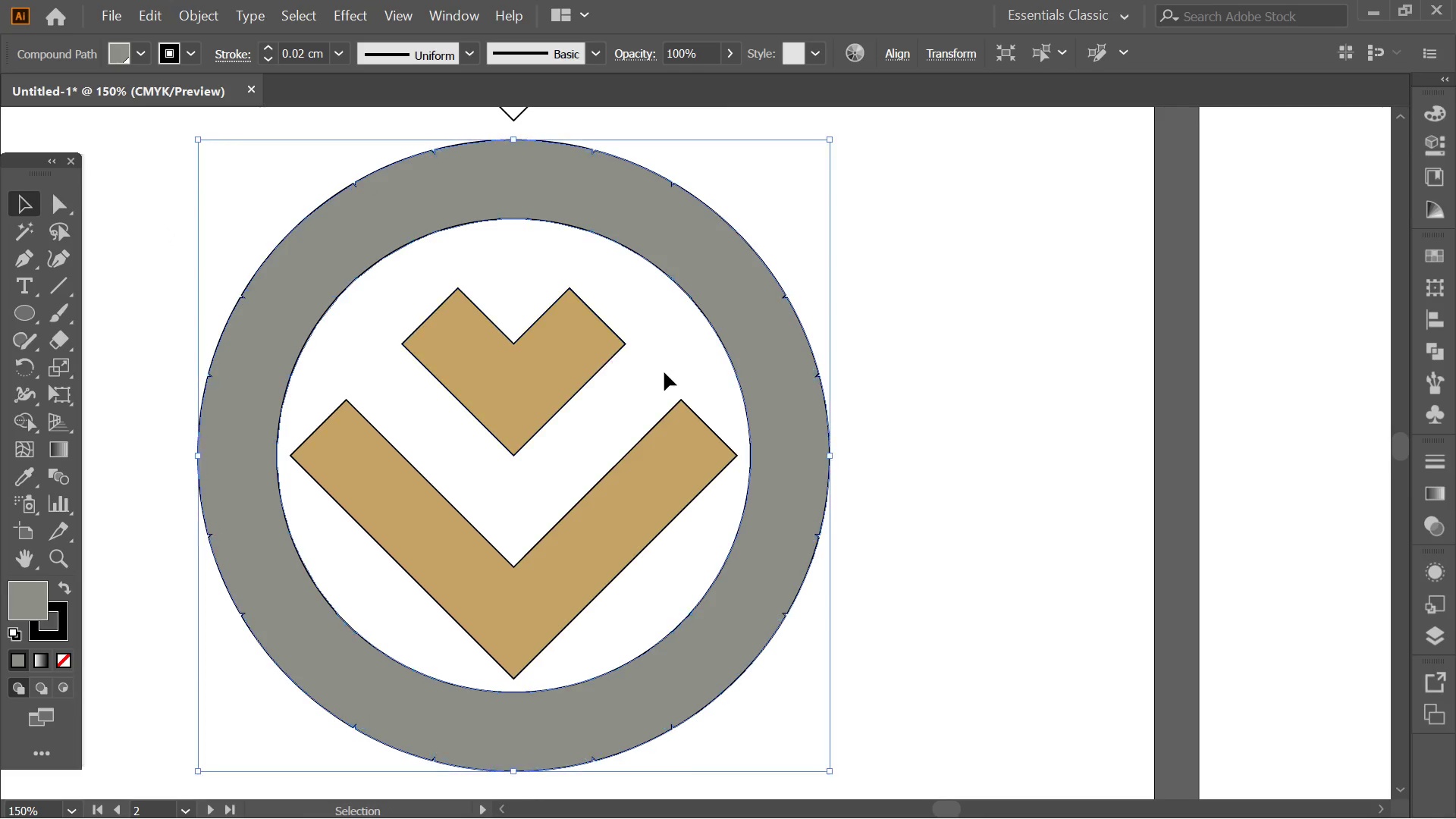 
key(Control+ControlLeft)
 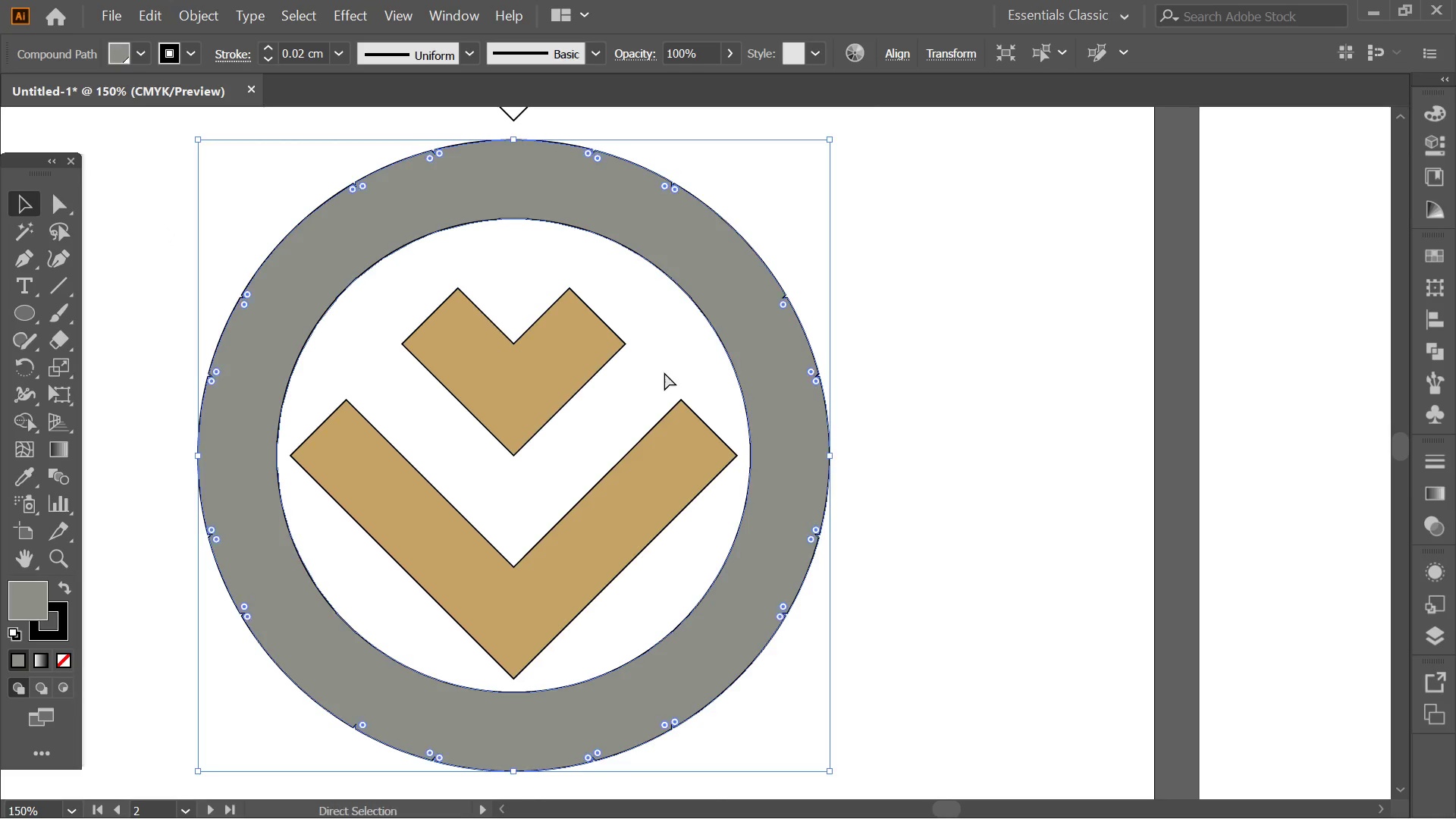 
key(Control+Z)
 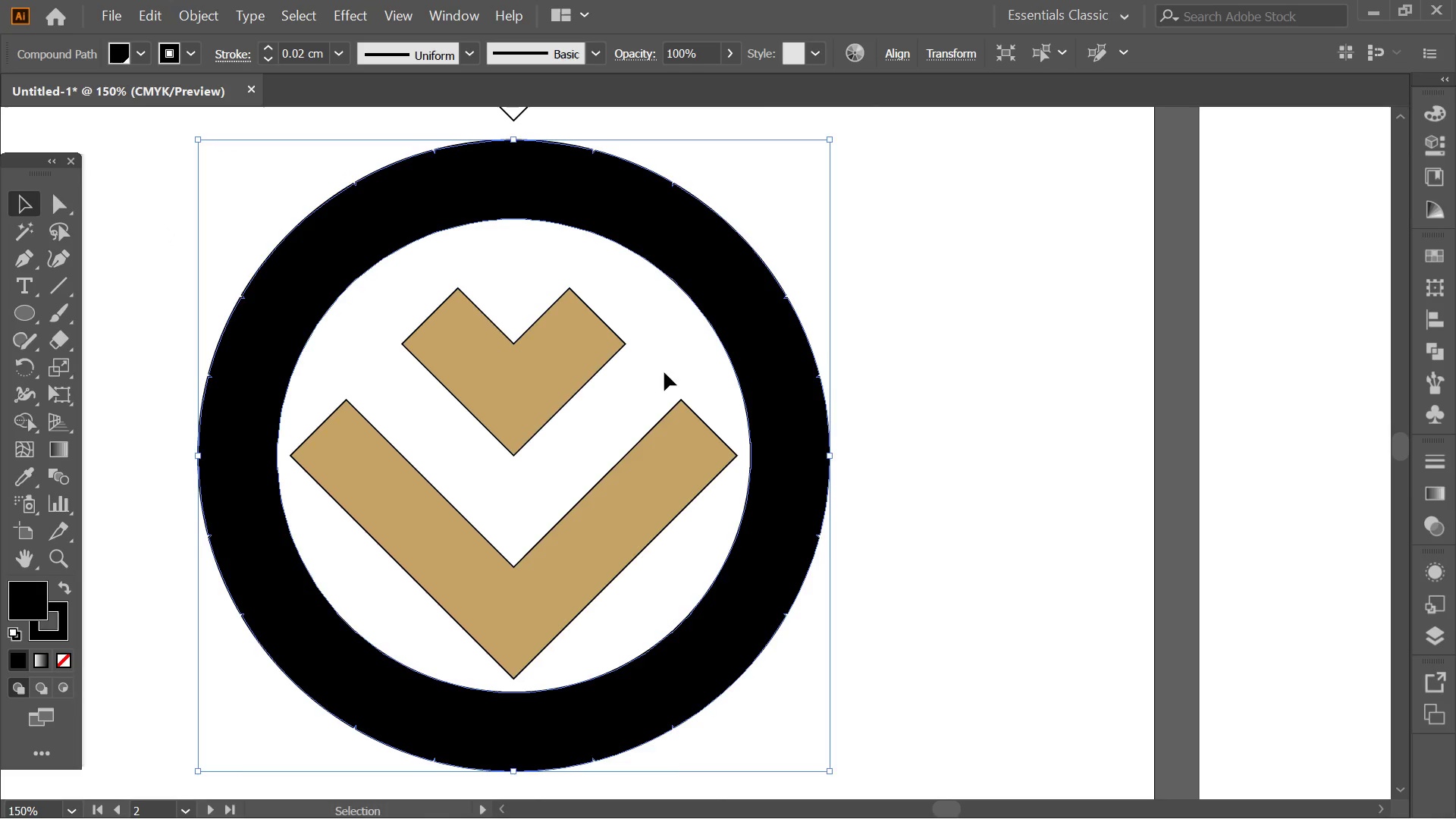 
key(Control+ControlLeft)
 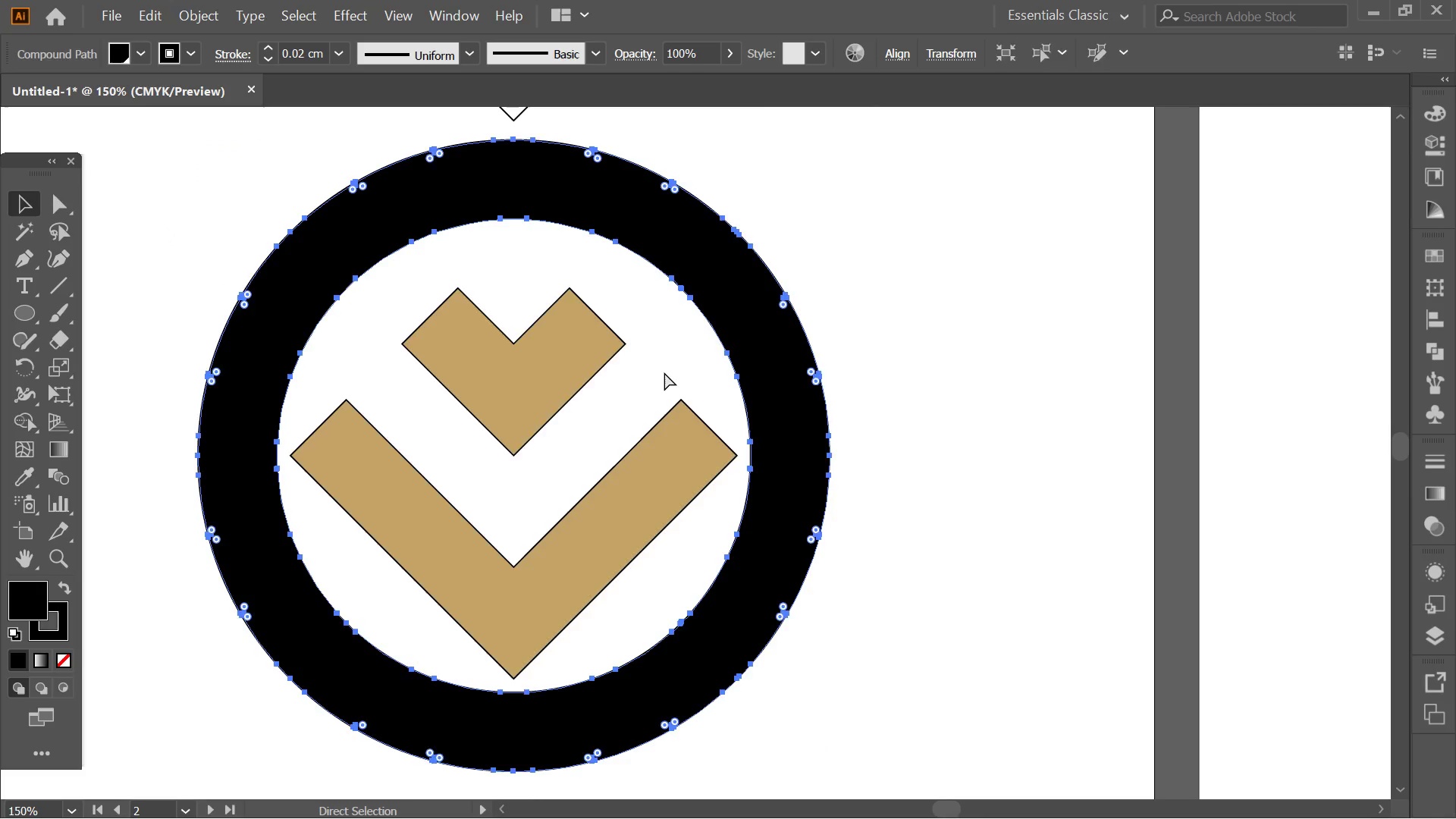 
key(Control+Z)
 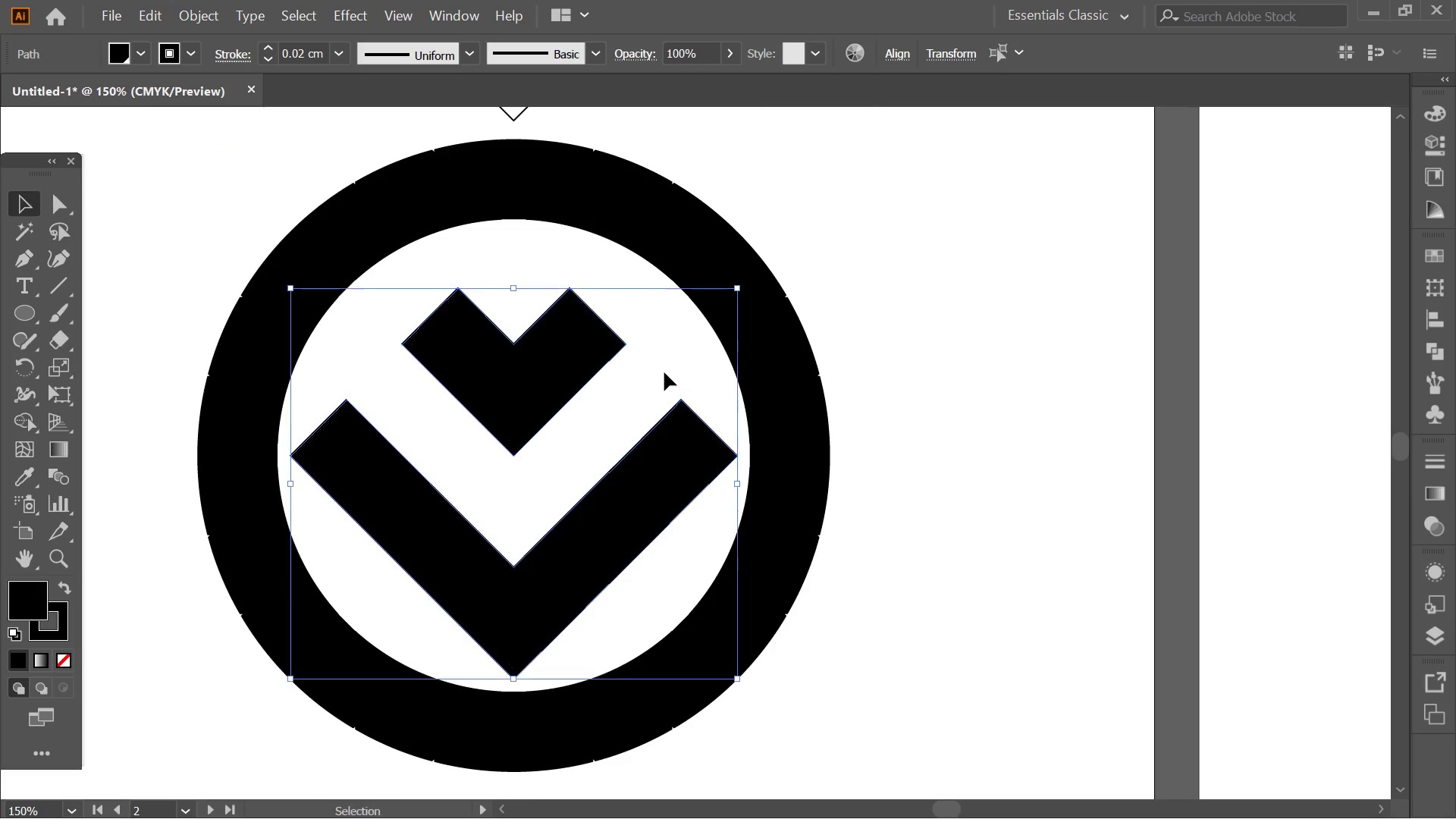 
key(Control+ControlLeft)
 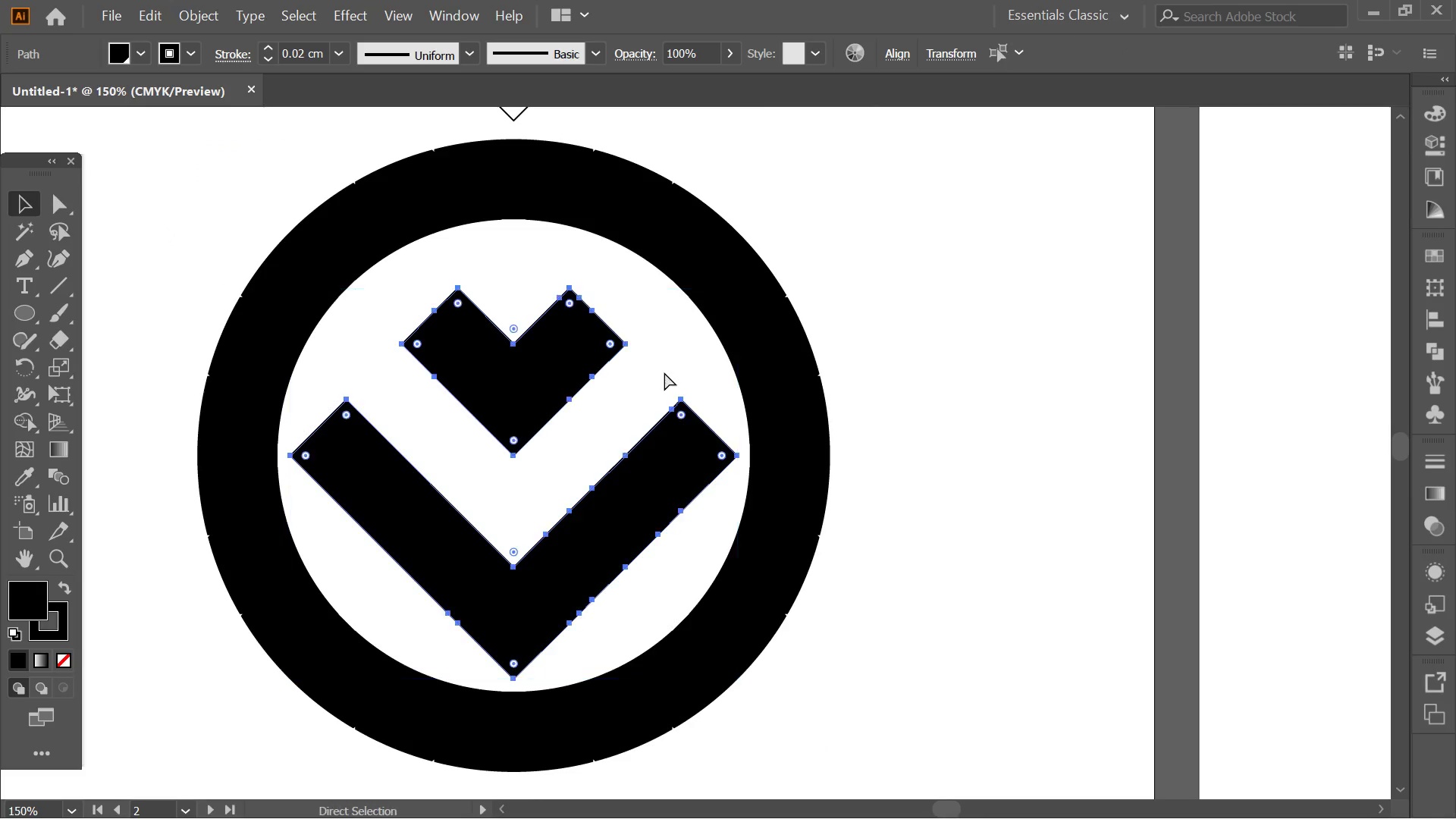 
key(Control+Z)
 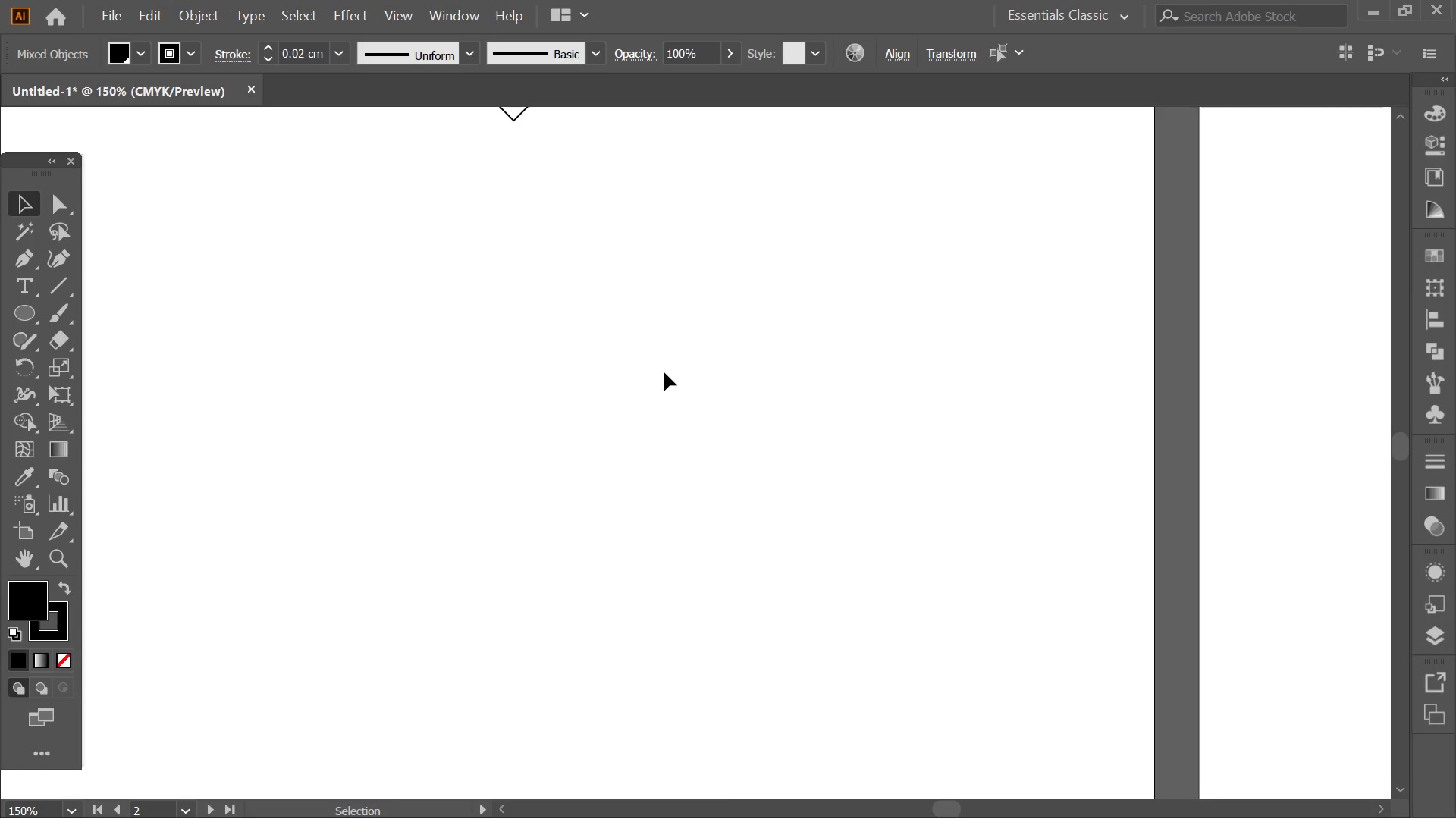 
key(Alt+AltLeft)
 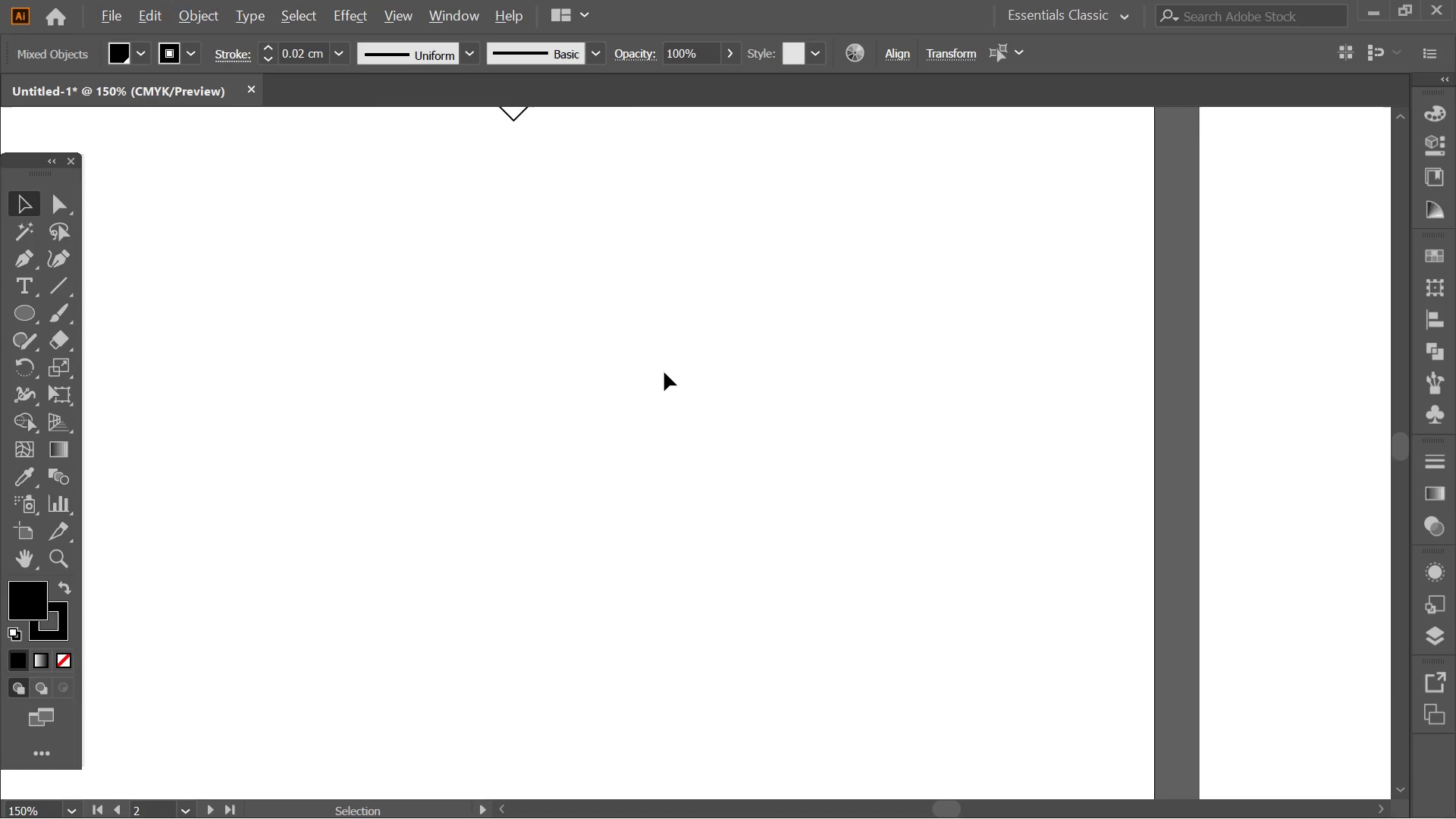 
hold_key(key=Space, duration=0.47)
 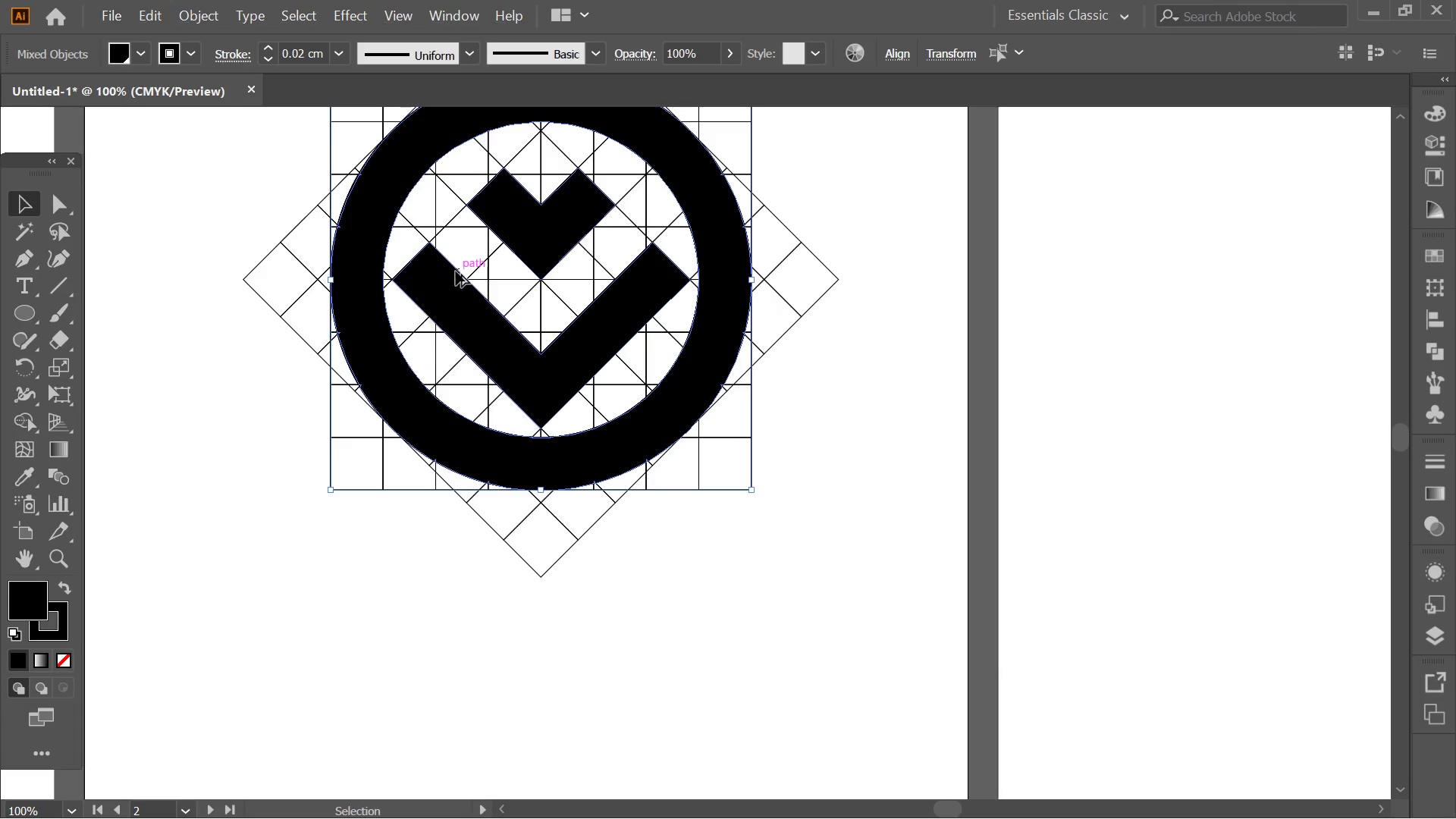 
left_click_drag(start_coordinate=[614, 315], to_coordinate=[593, 704])
 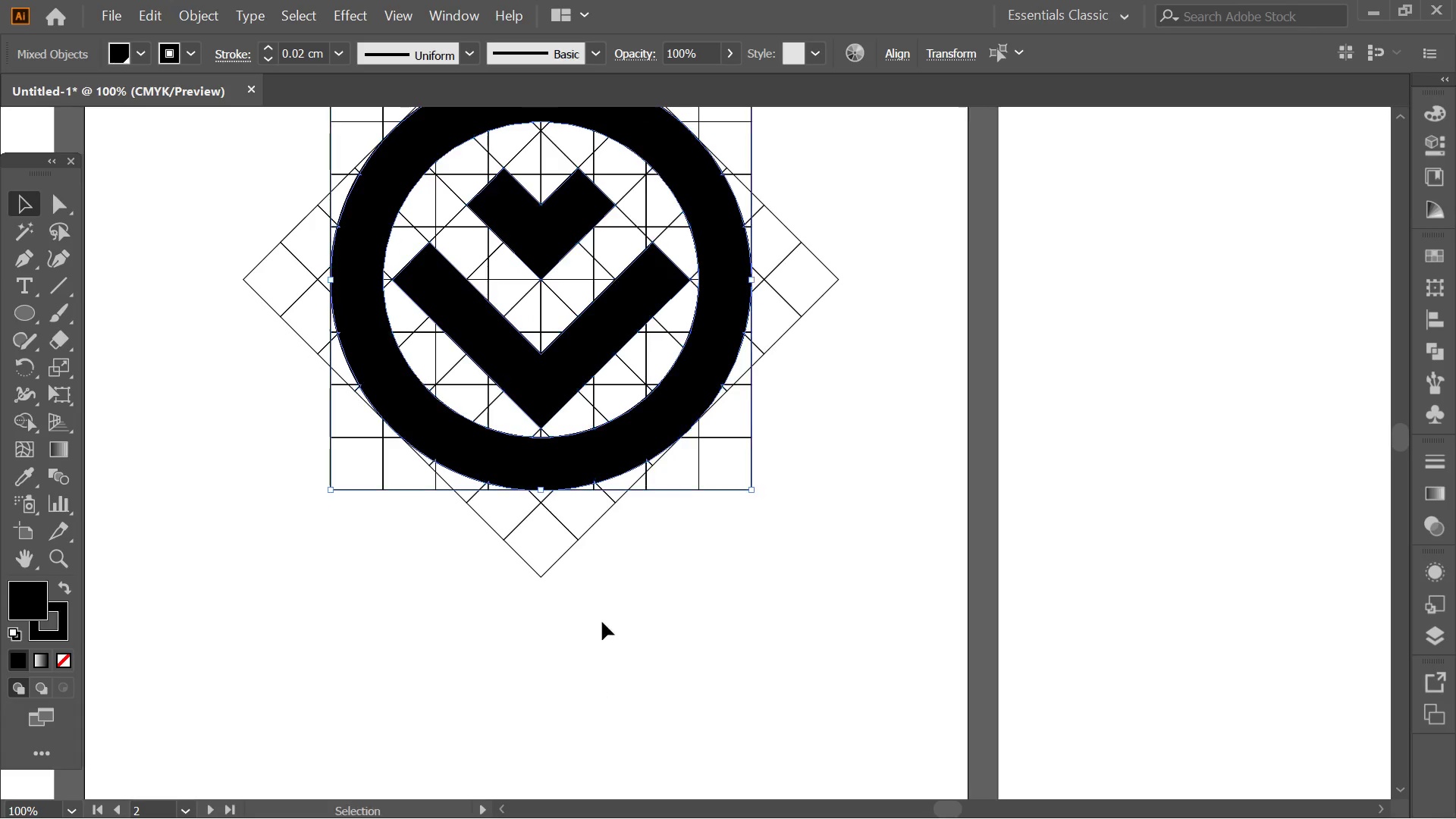 
scroll: coordinate [664, 372], scroll_direction: down, amount: 2.0
 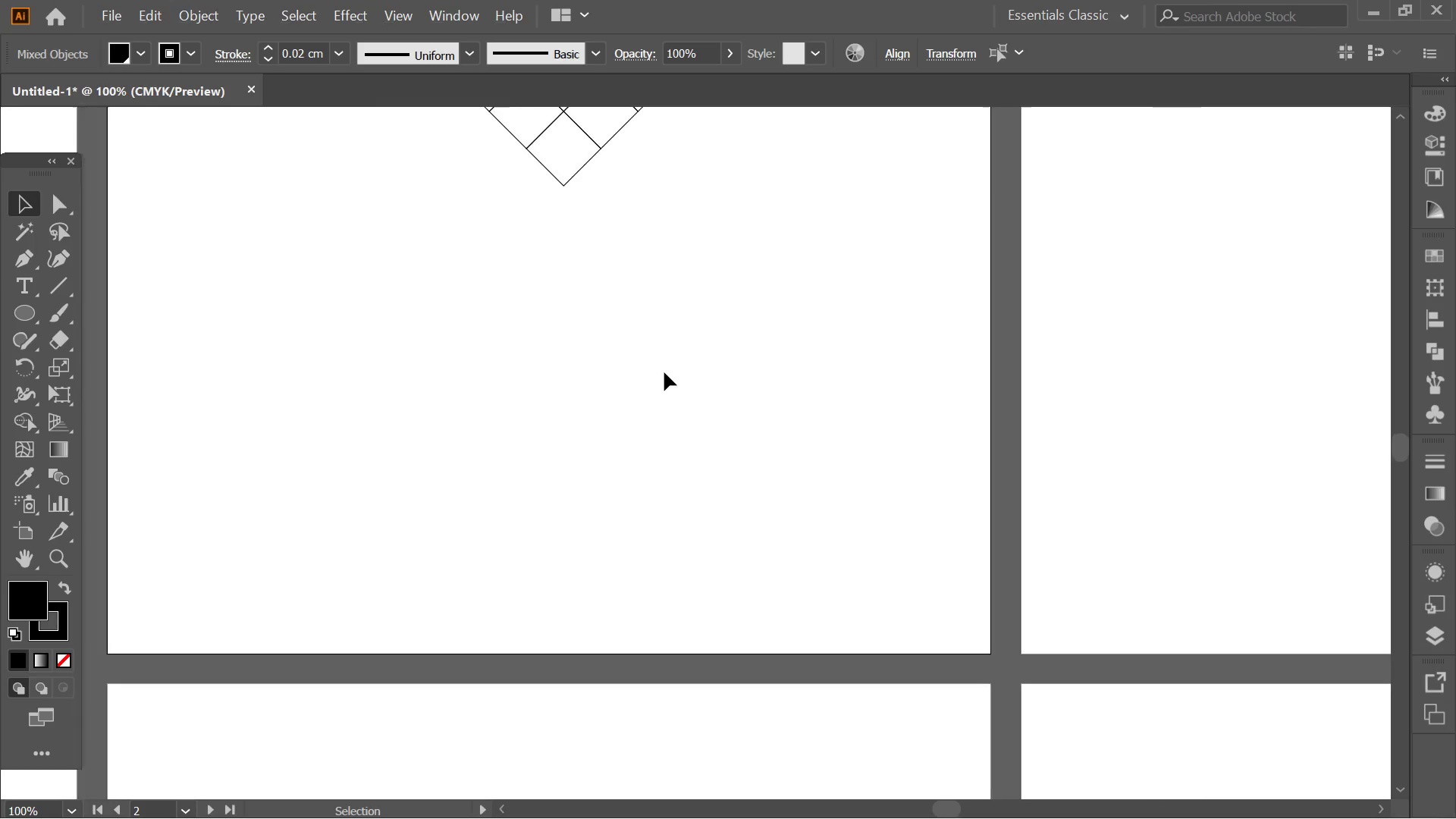 
key(Alt+AltLeft)
 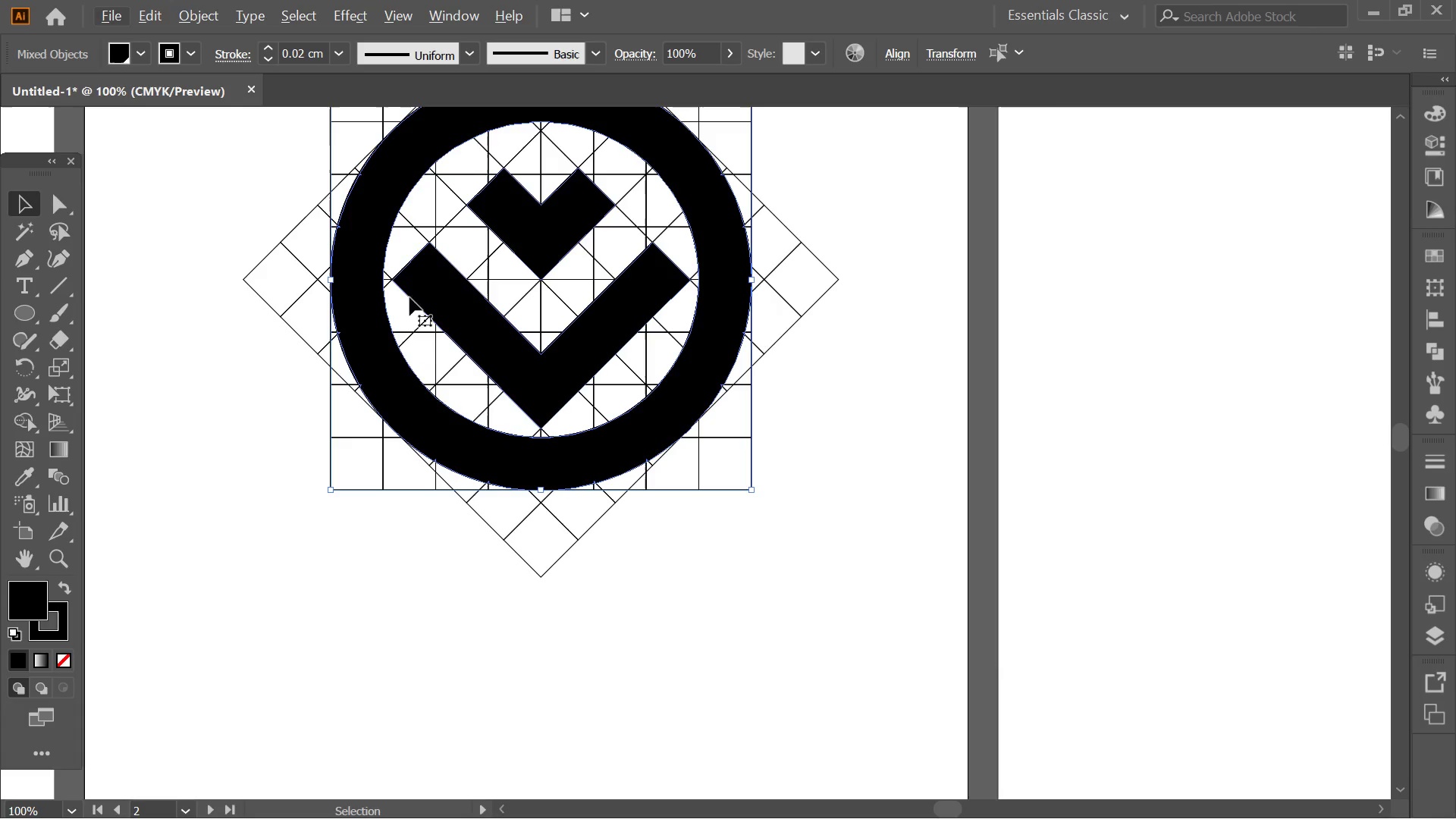 
key(Alt+AltLeft)
 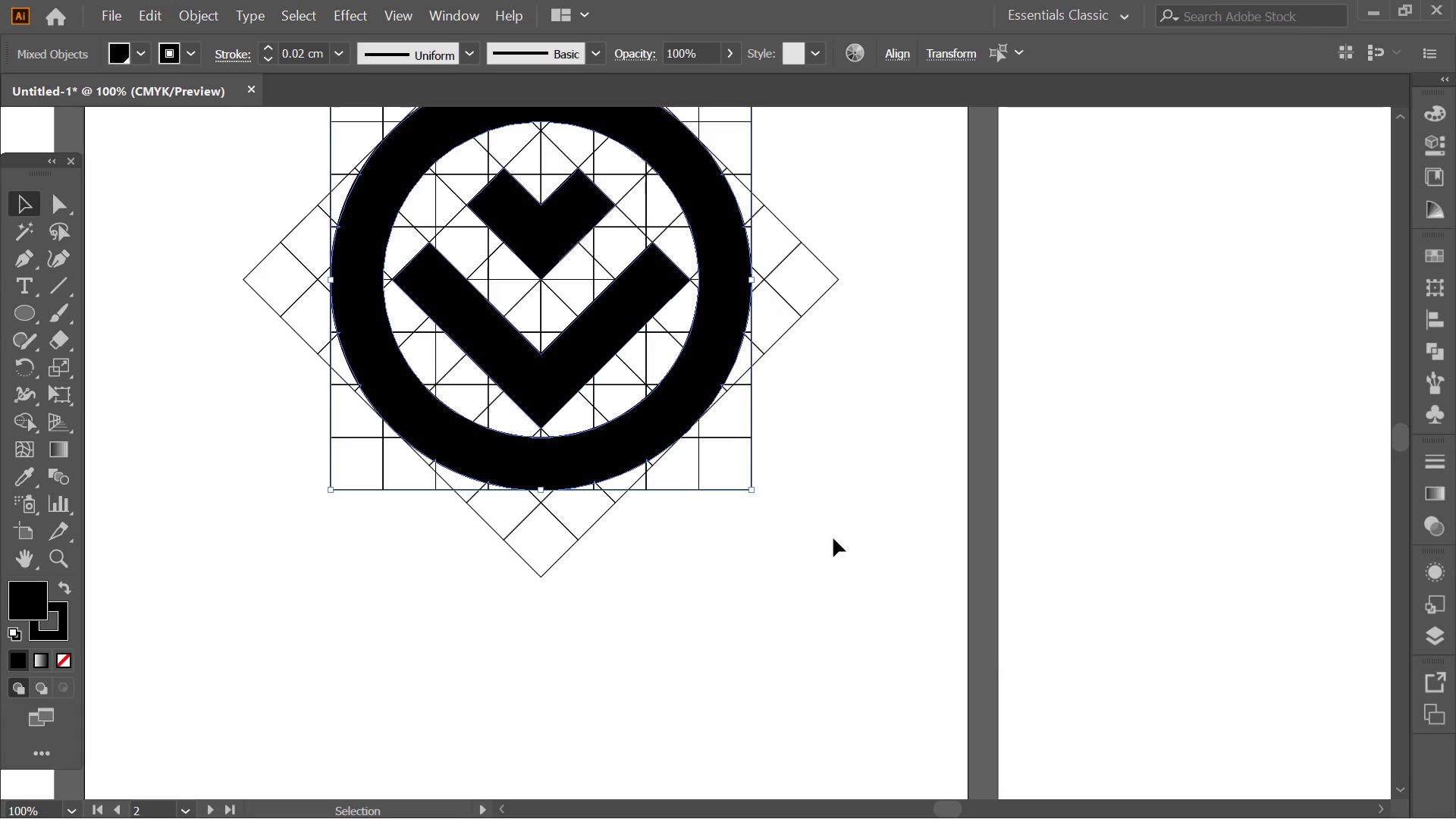 
left_click([833, 538])
 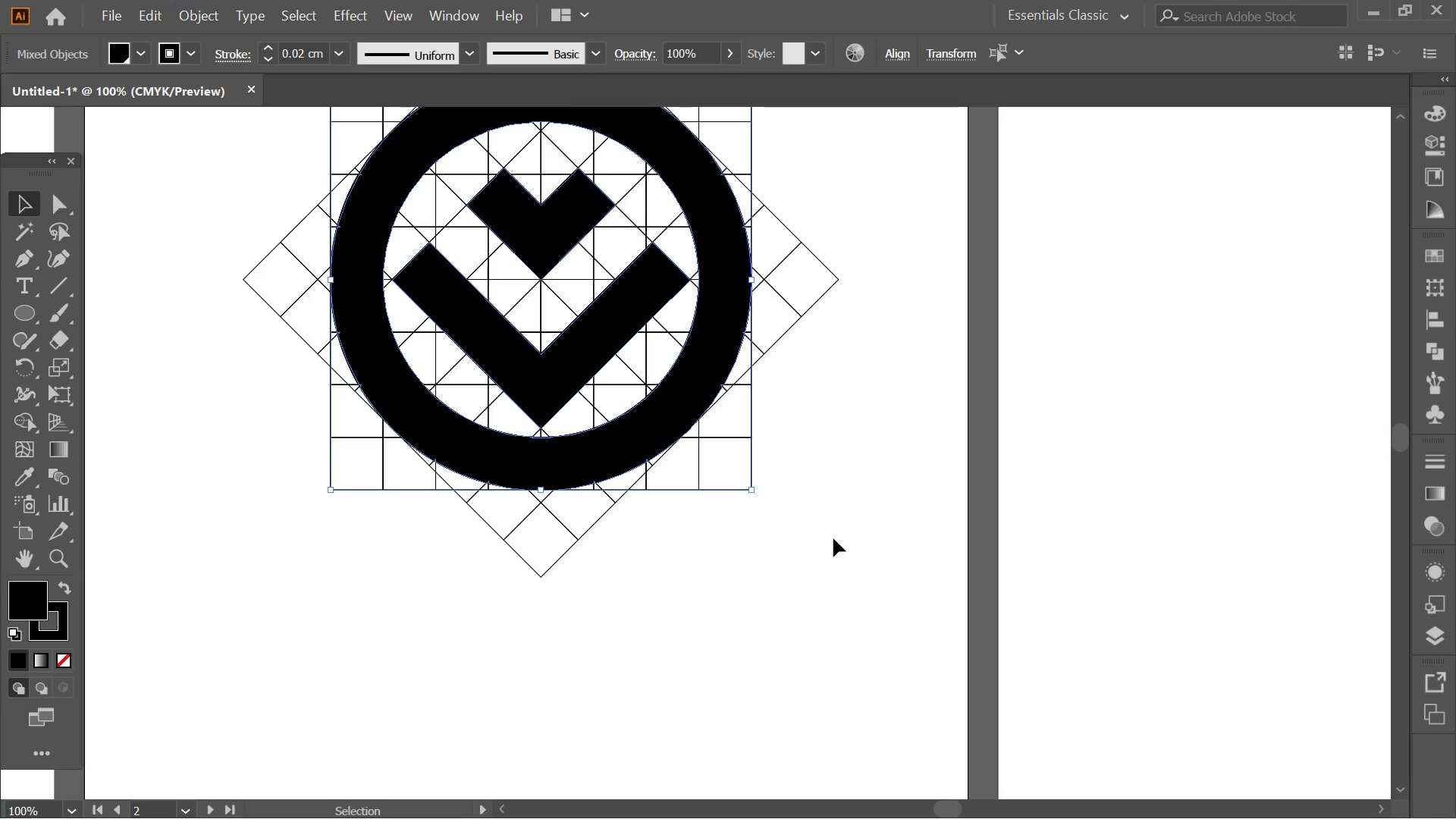 
hold_key(key=Space, duration=0.45)
 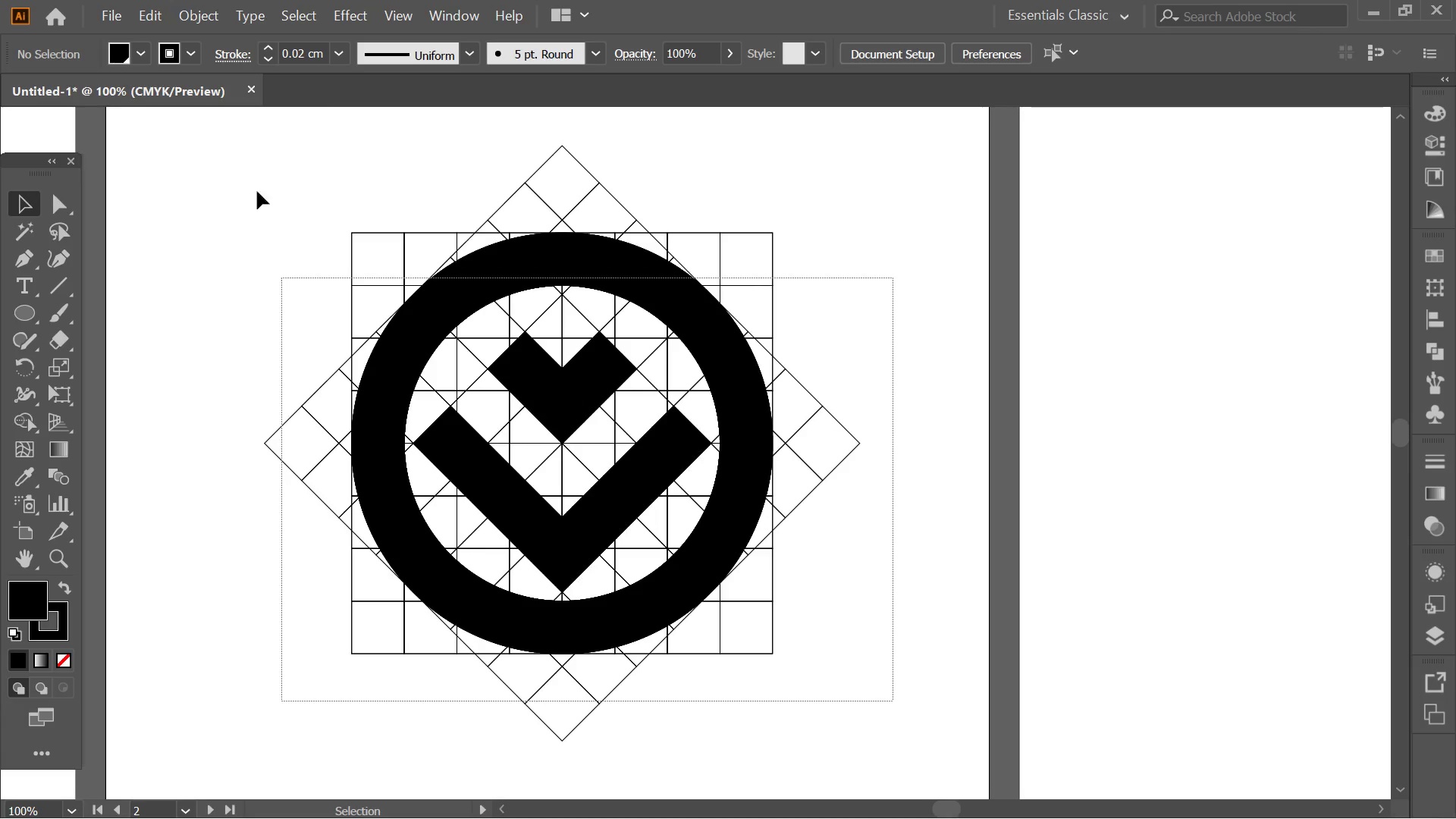 
left_click_drag(start_coordinate=[832, 431], to_coordinate=[852, 594])
 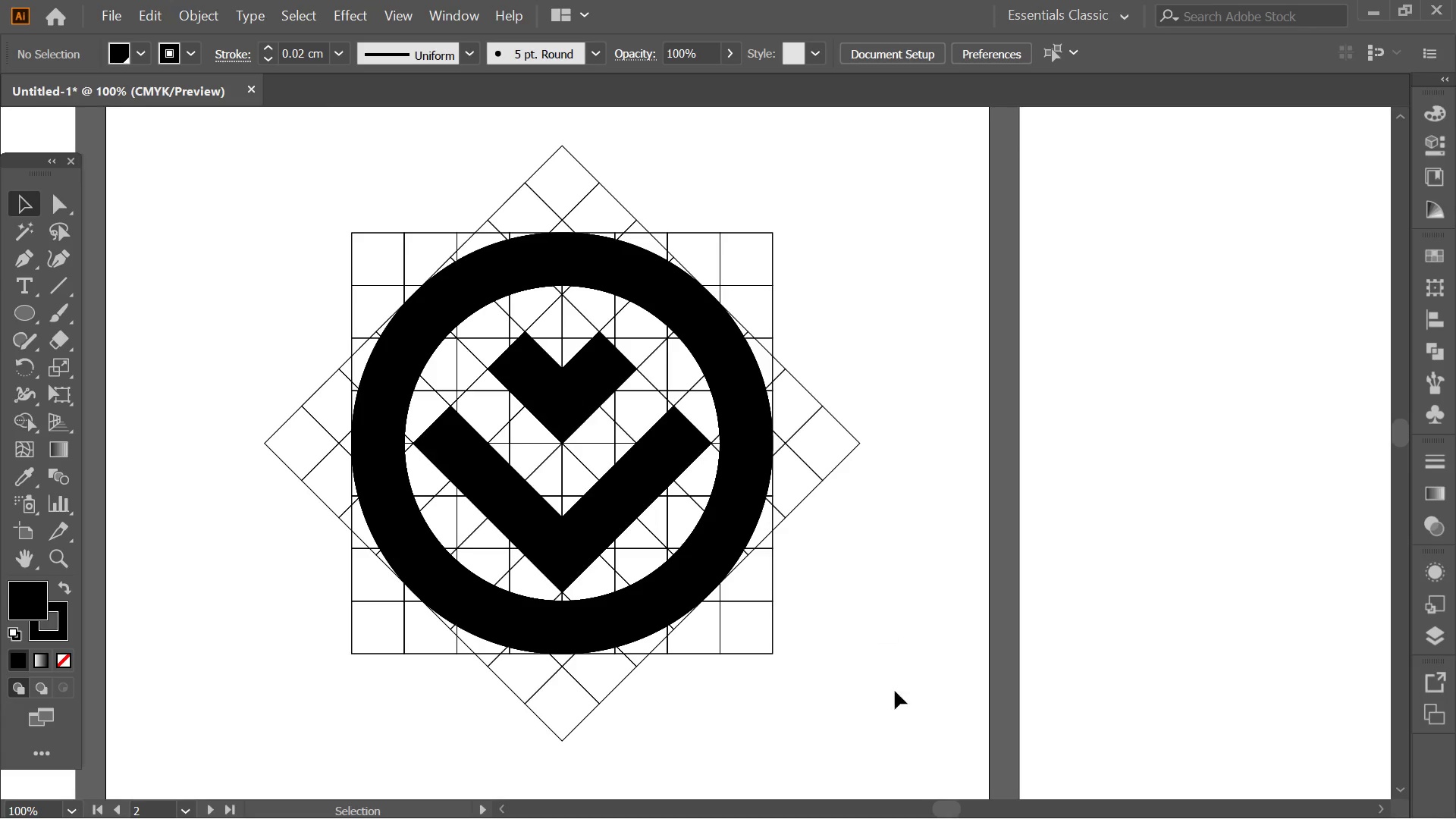 
left_click_drag(start_coordinate=[893, 701], to_coordinate=[236, 134])
 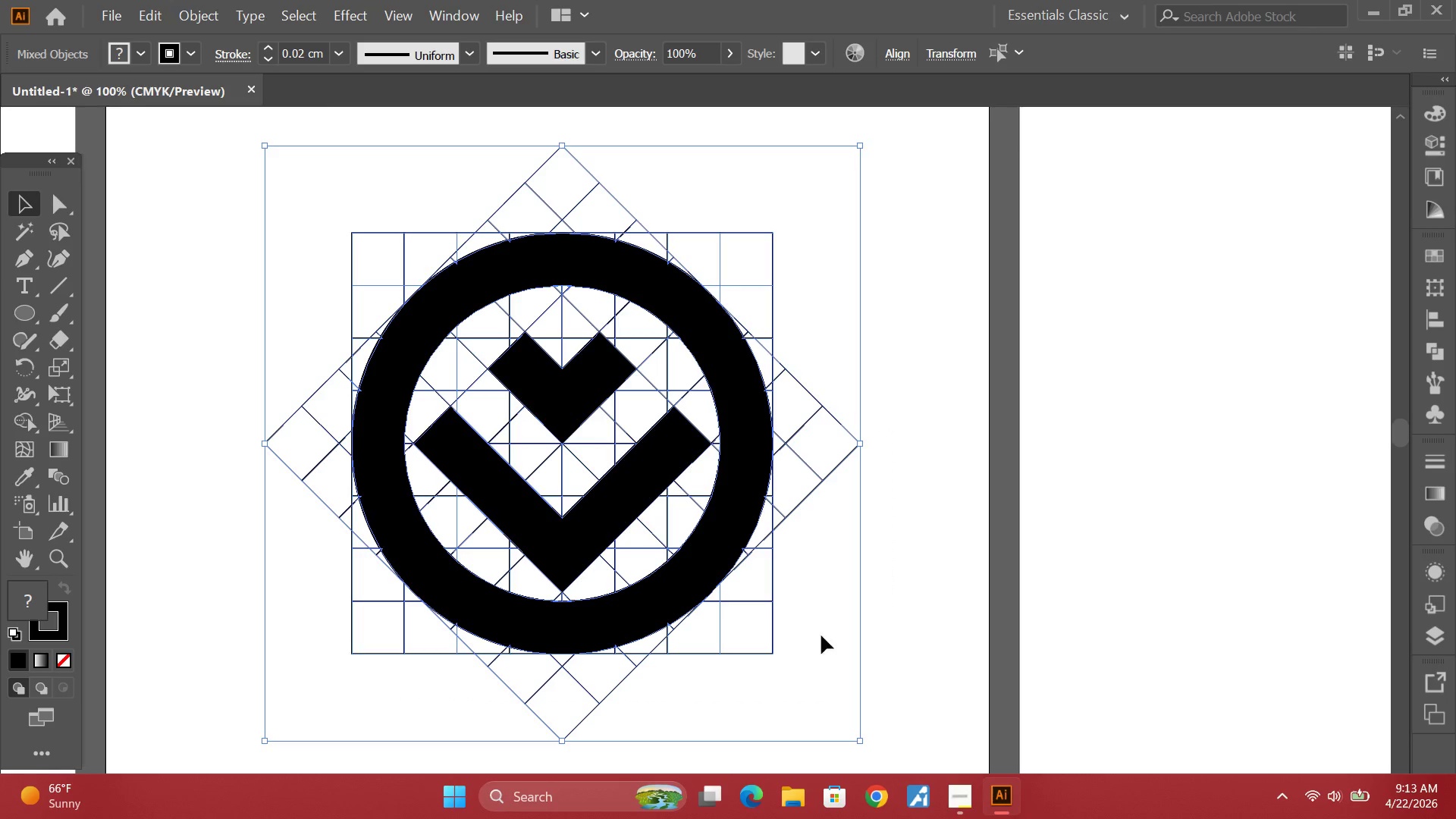 
hold_key(key=AltLeft, duration=0.64)
 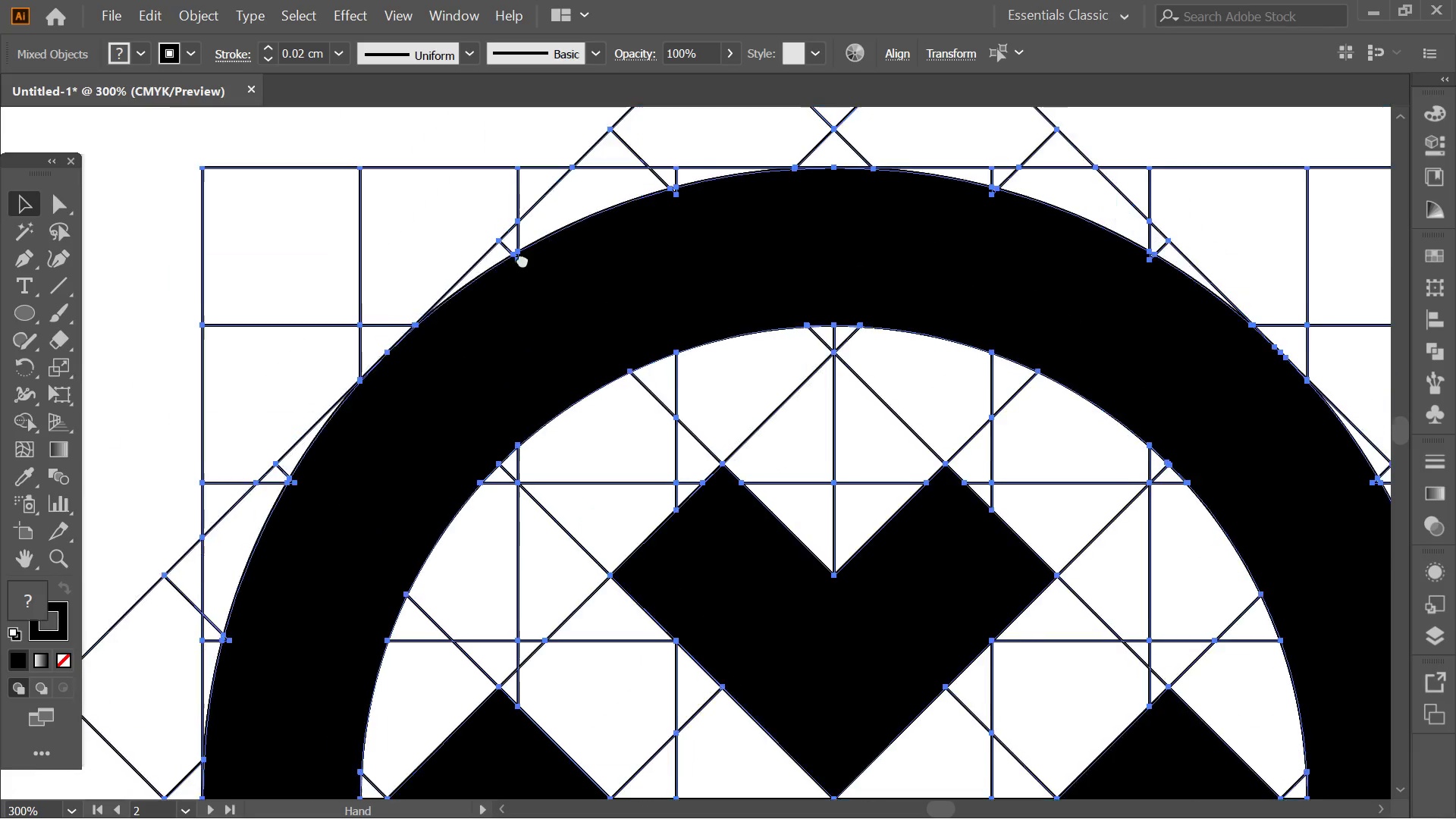 
hold_key(key=Space, duration=0.39)
 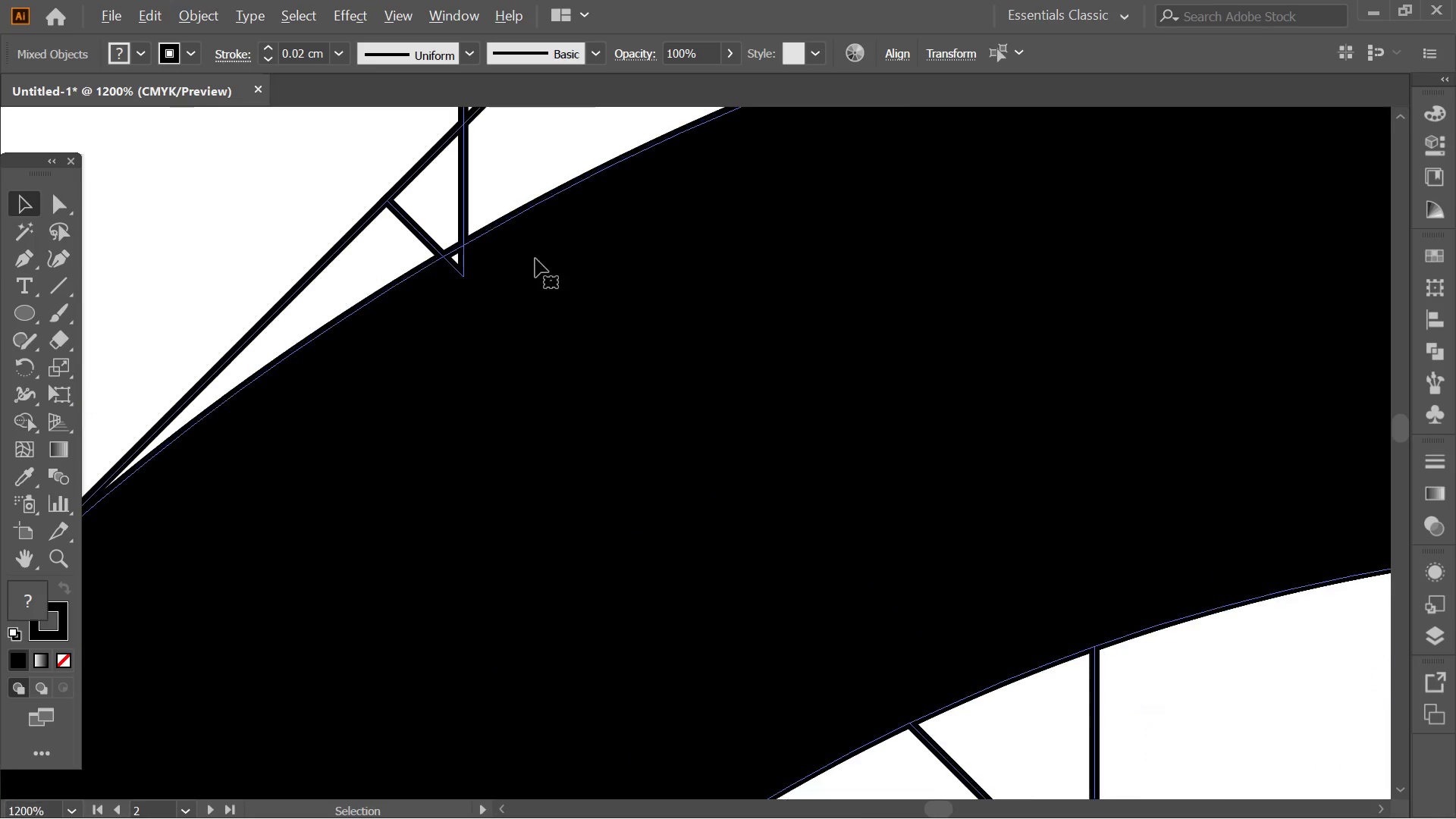 
scroll: coordinate [452, 315], scroll_direction: up, amount: 3.0
 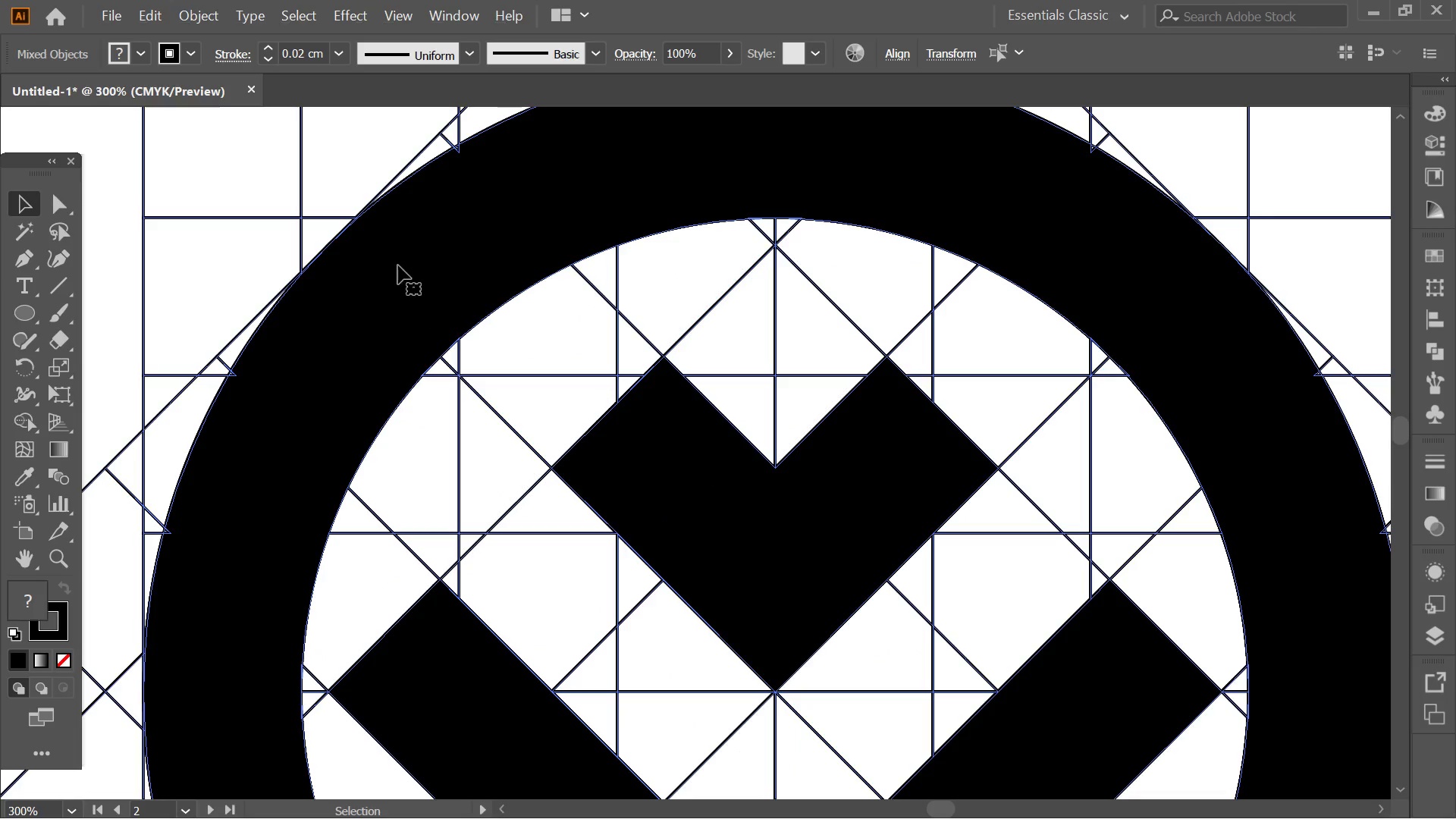 
left_click_drag(start_coordinate=[467, 155], to_coordinate=[522, 259])
 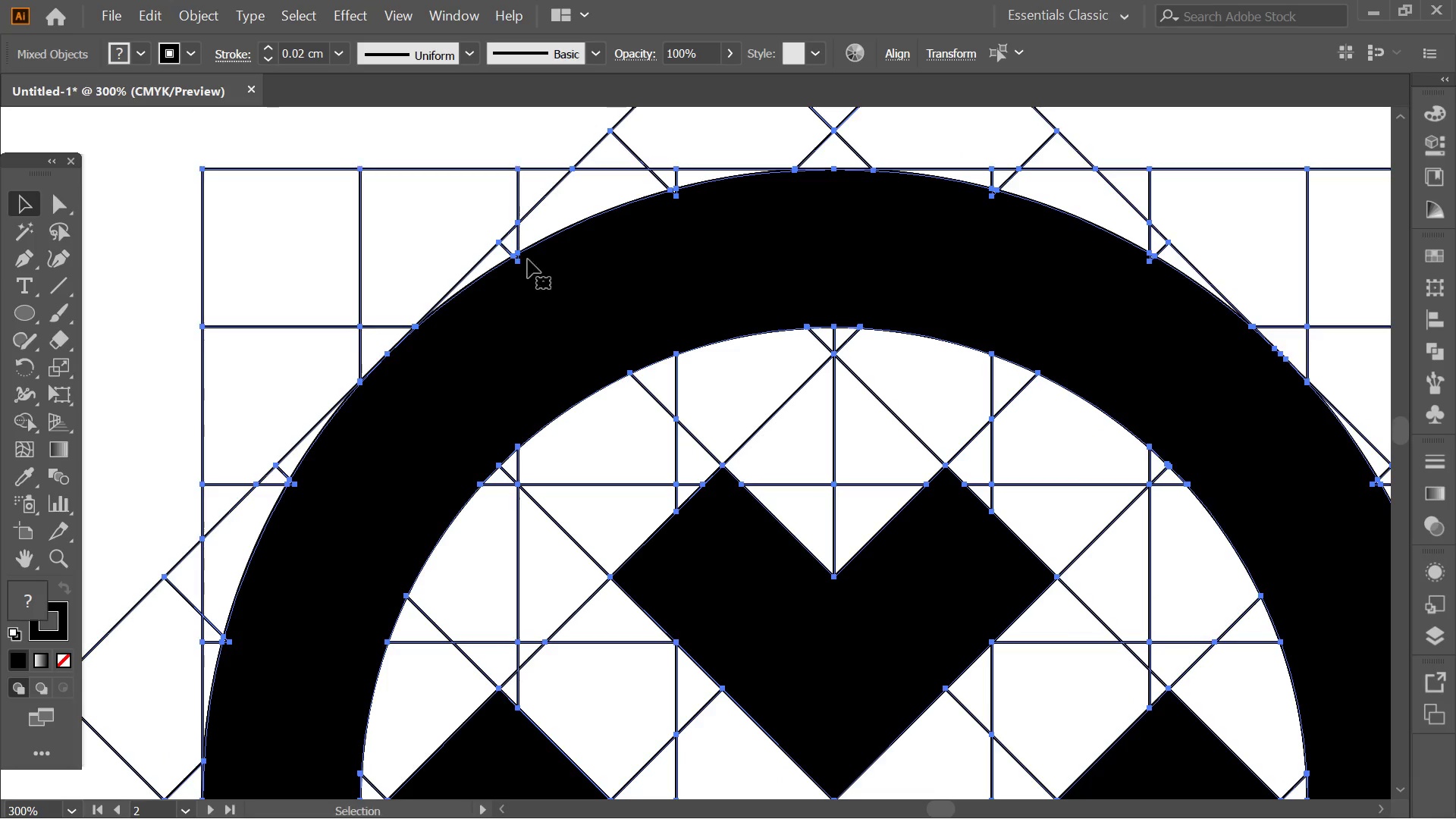 
hold_key(key=AltLeft, duration=0.39)
scroll: coordinate [534, 259], scroll_direction: up, amount: 4.0
 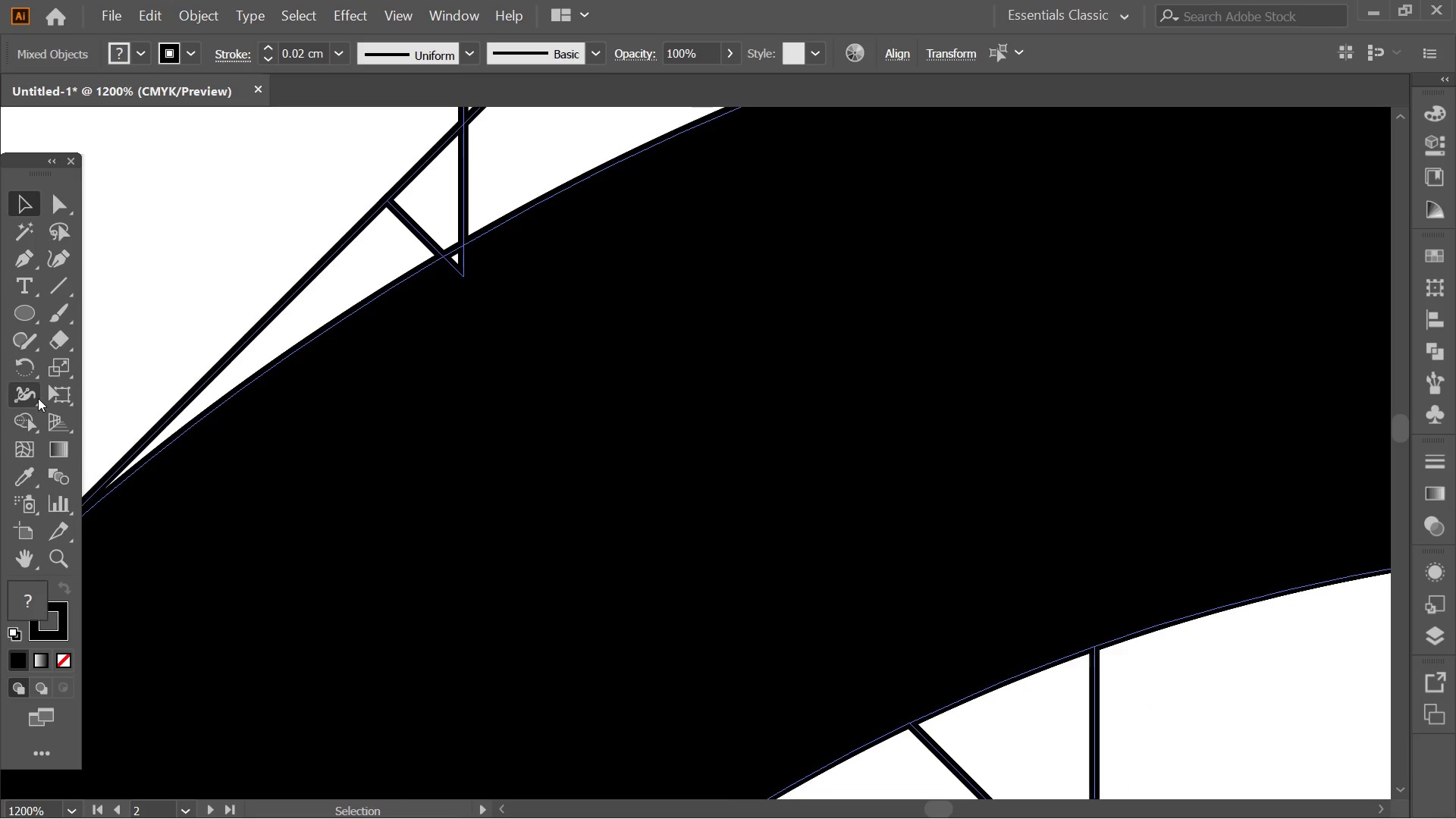 
left_click([21, 421])
 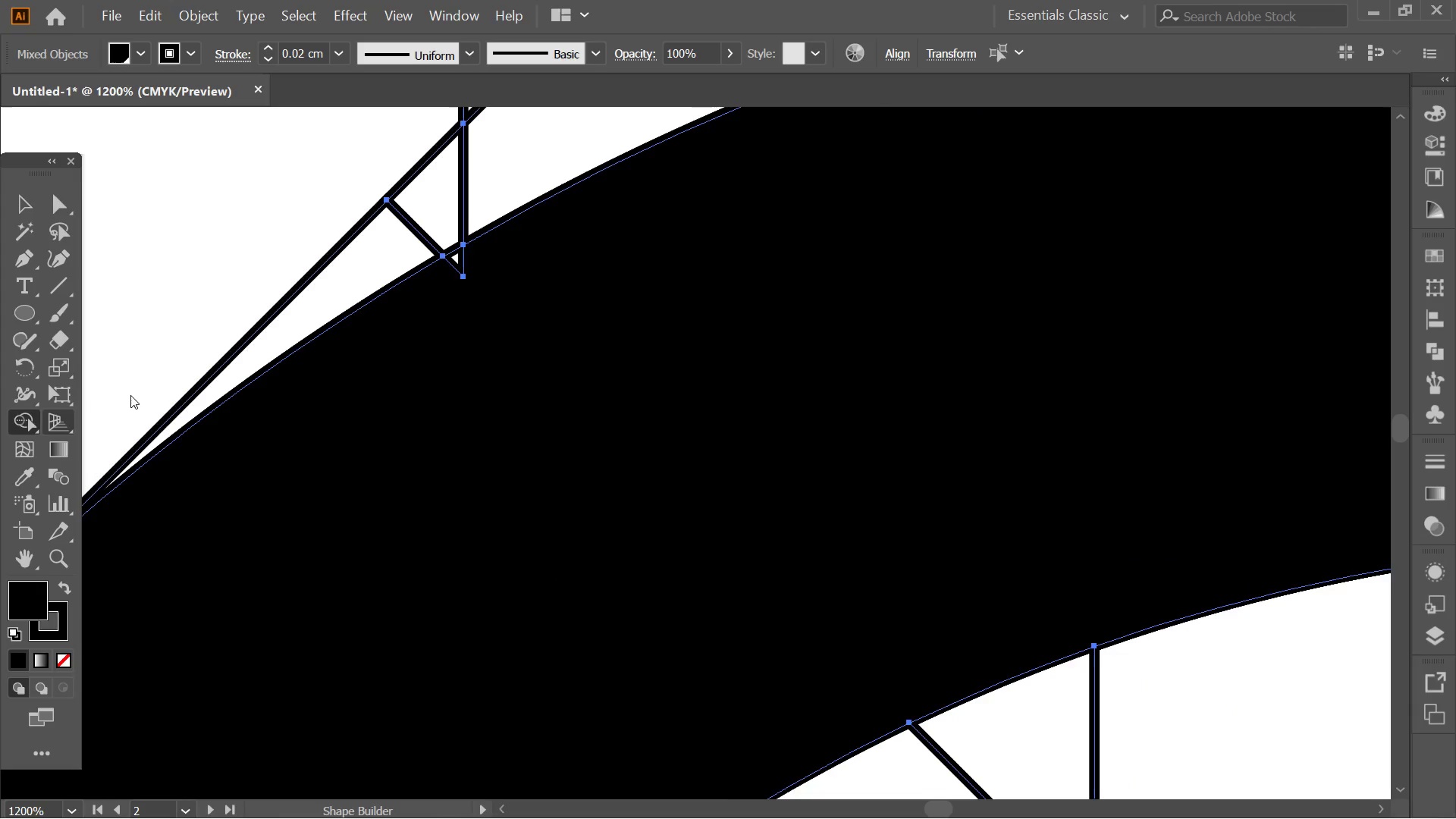 
key(Alt+AltLeft)
 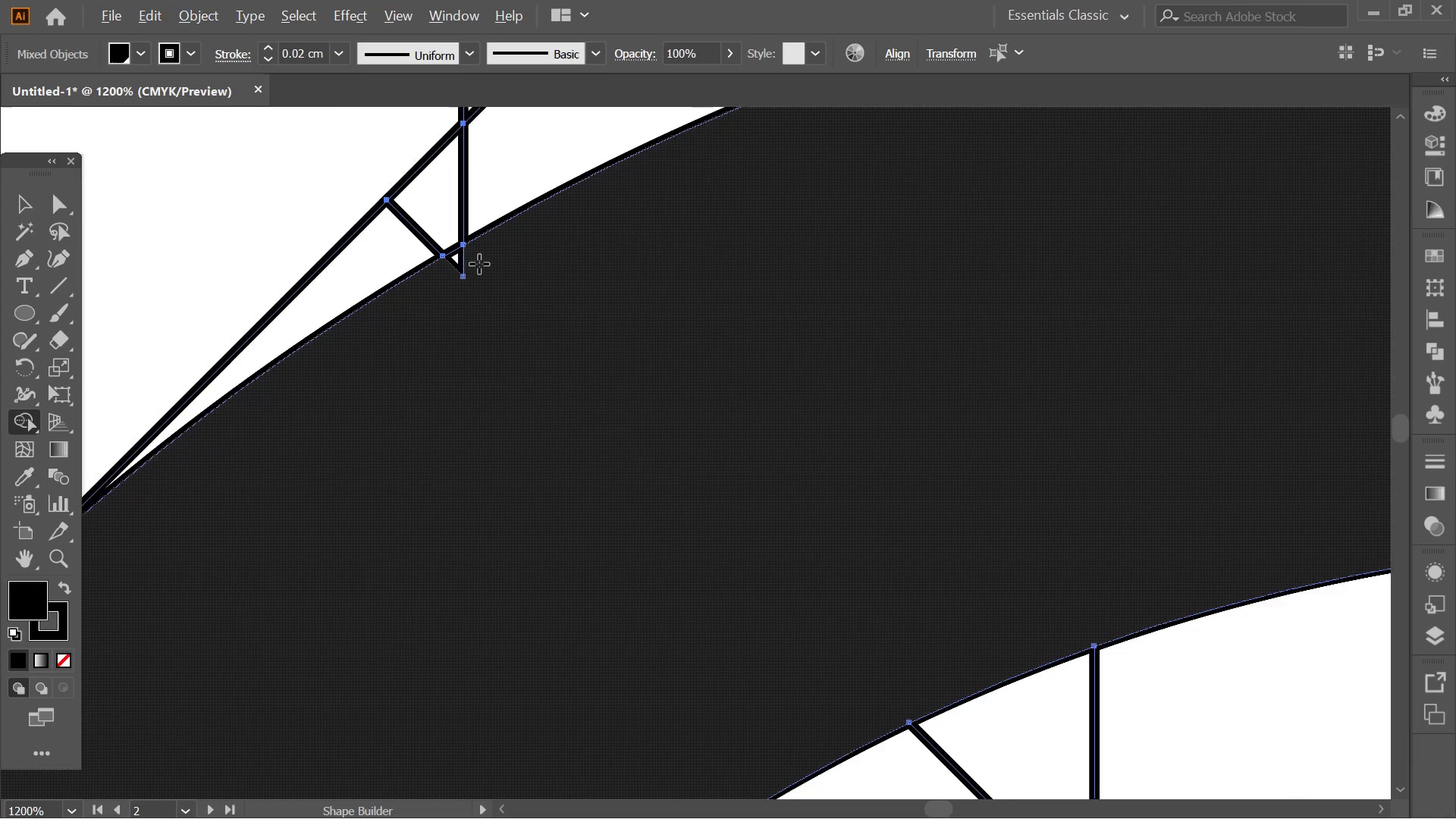 
scroll: coordinate [471, 260], scroll_direction: up, amount: 2.0
 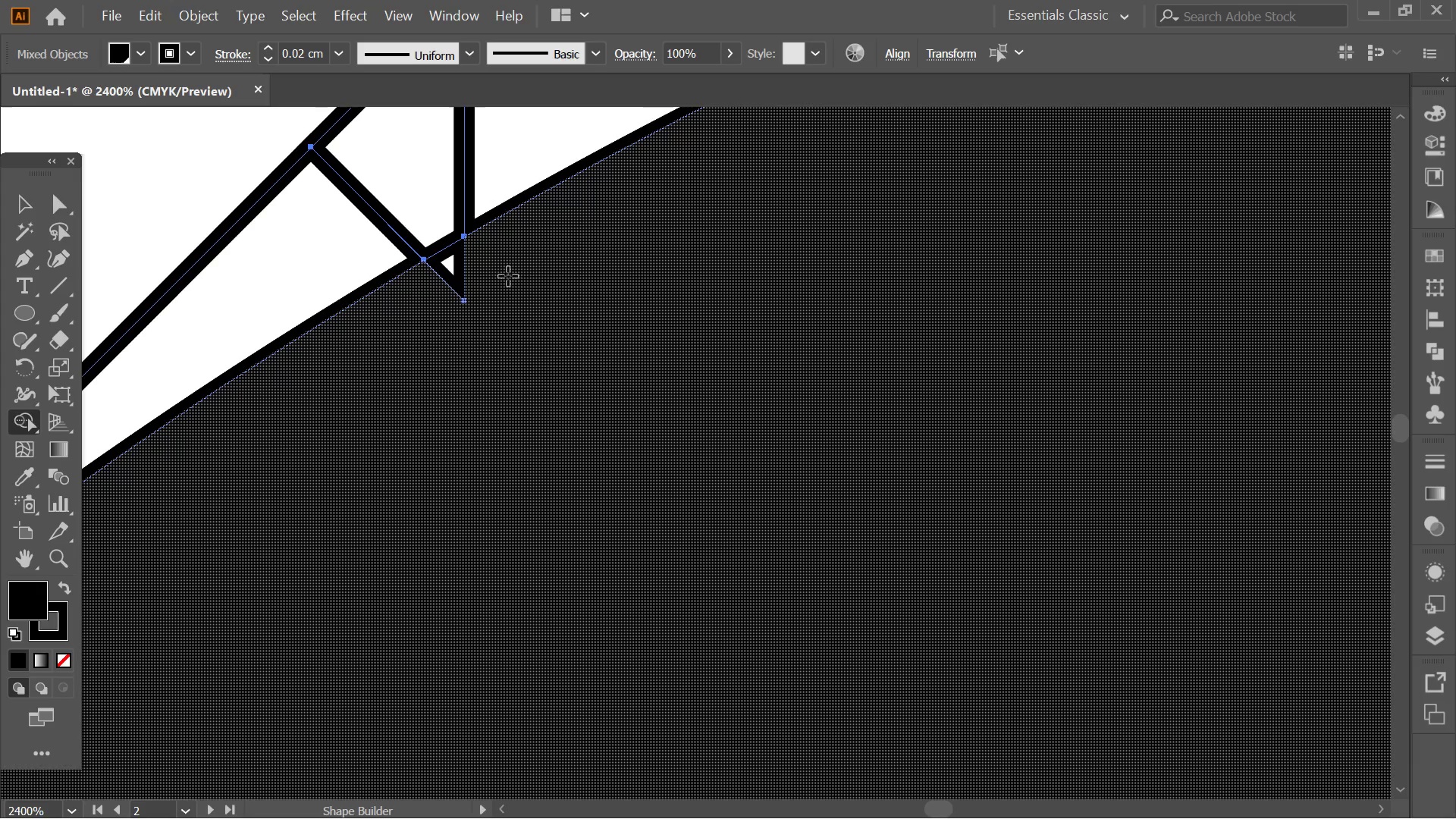 
left_click_drag(start_coordinate=[499, 262], to_coordinate=[416, 279])
 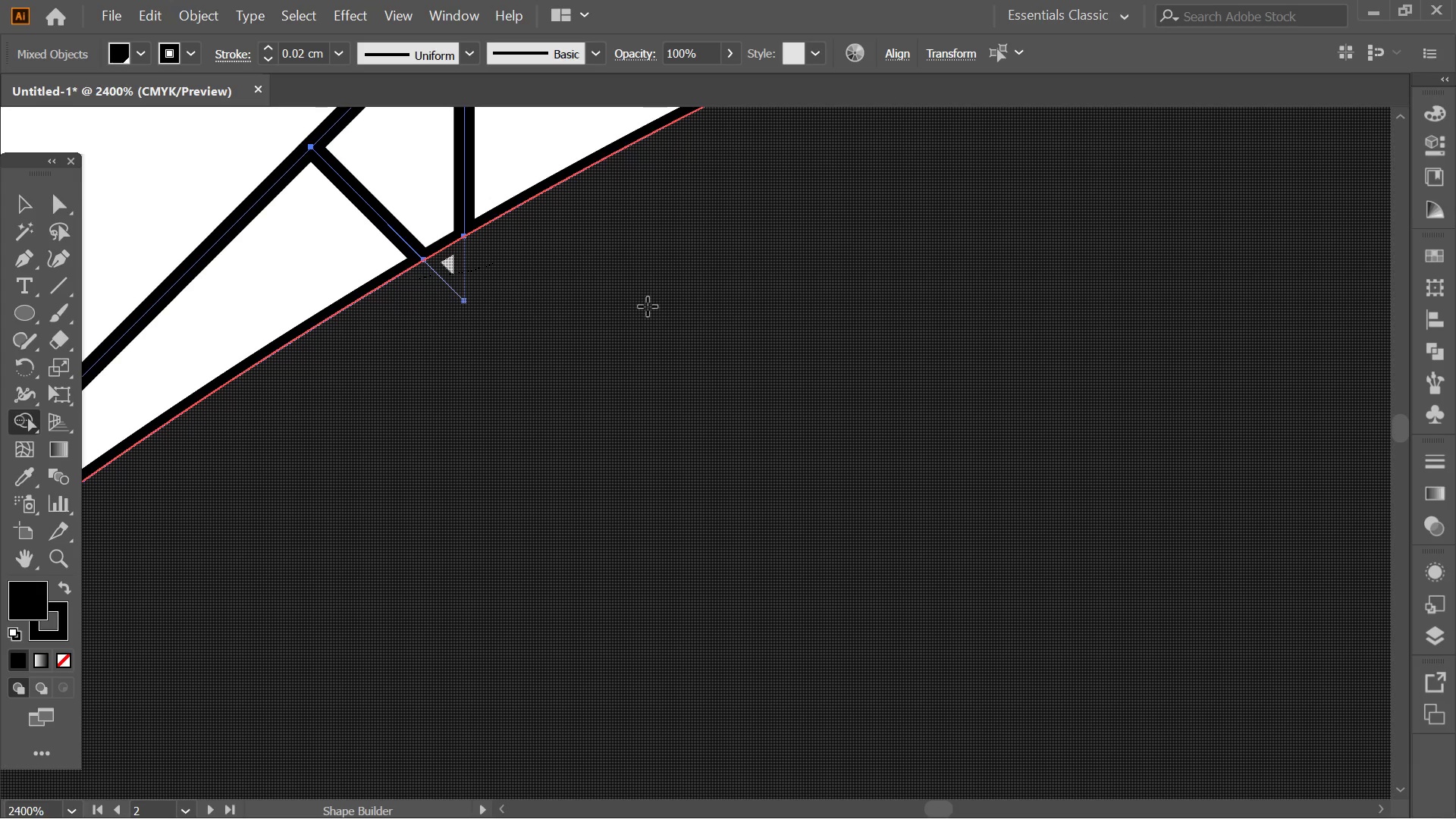 
key(Alt+AltLeft)
 